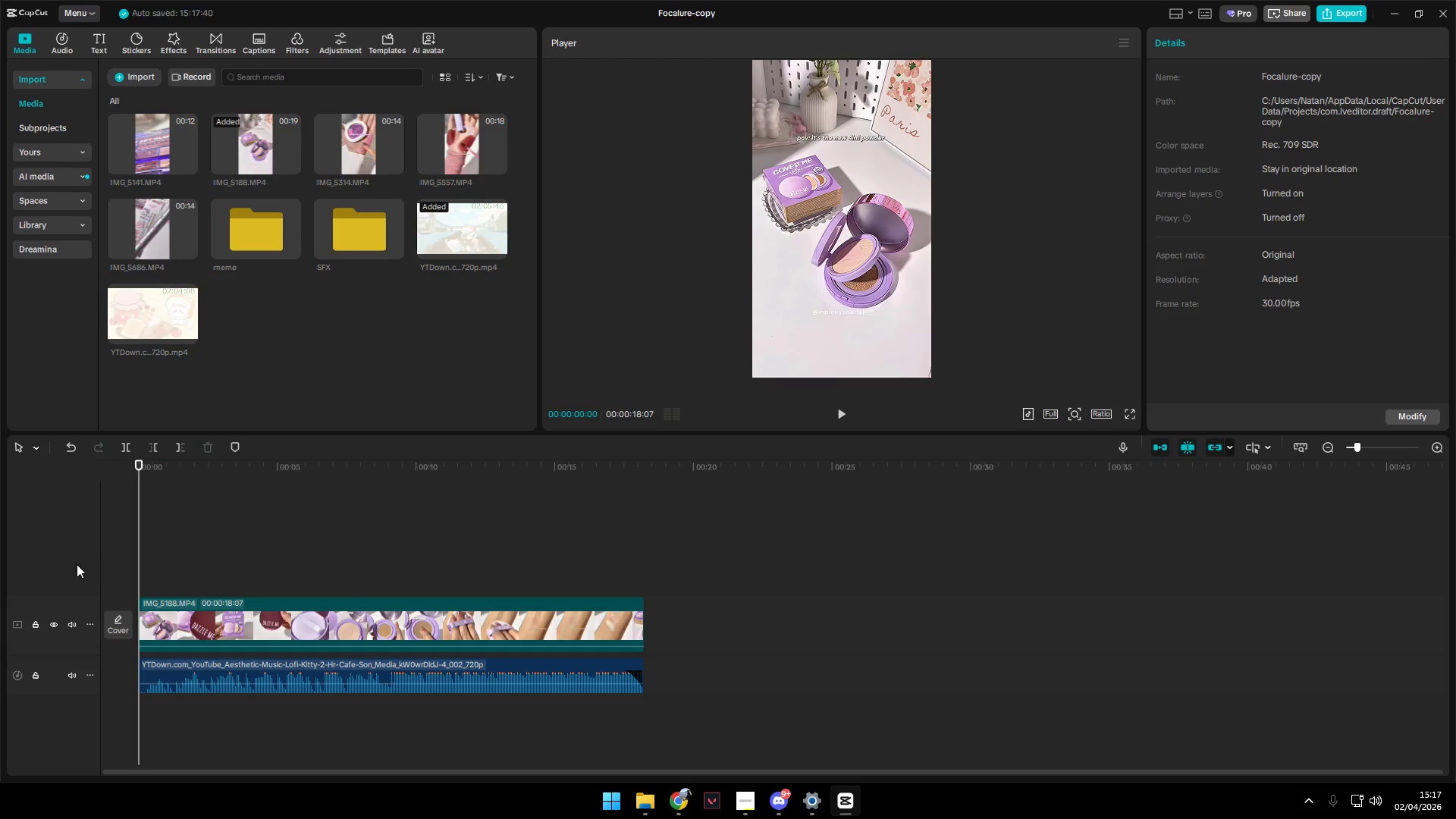 
key(Space)
 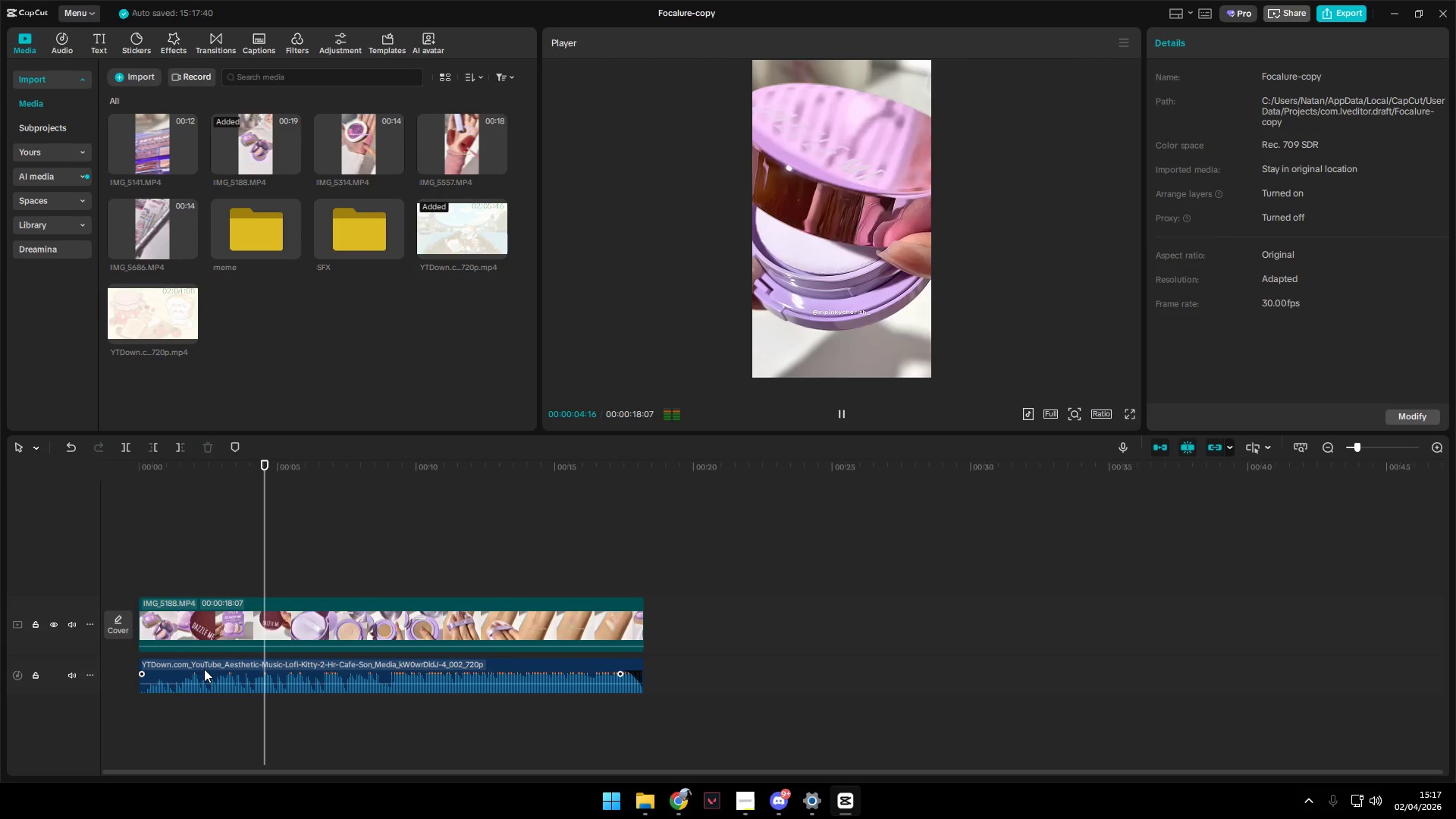 
wait(6.14)
 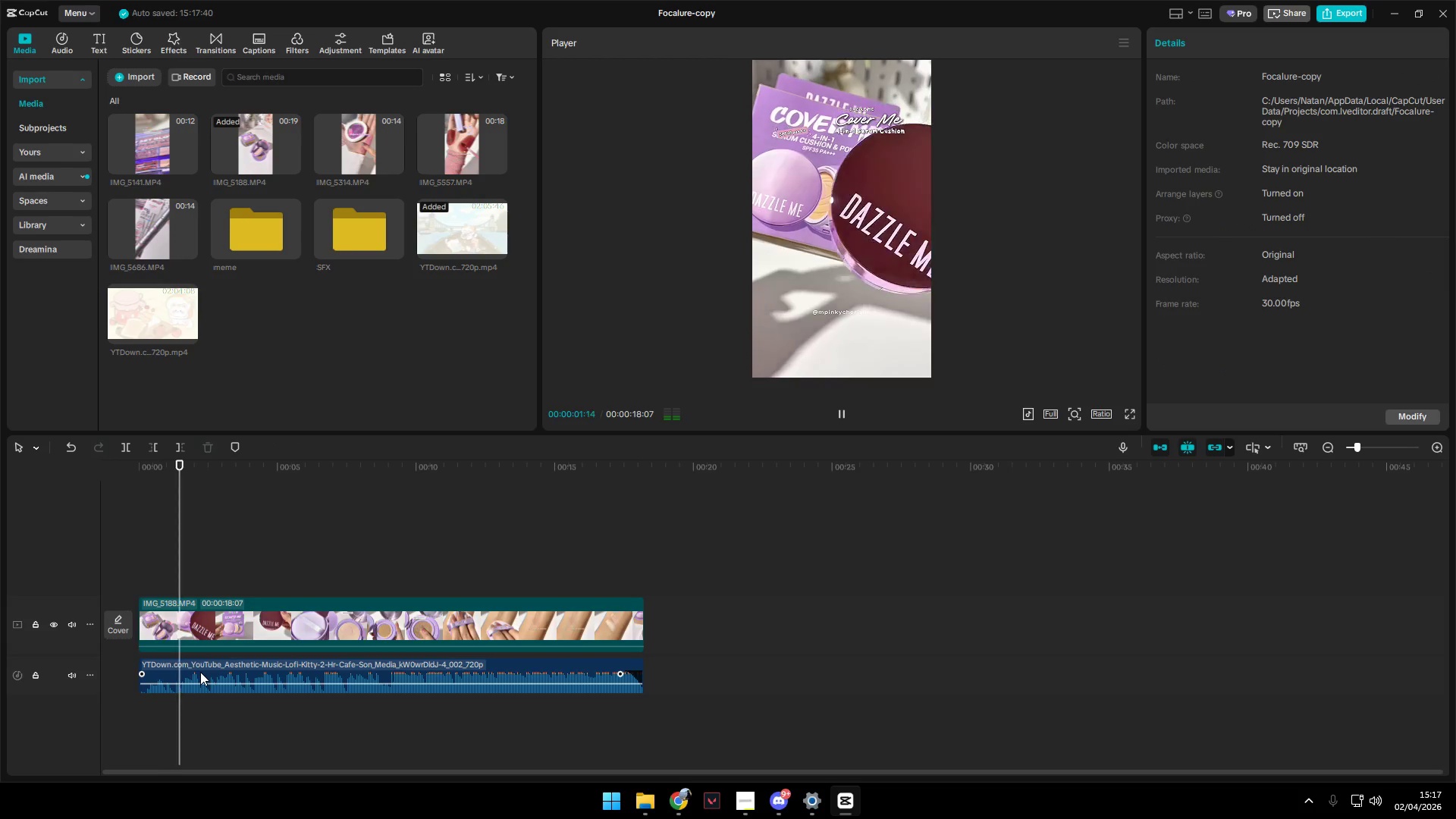 
key(Space)
 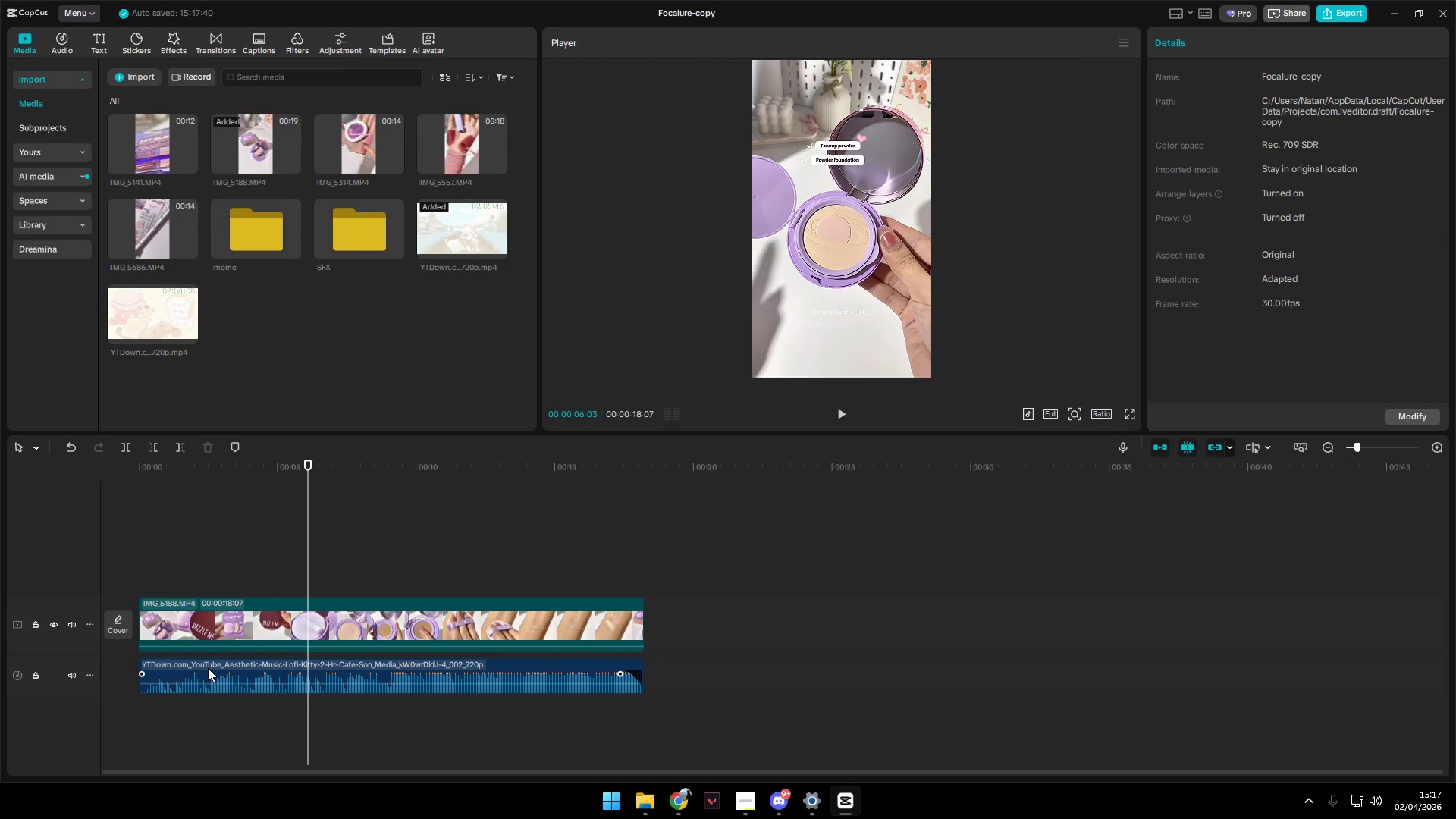 
wait(10.75)
 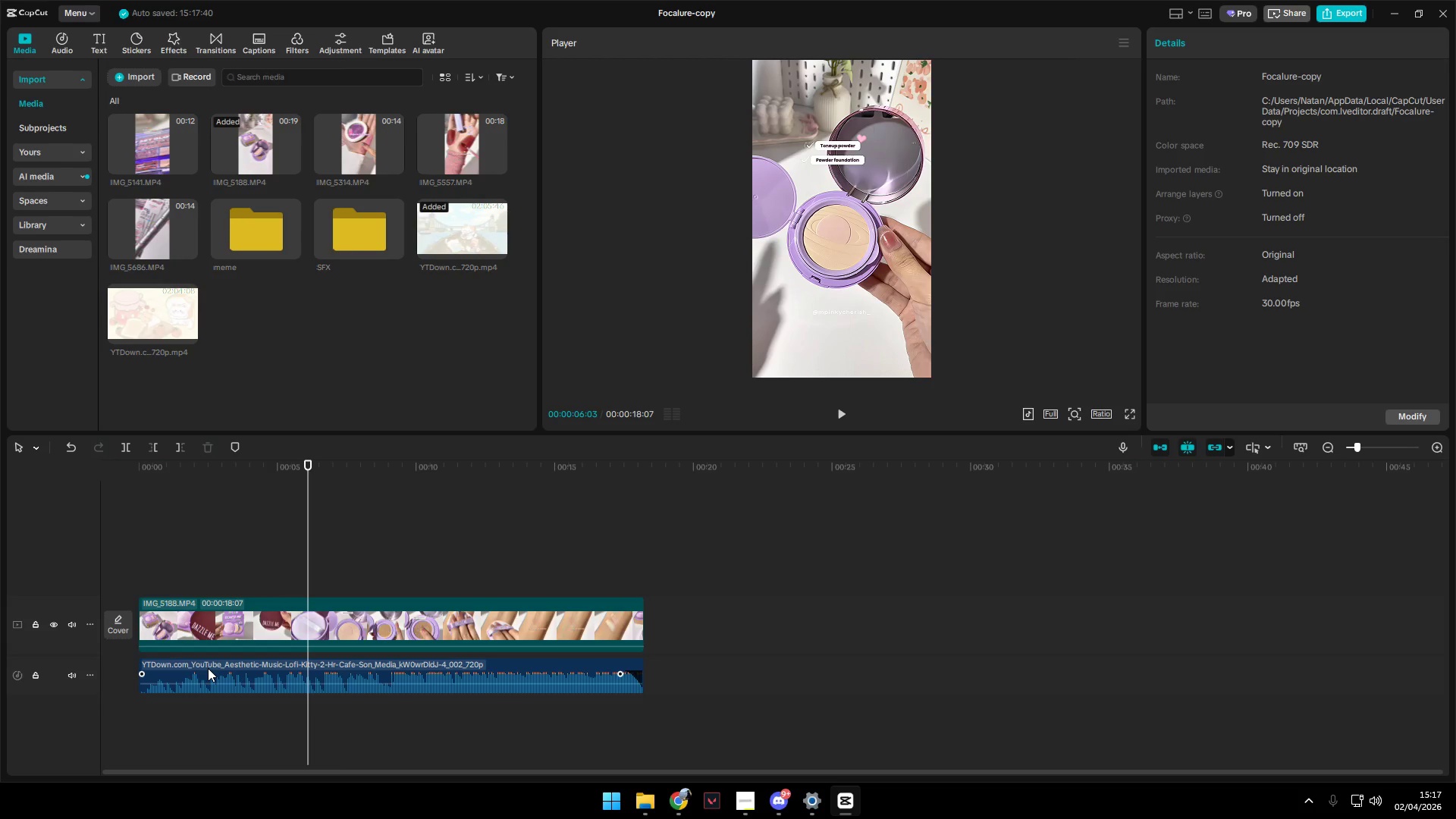 
left_click_drag(start_coordinate=[174, 554], to_coordinate=[96, 553])
 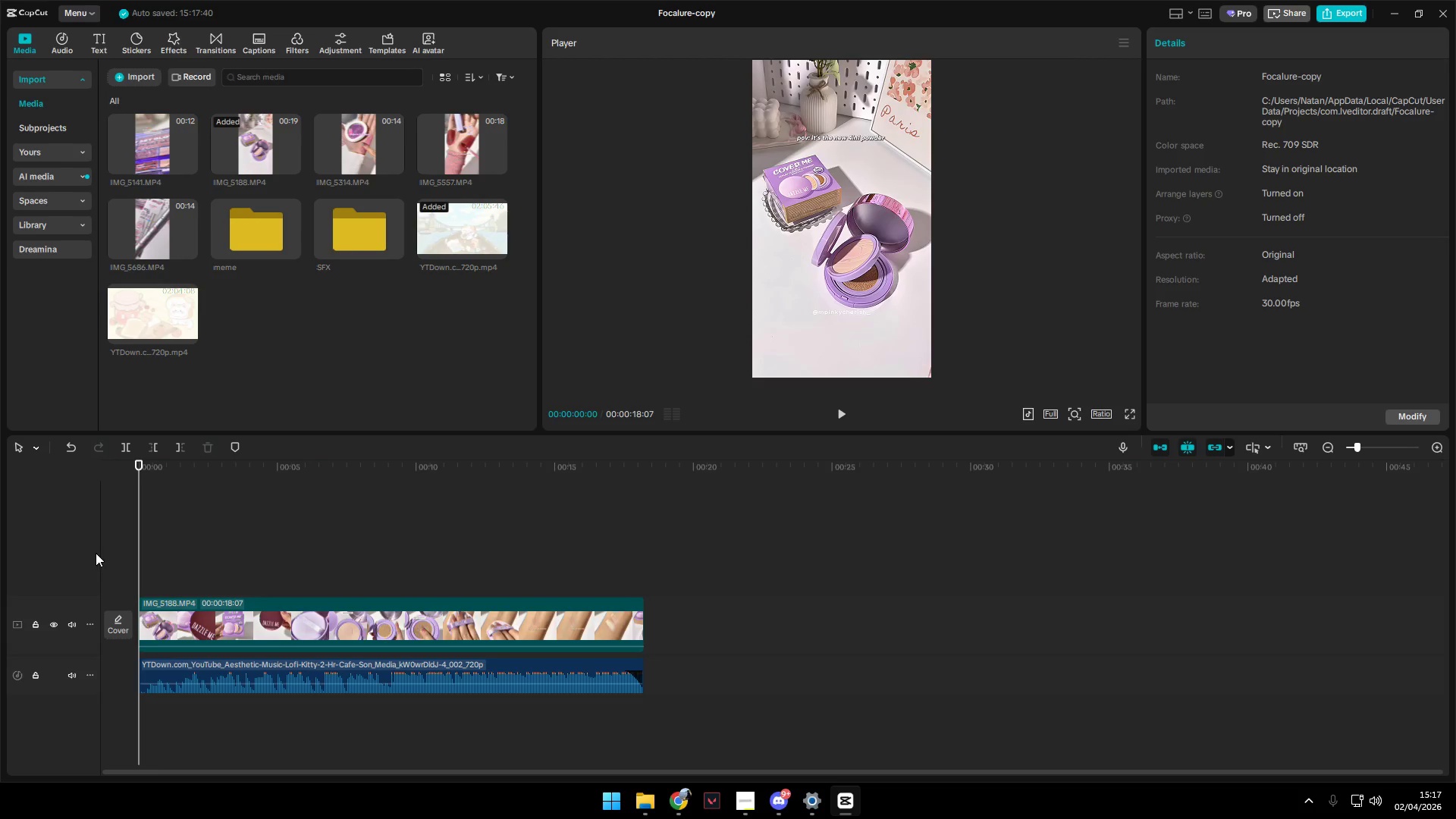 
key(Space)
 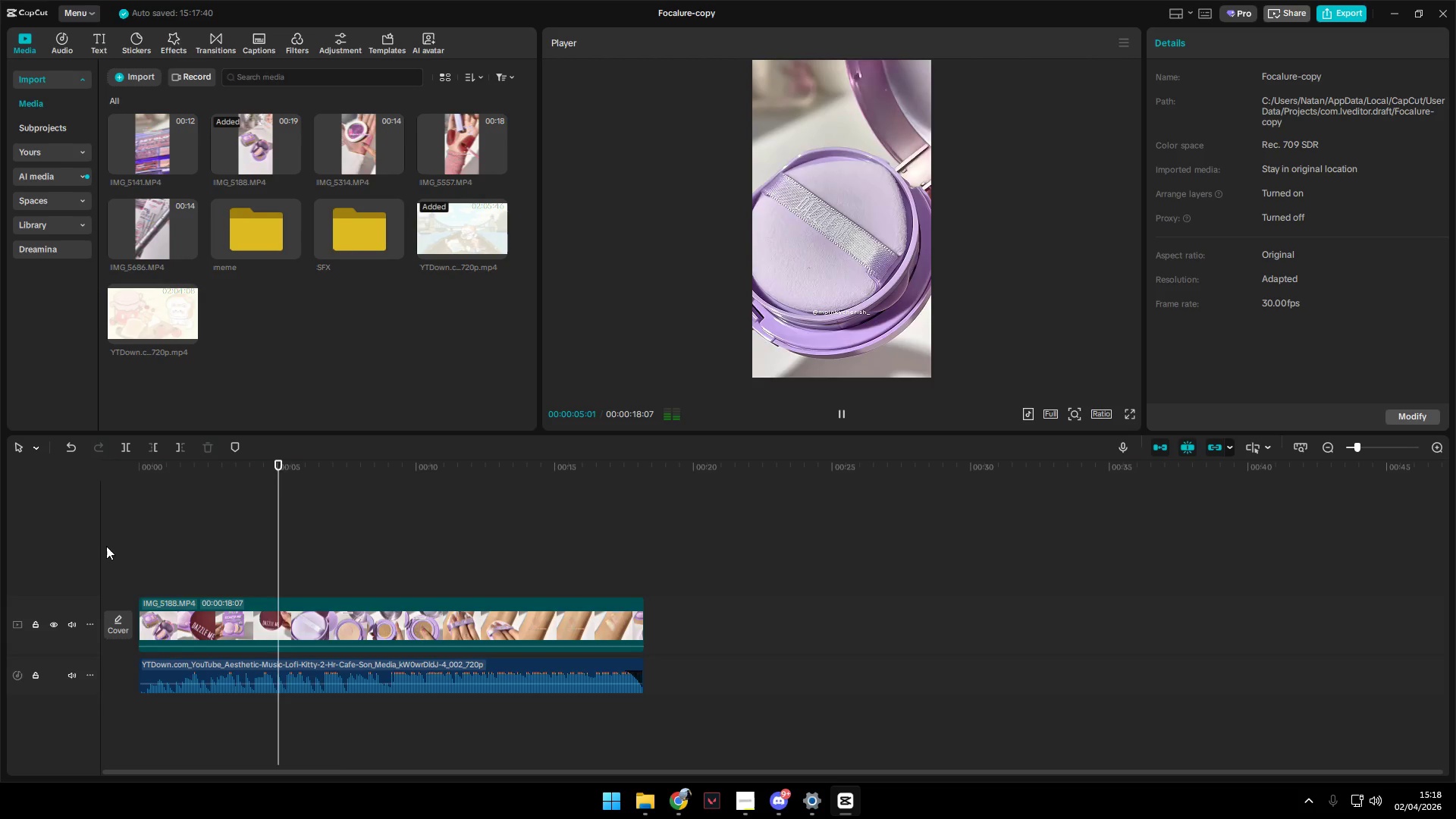 
wait(6.8)
 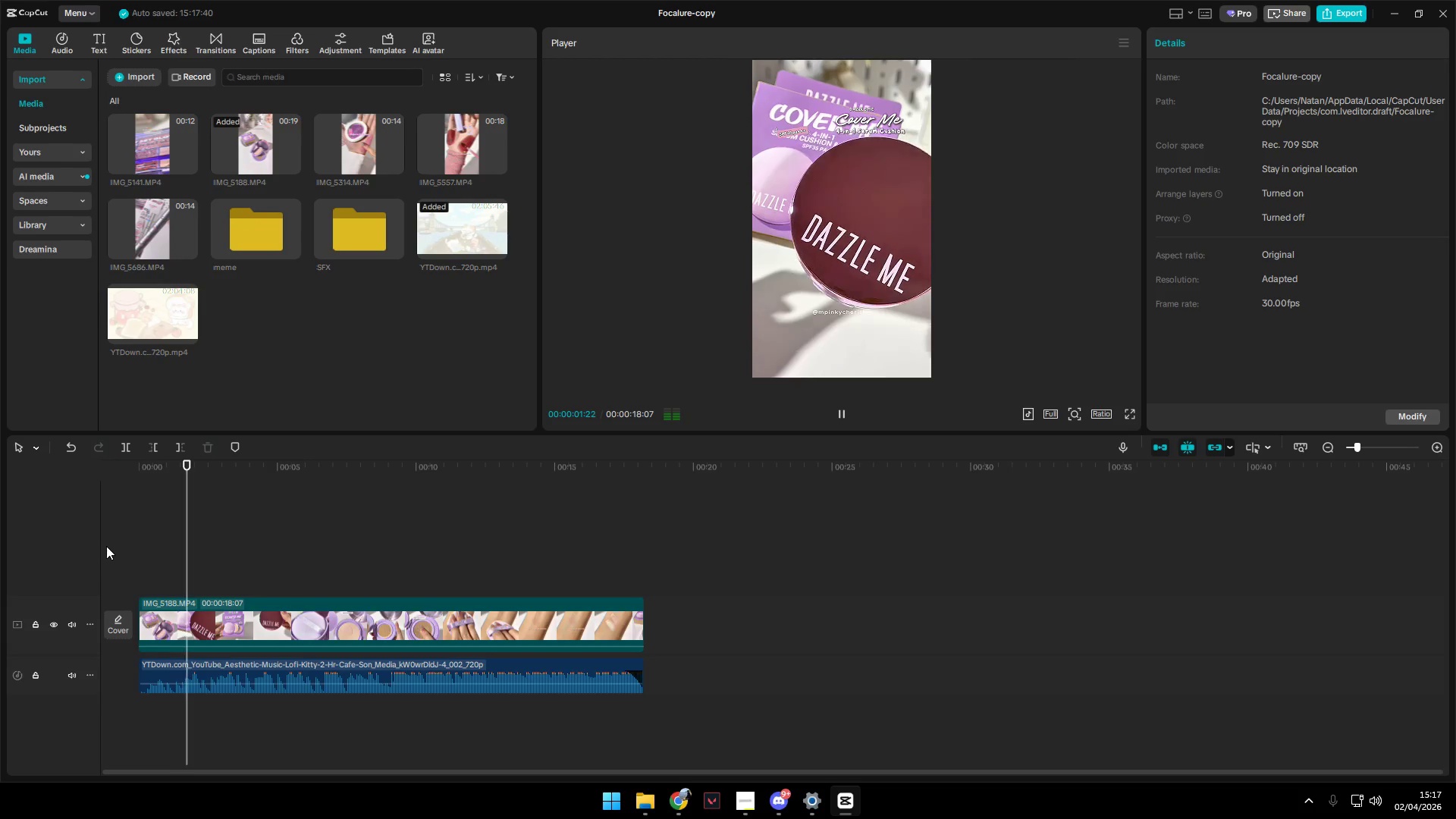 
left_click([159, 566])
 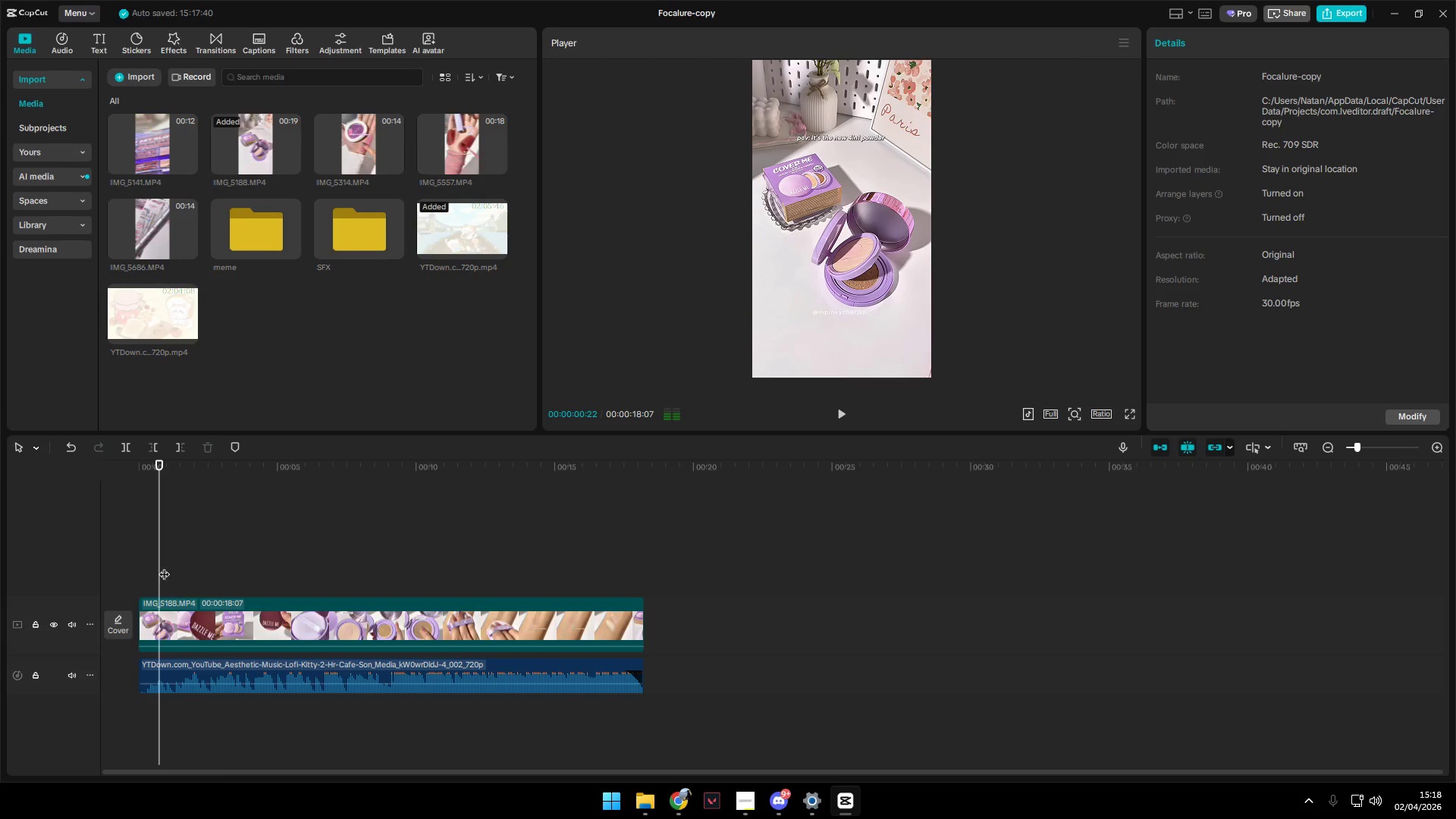 
left_click_drag(start_coordinate=[165, 566], to_coordinate=[111, 570])
 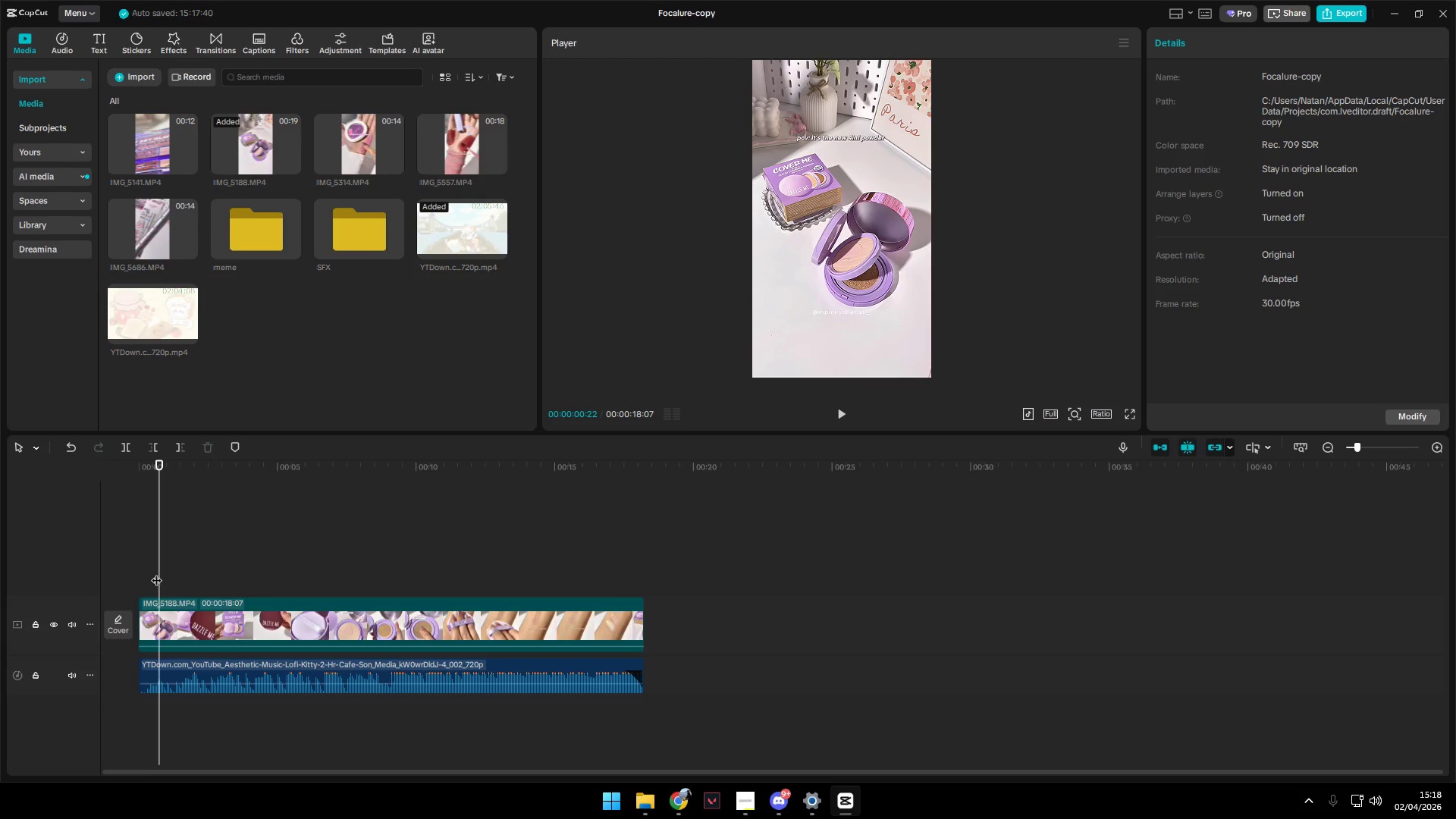 
left_click_drag(start_coordinate=[158, 572], to_coordinate=[58, 573])
 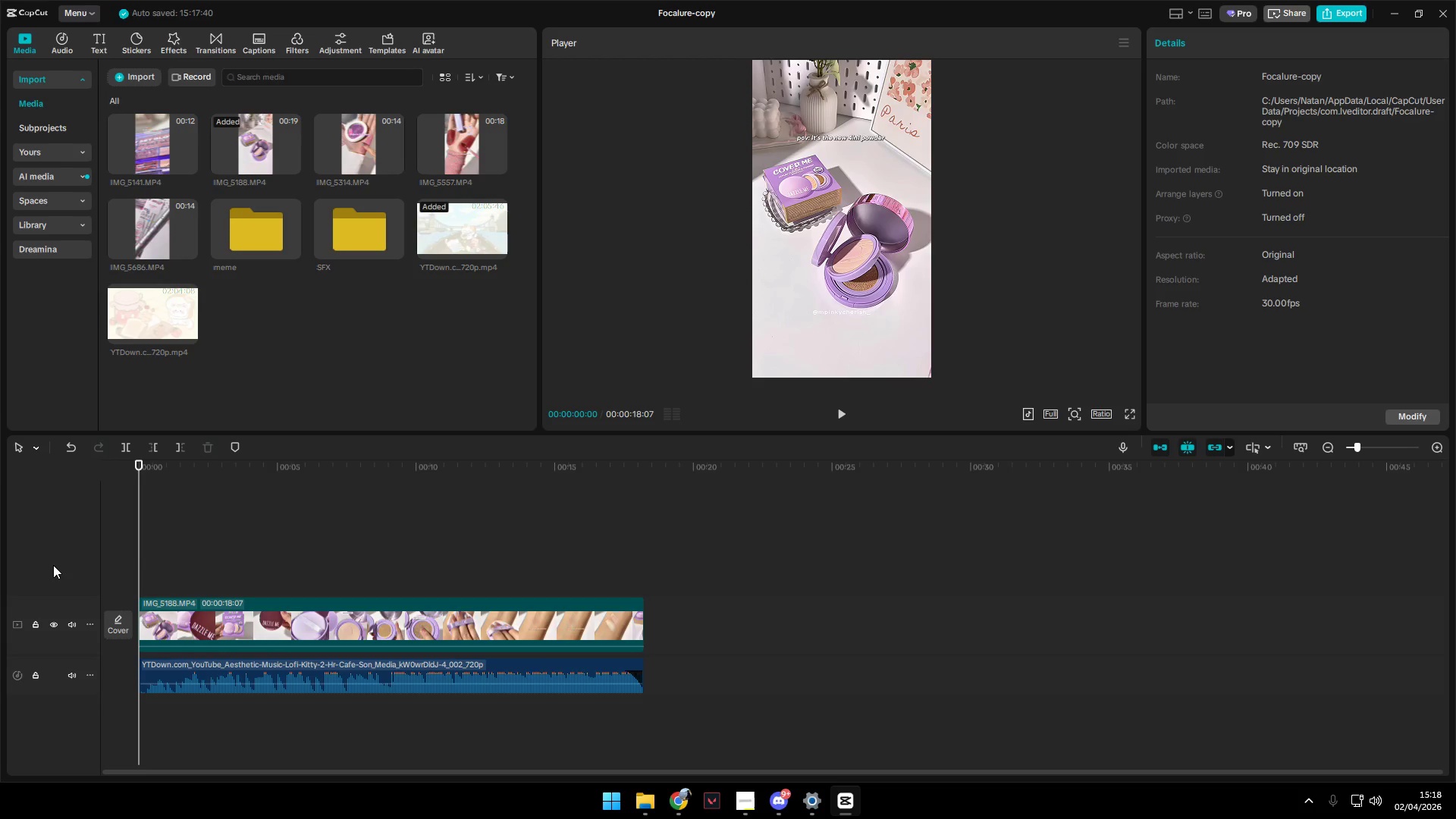 
key(Space)
 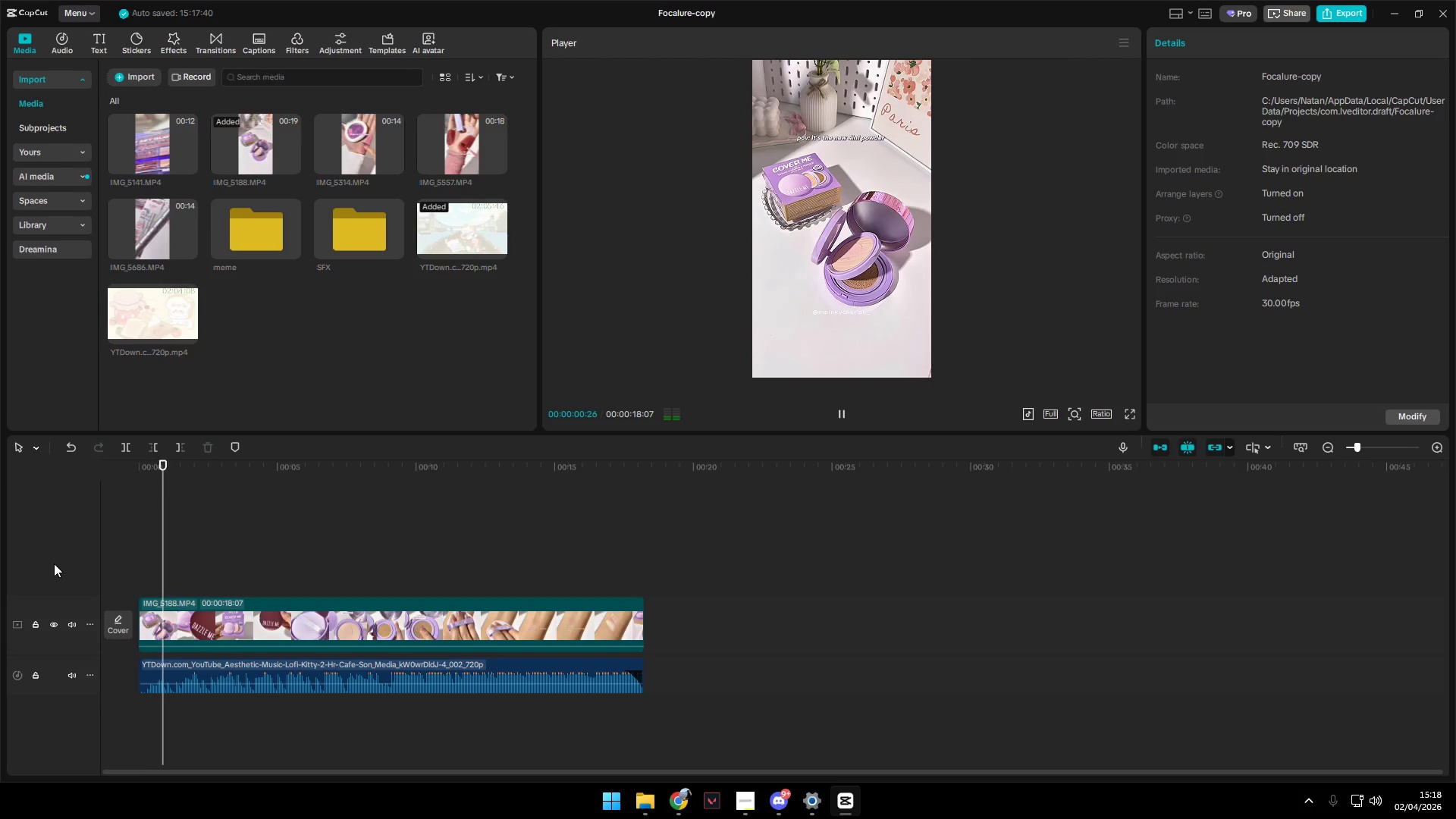 
key(Space)
 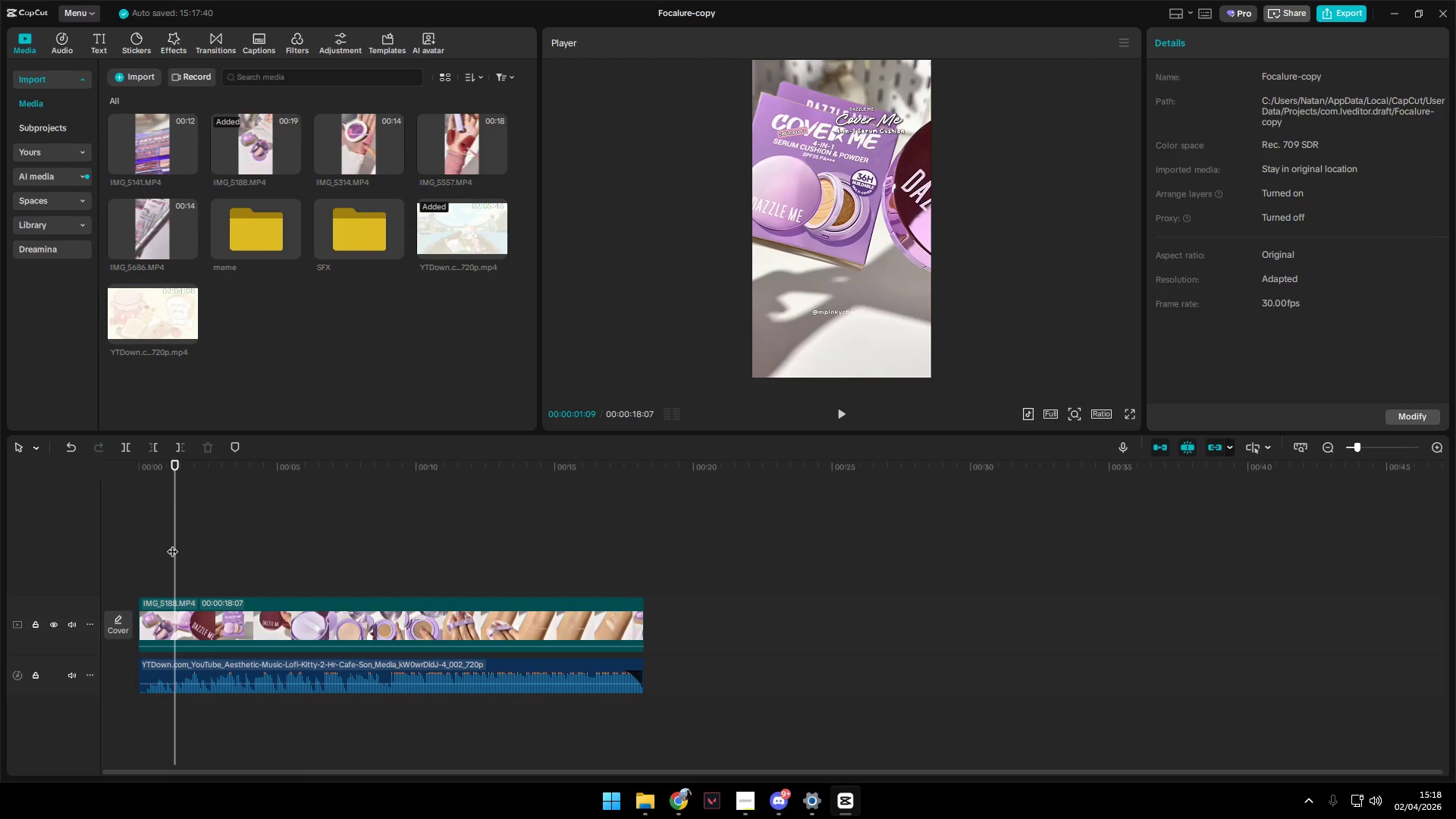 
left_click_drag(start_coordinate=[175, 544], to_coordinate=[54, 526])
 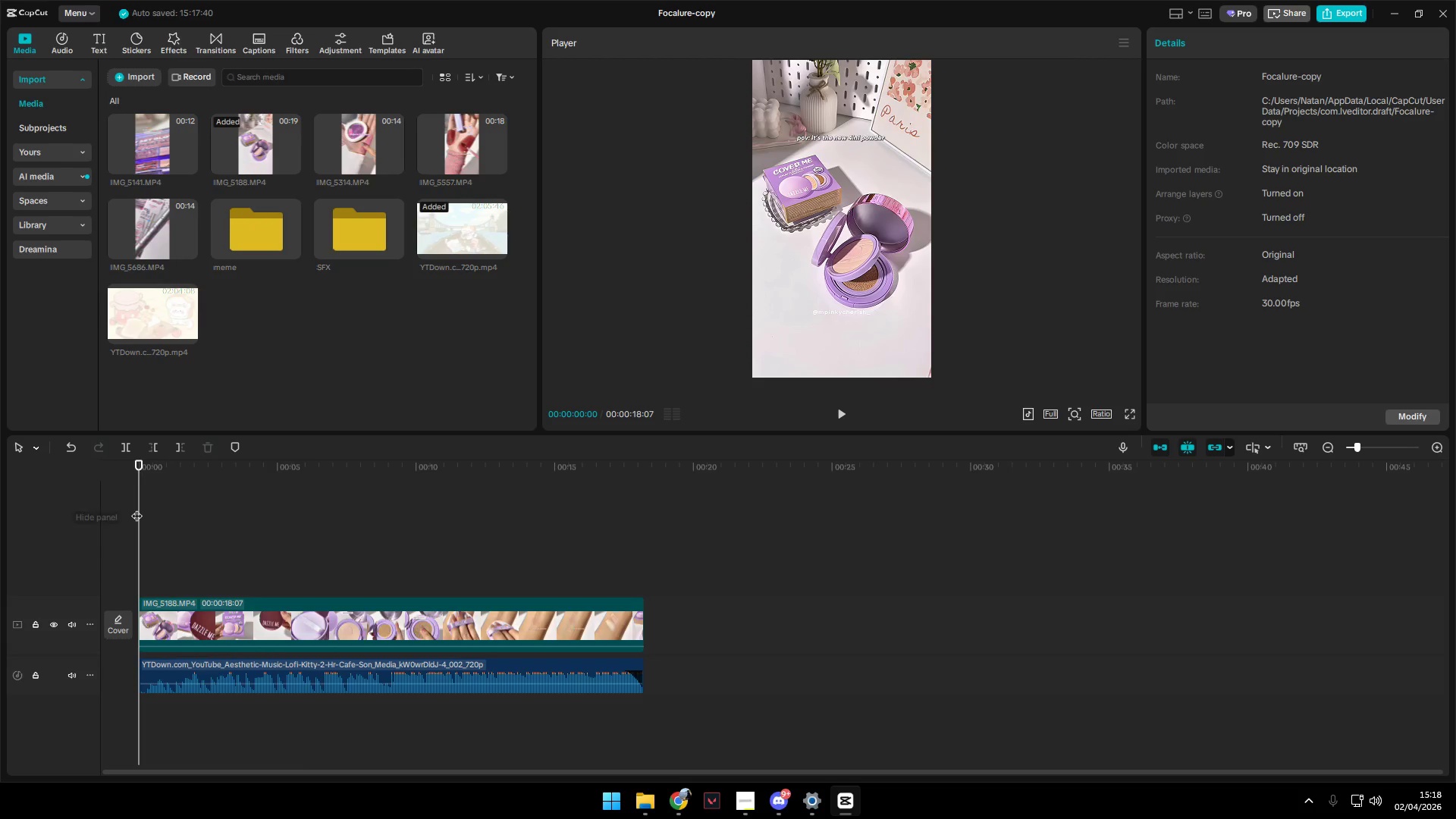 
key(Control+Space)
 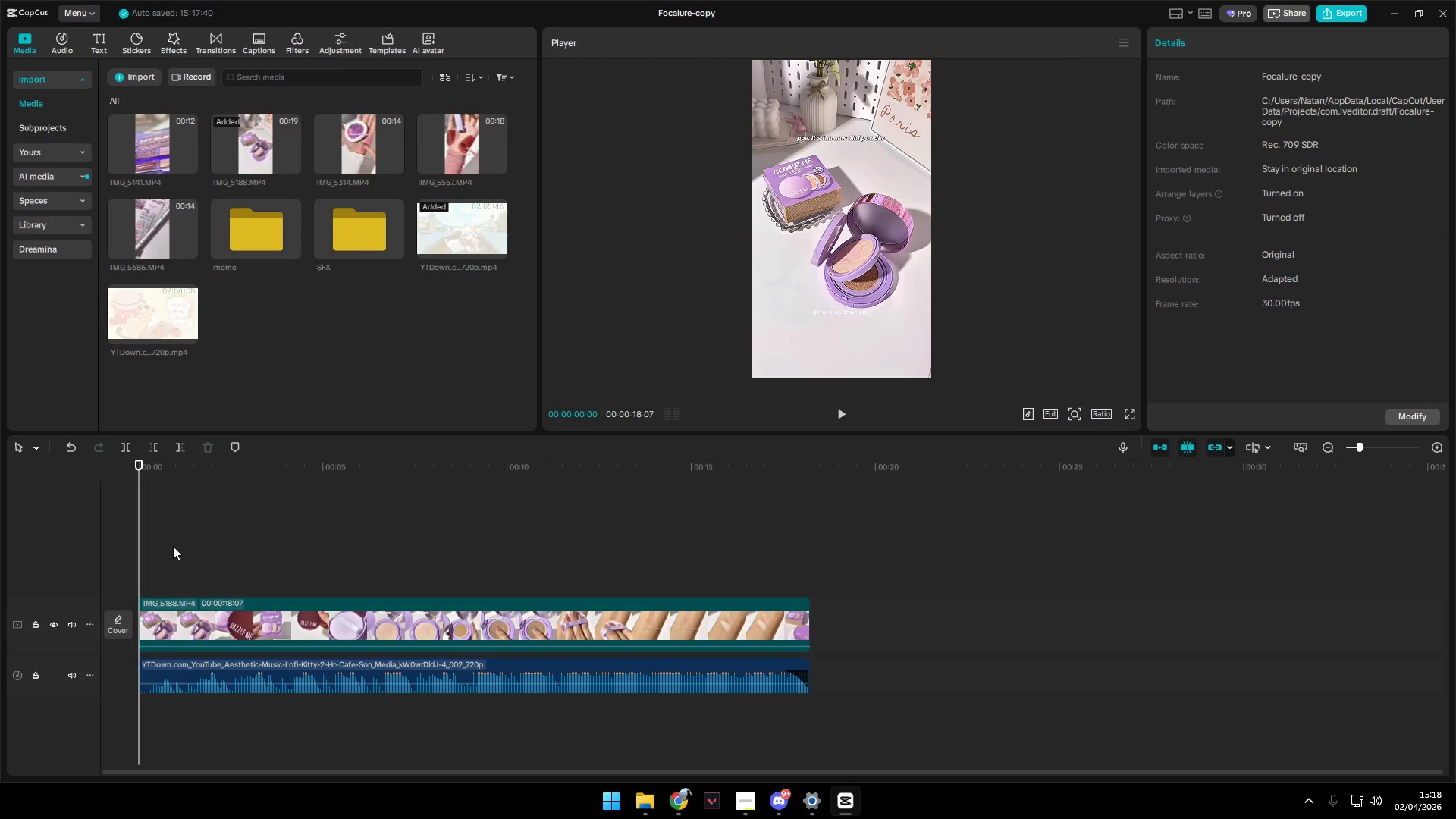 
scroll: coordinate [171, 547], scroll_direction: up, amount: 4.0
 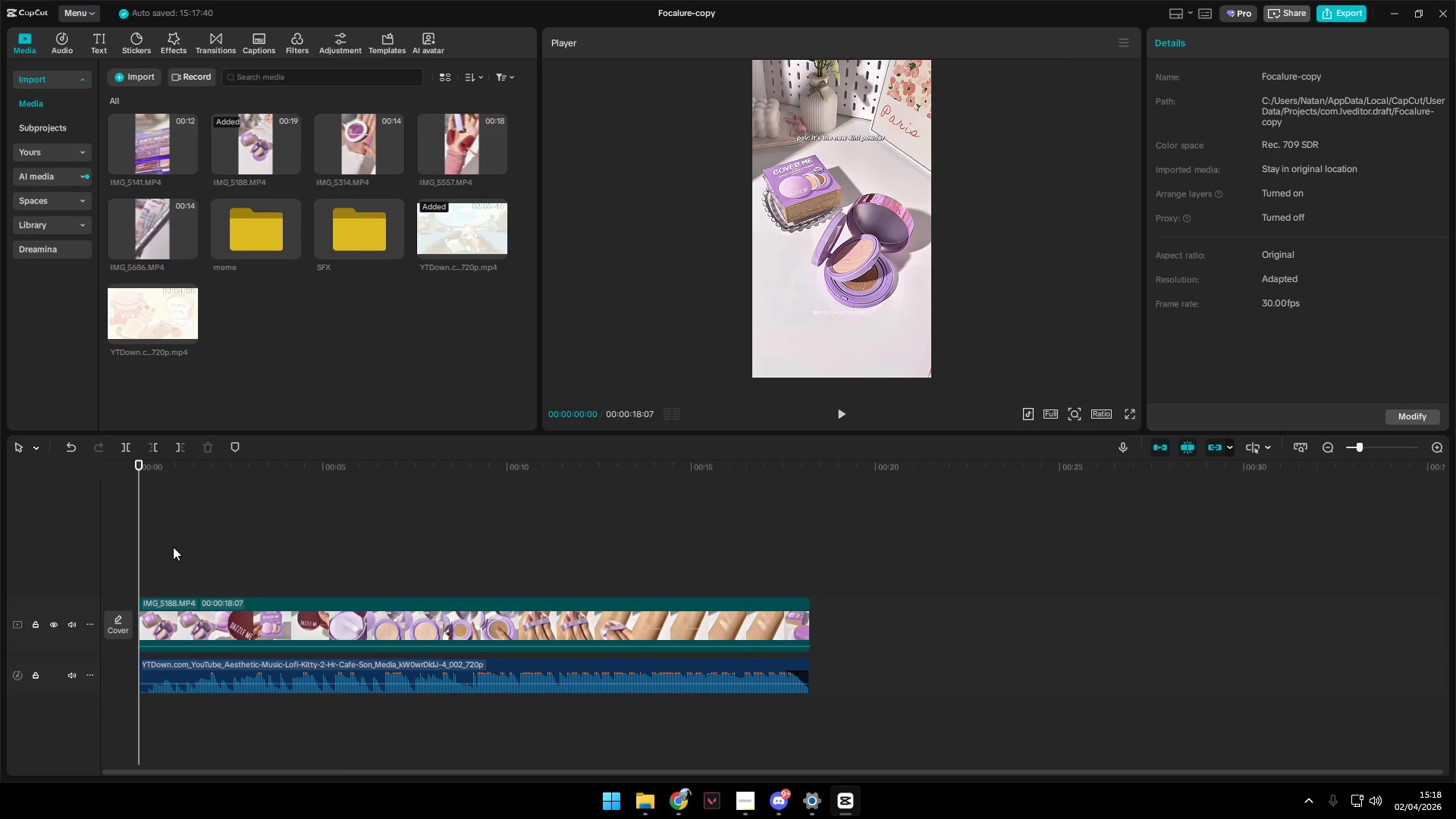 
key(Space)
 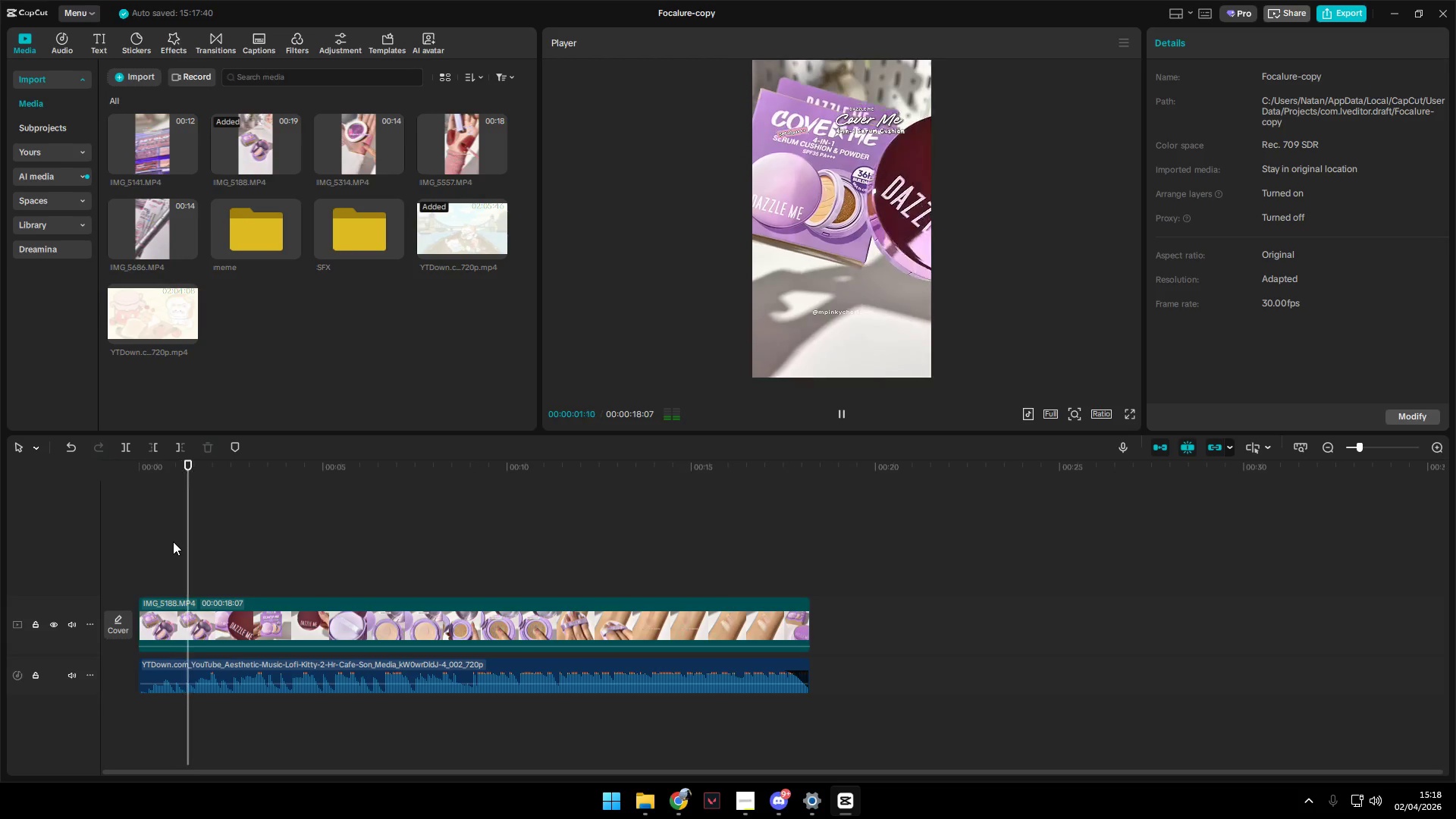 
key(Space)
 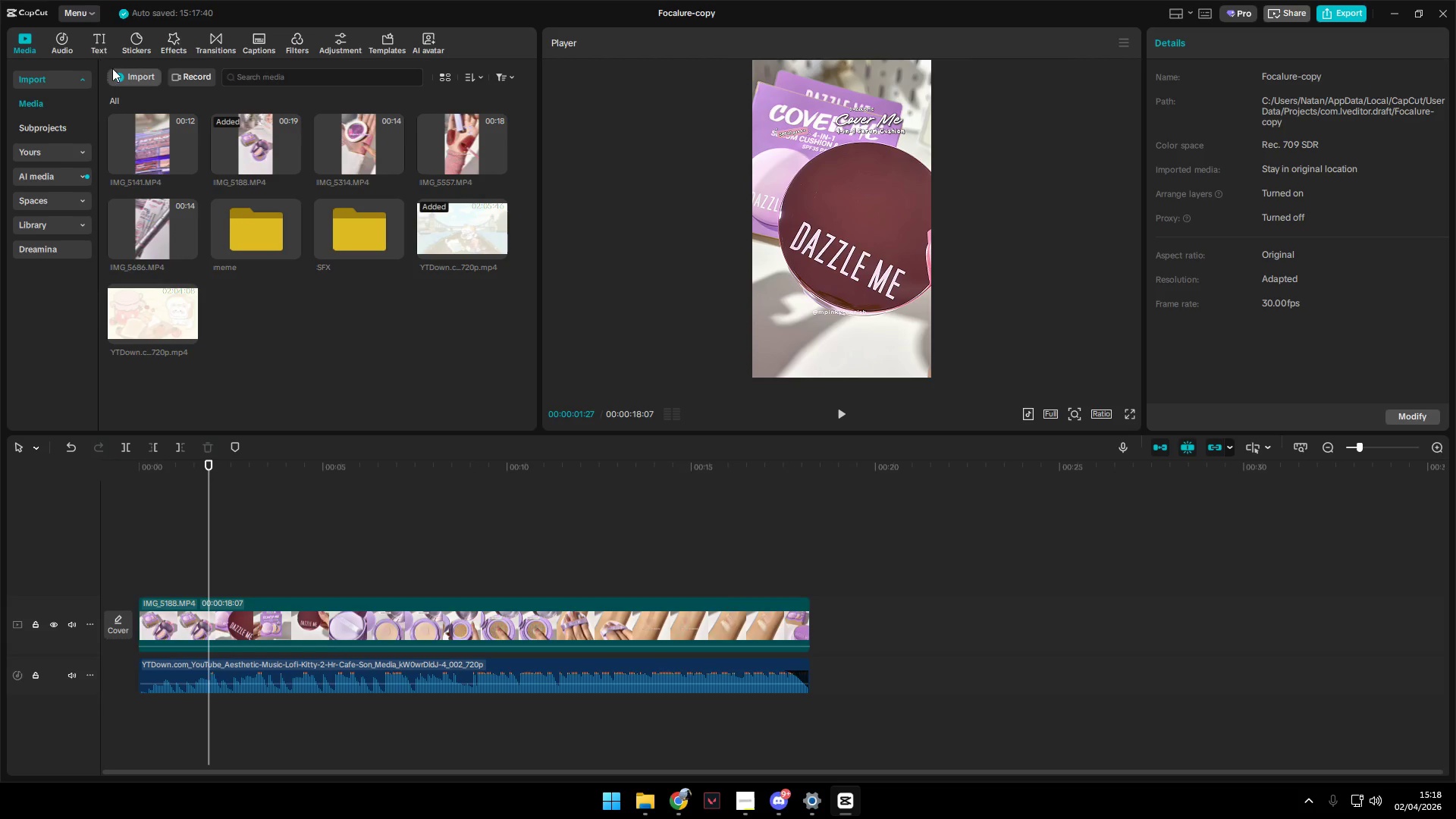 
left_click([67, 42])
 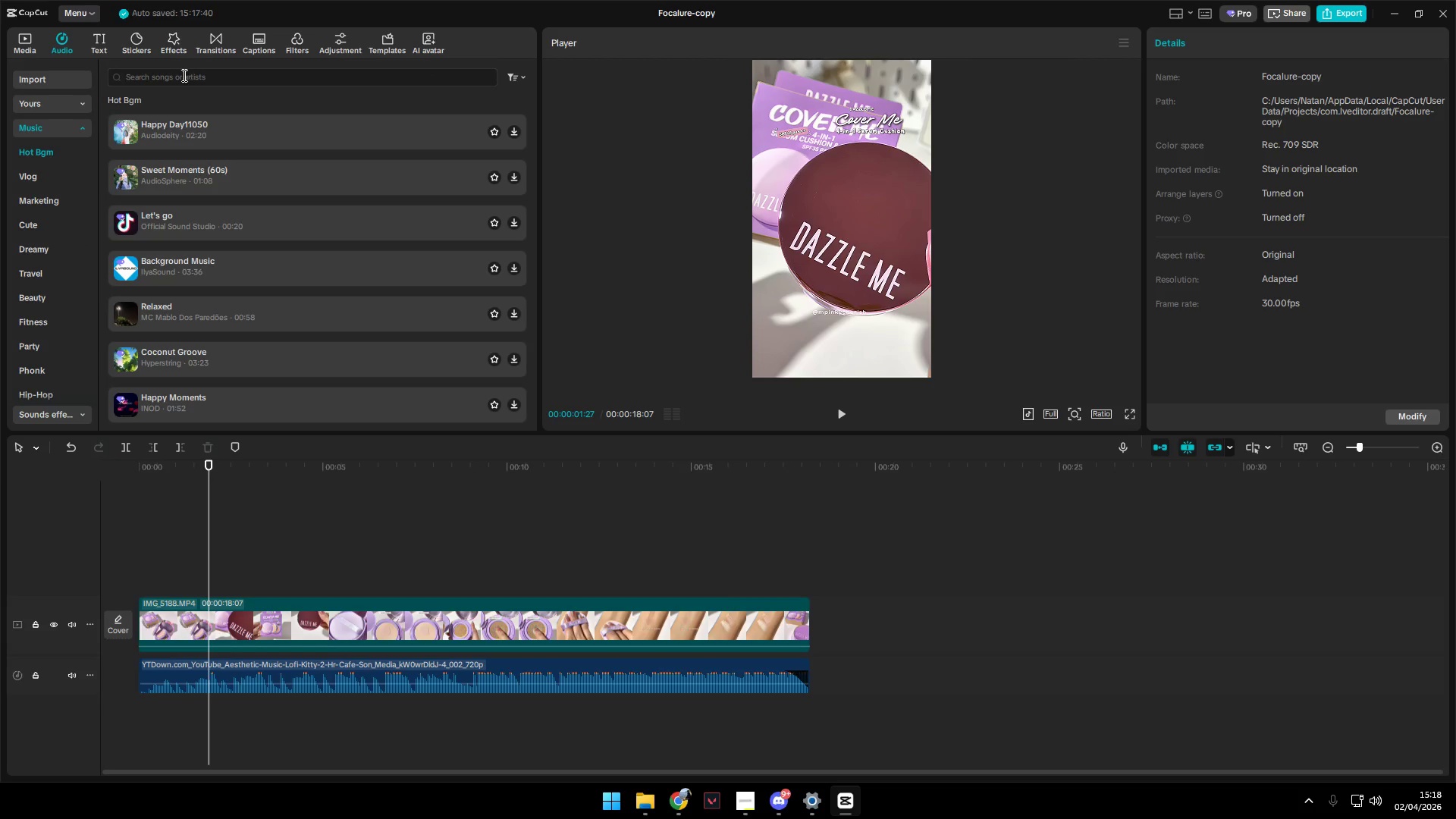 
left_click([53, 129])
 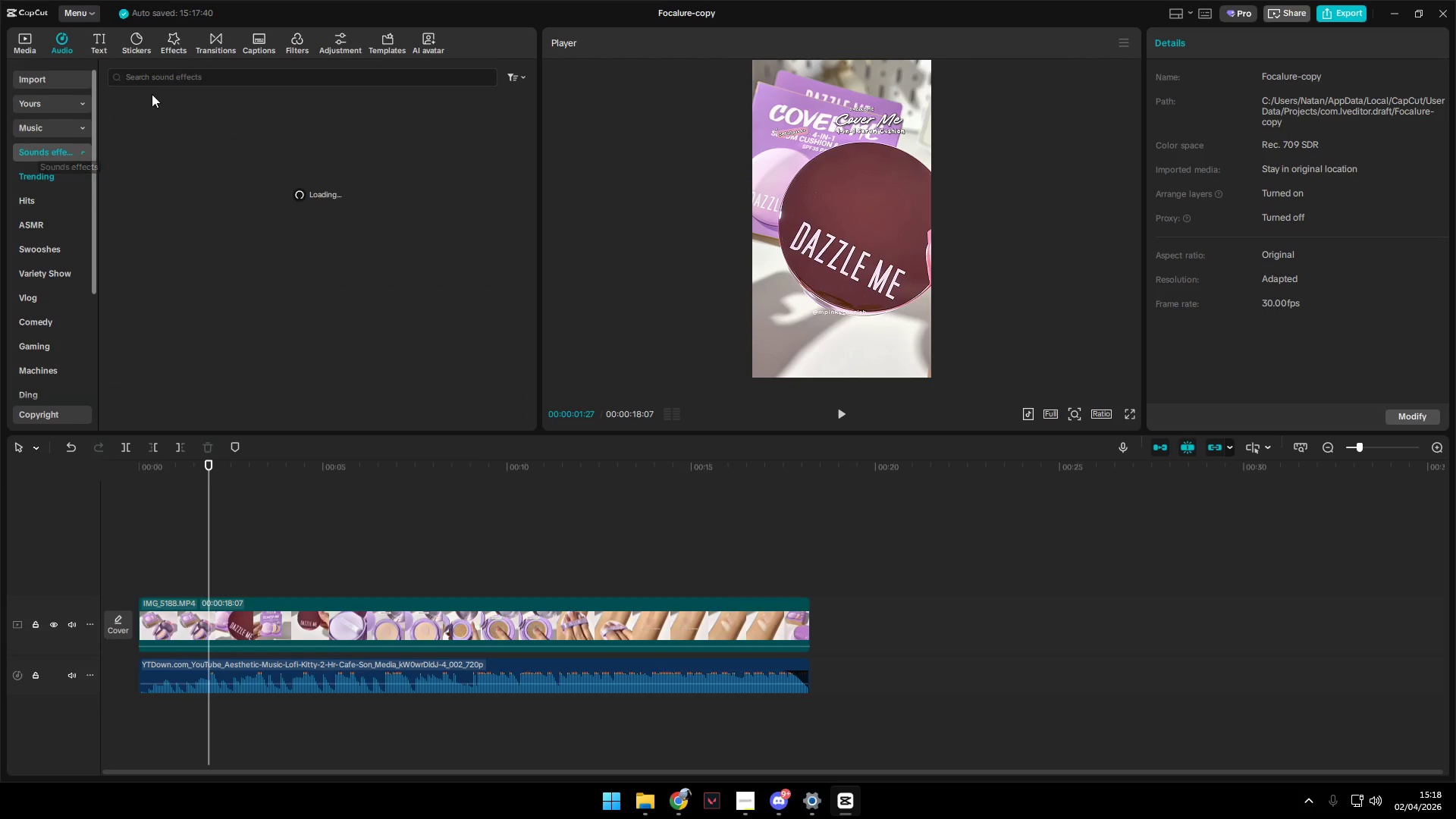 
left_click([163, 74])
 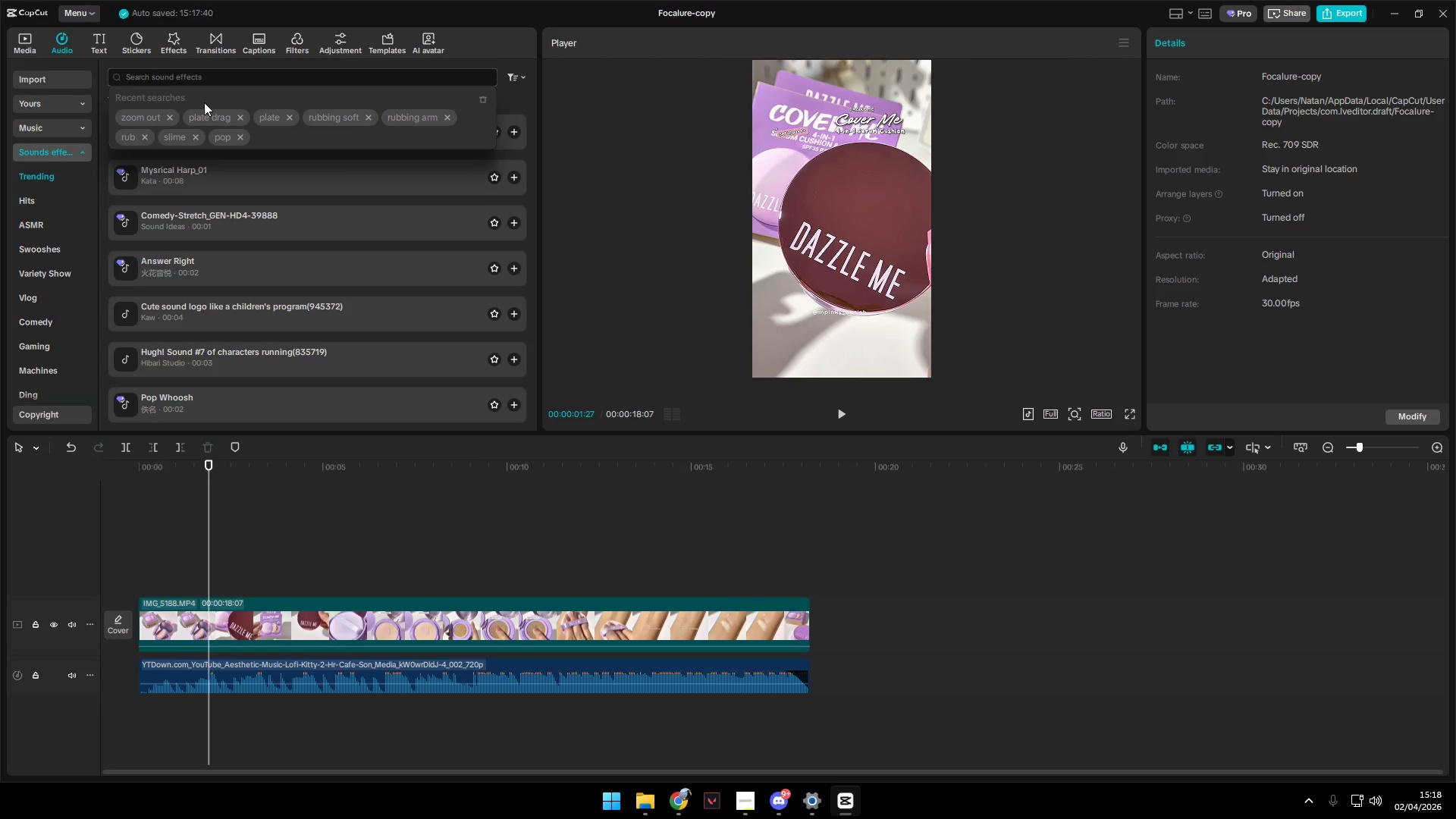 
type(come in frame)
 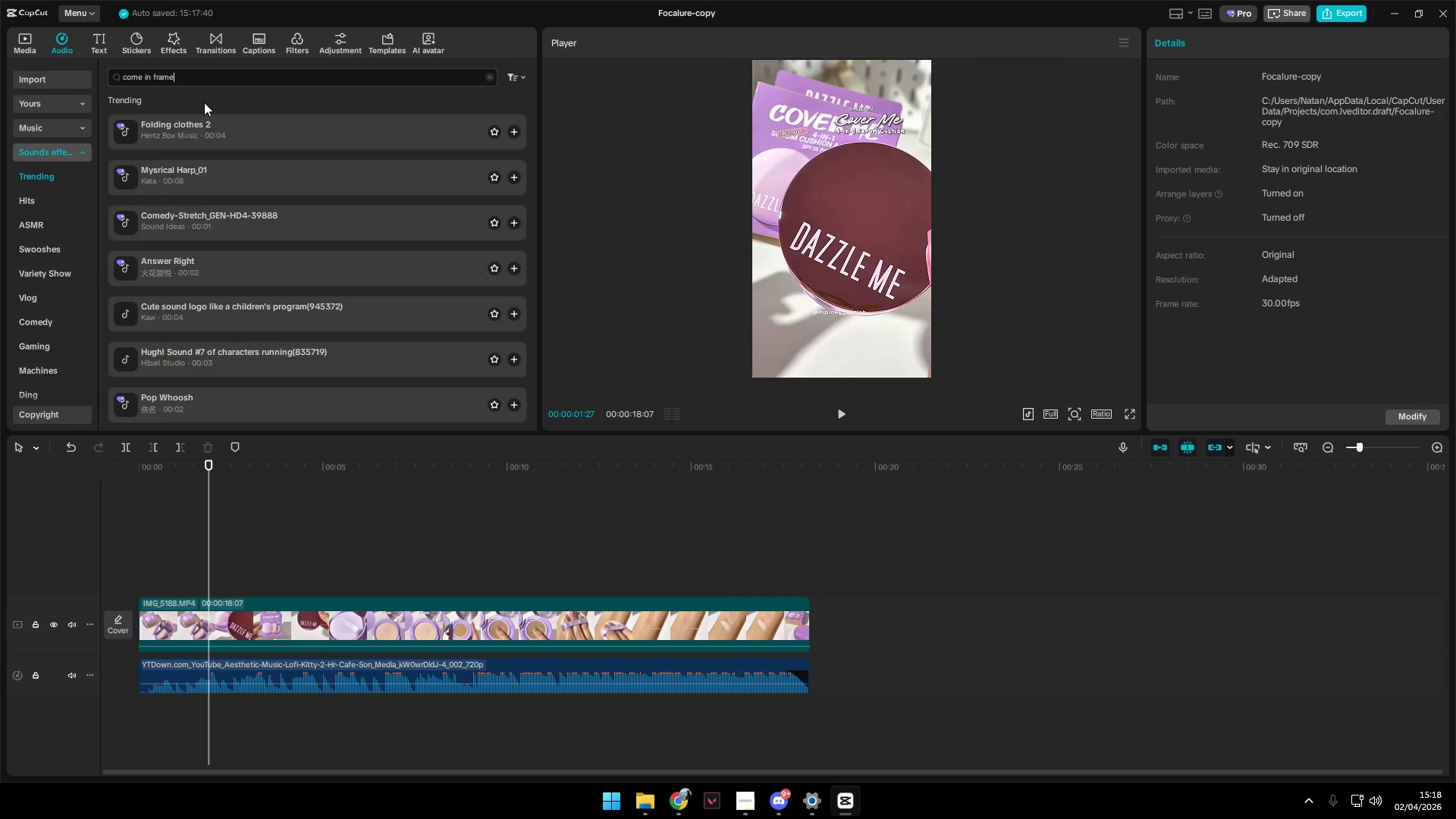 
key(Enter)
 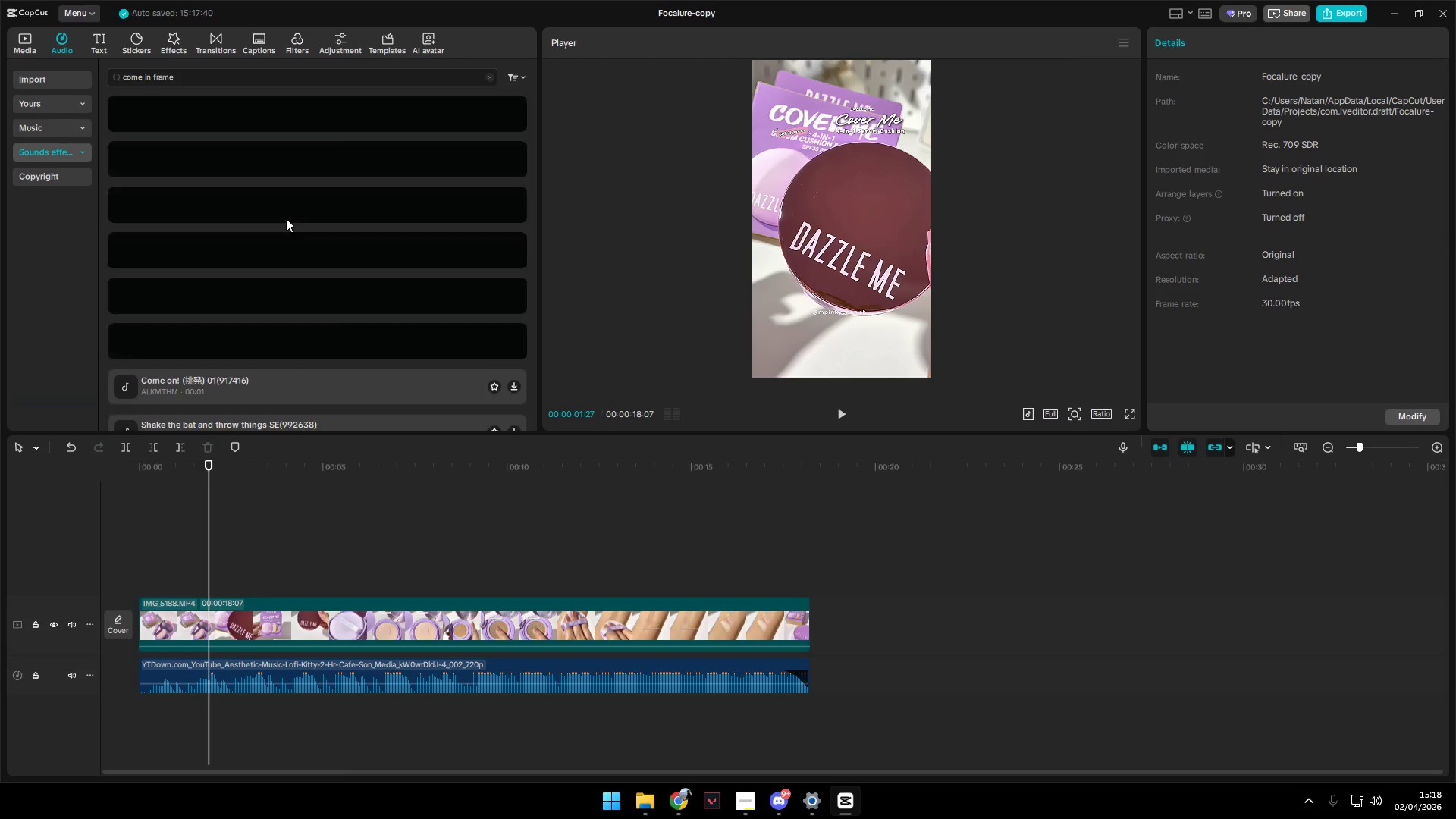 
left_click([242, 105])
 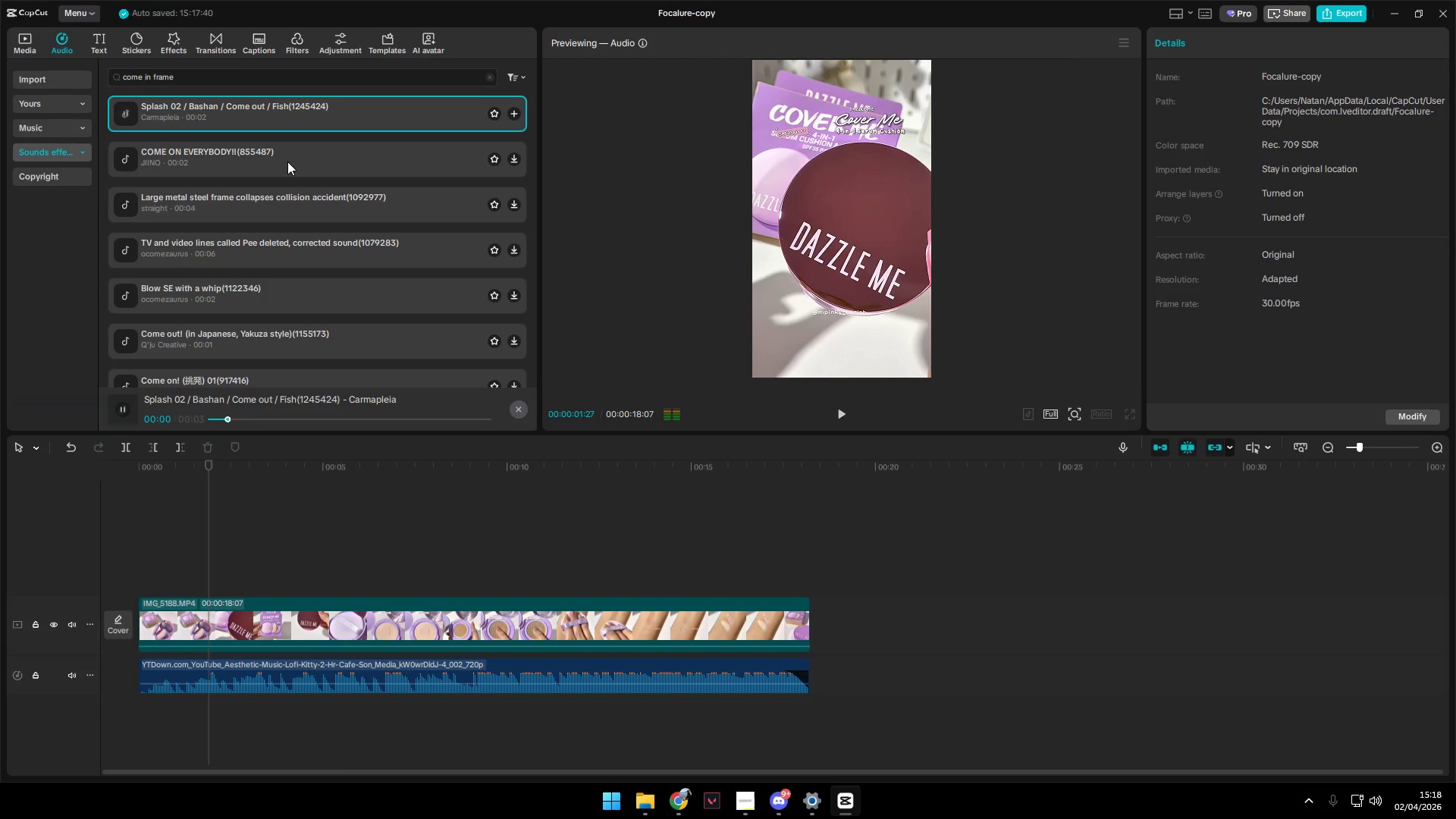 
left_click([287, 162])
 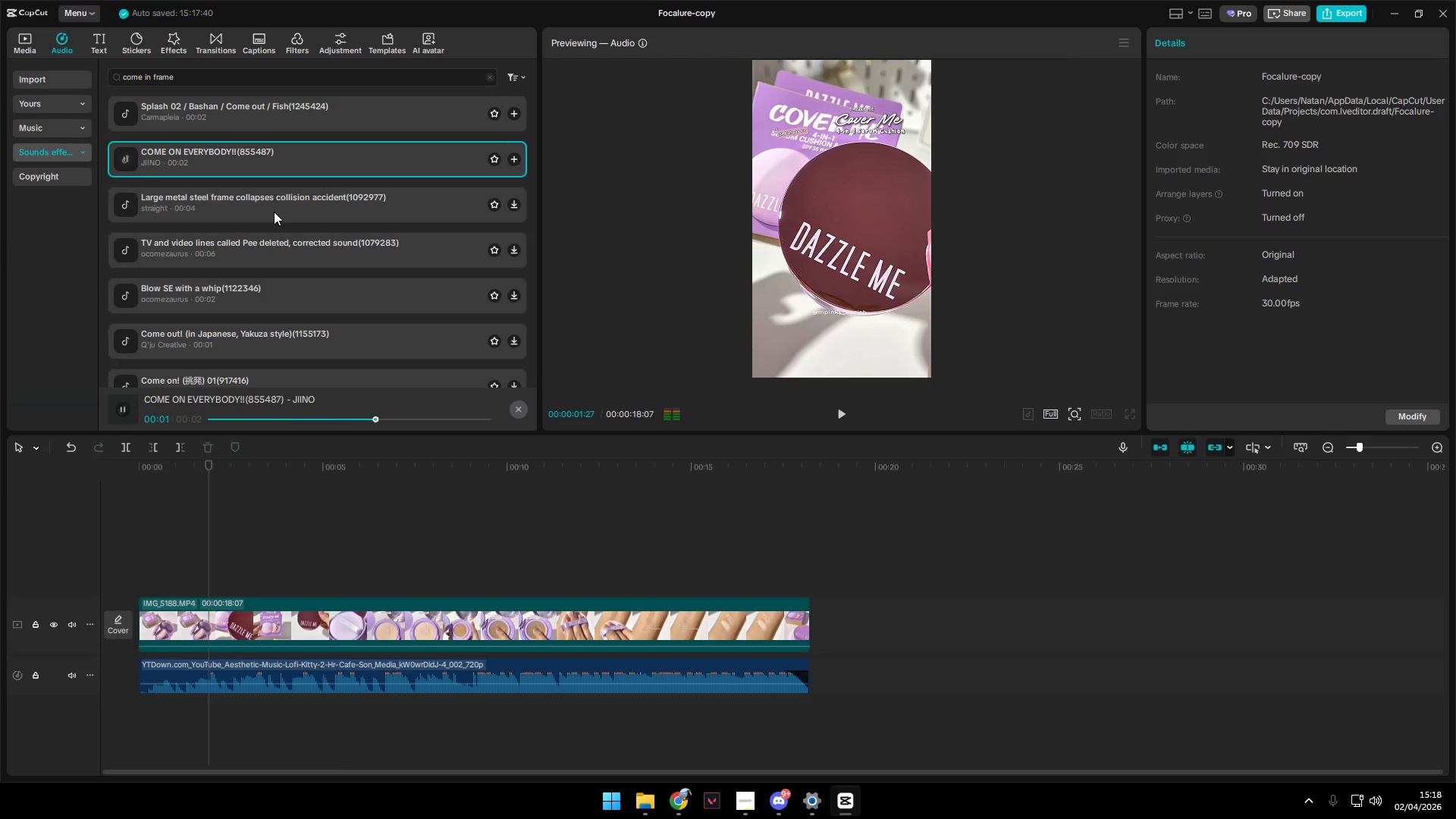 
left_click([274, 212])
 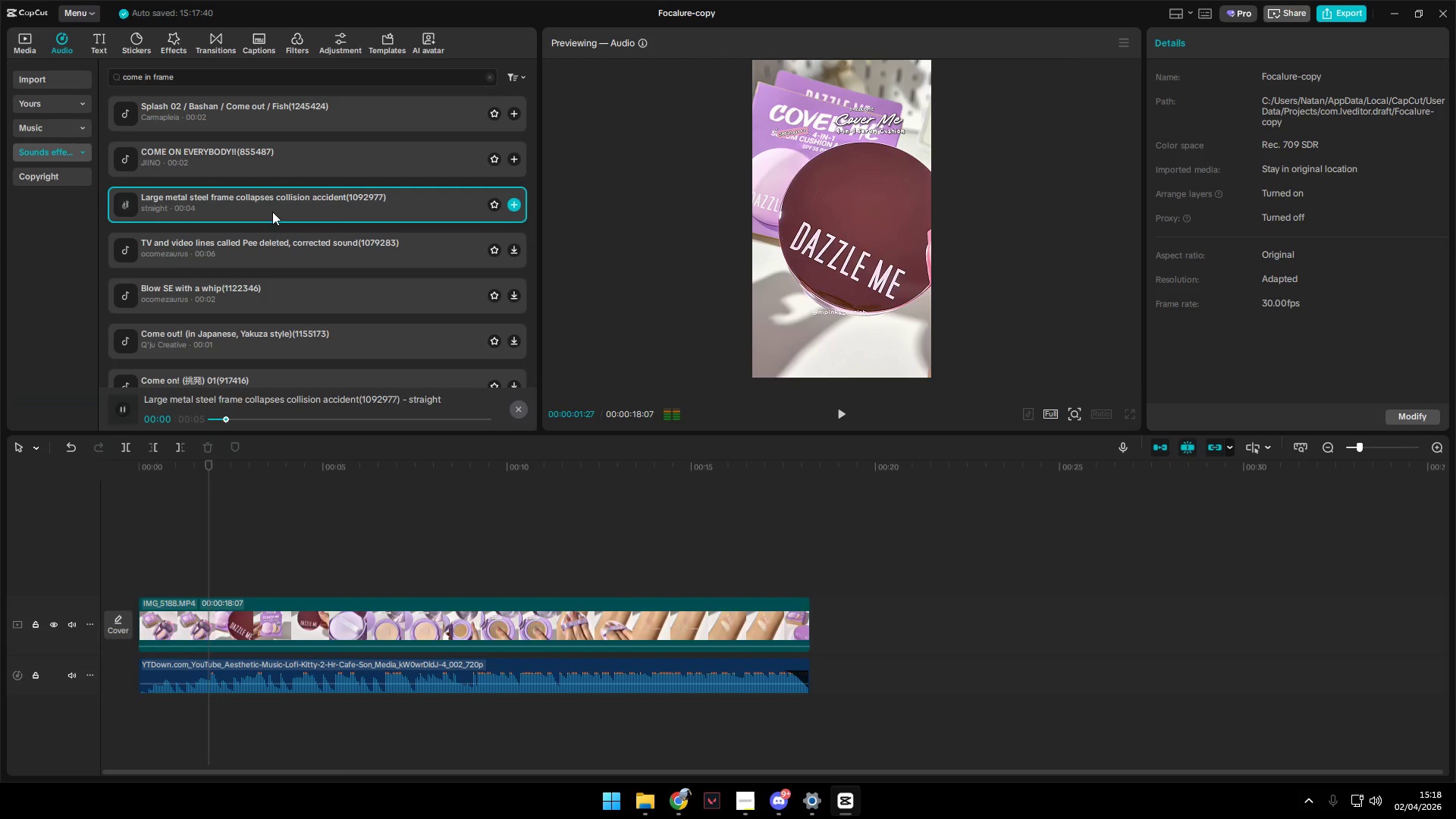 
left_click([272, 212])
 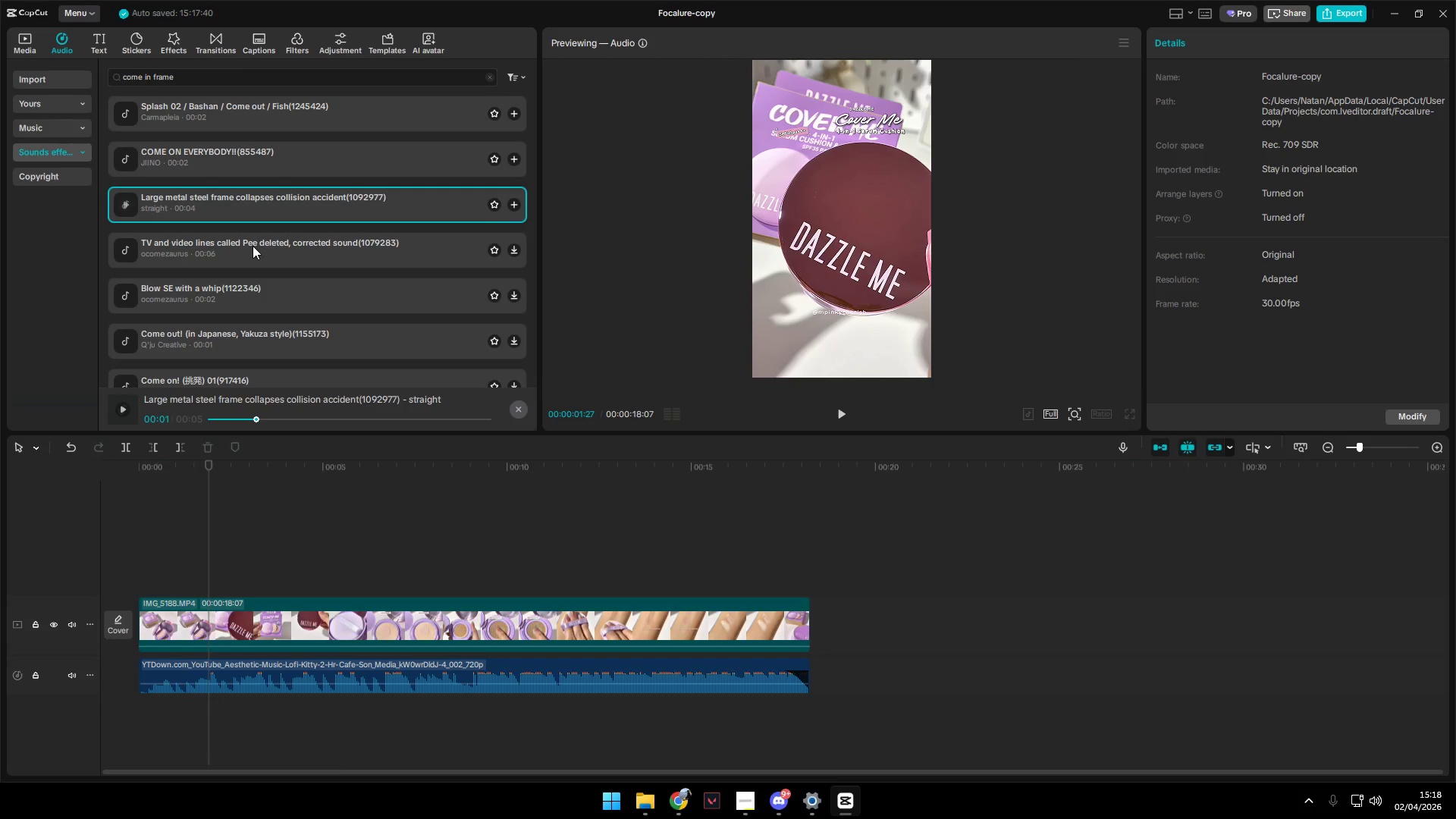 
left_click([253, 249])
 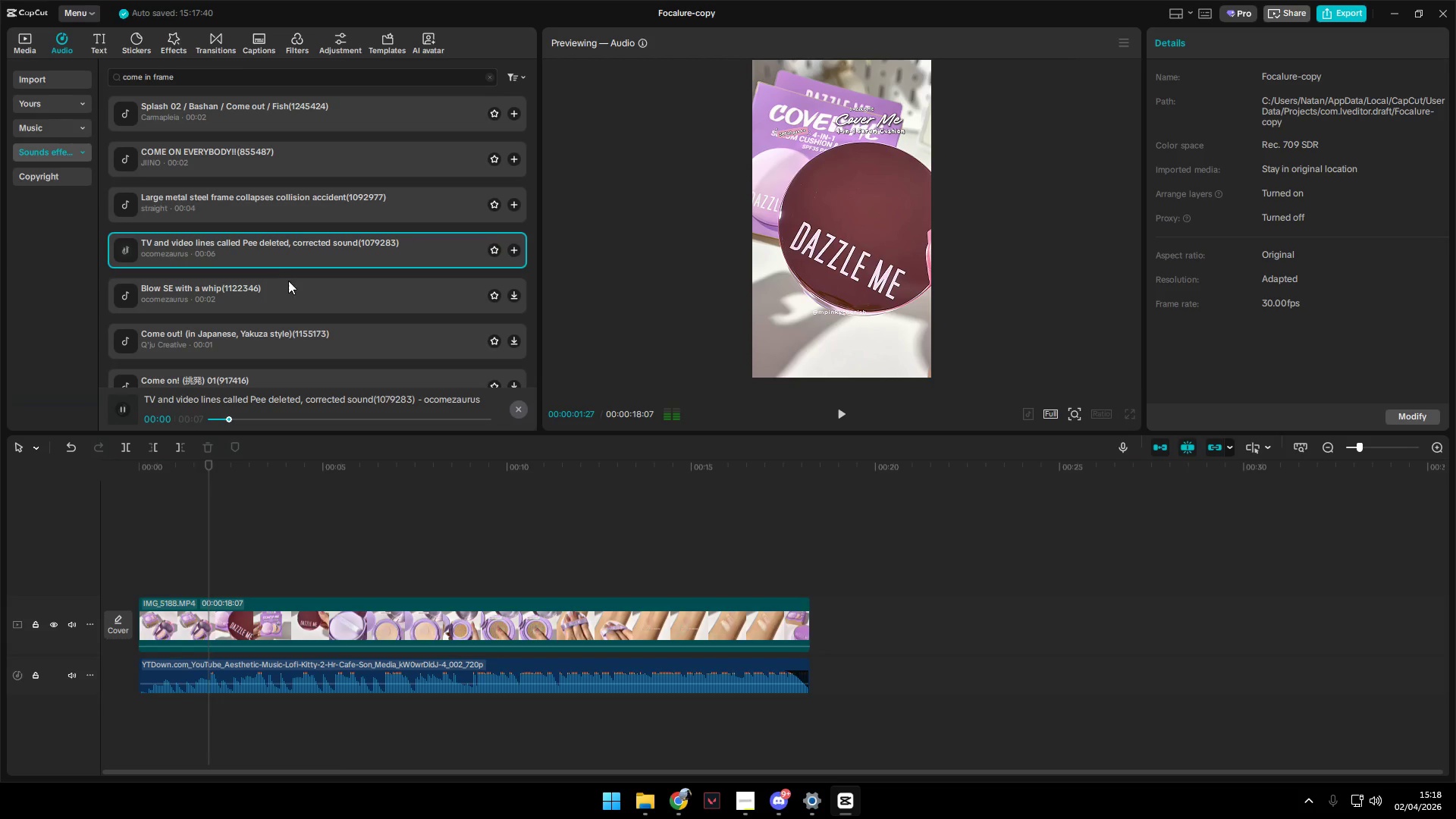 
left_click([292, 289])
 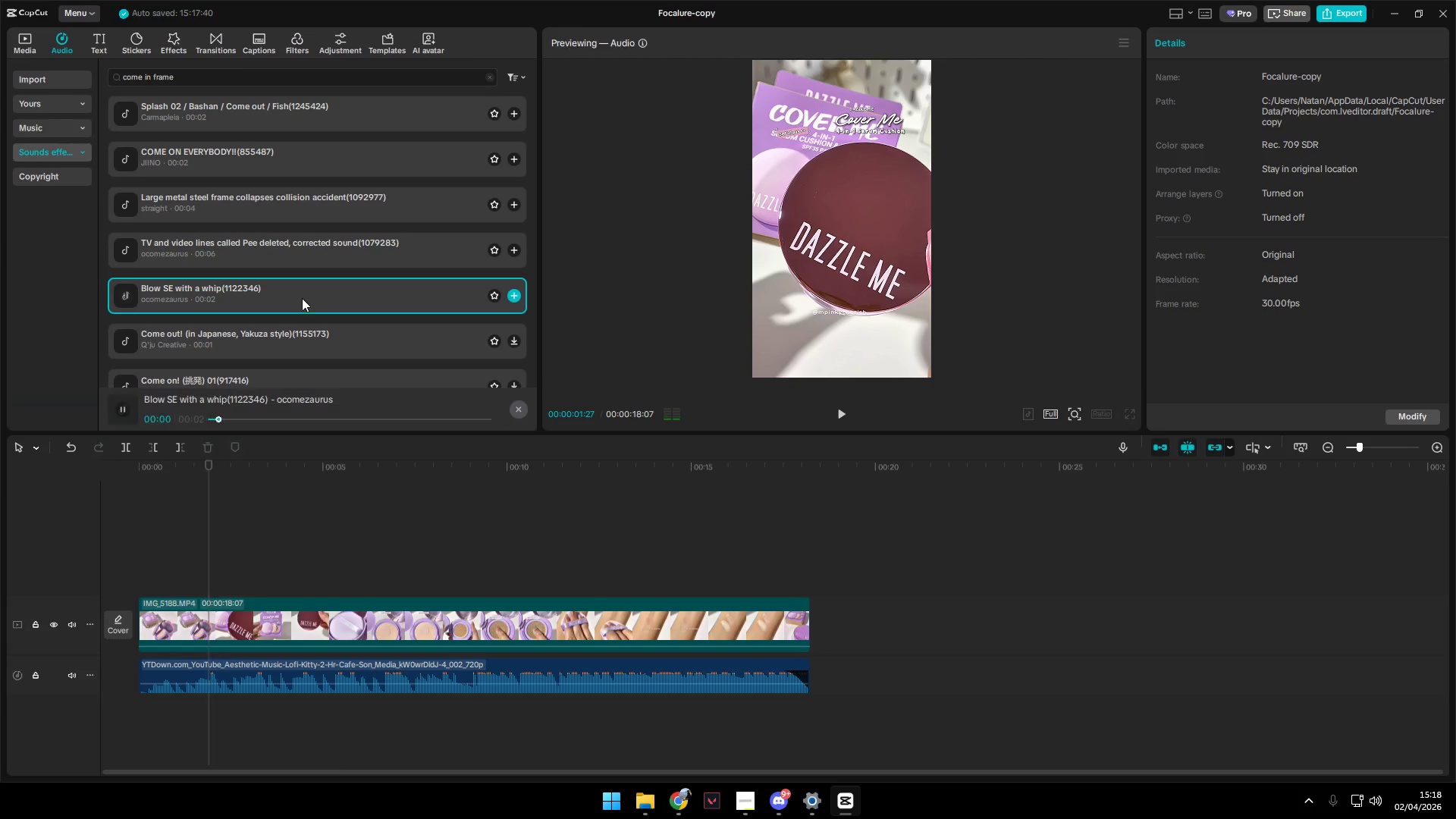 
scroll: coordinate [303, 299], scroll_direction: down, amount: 1.0
 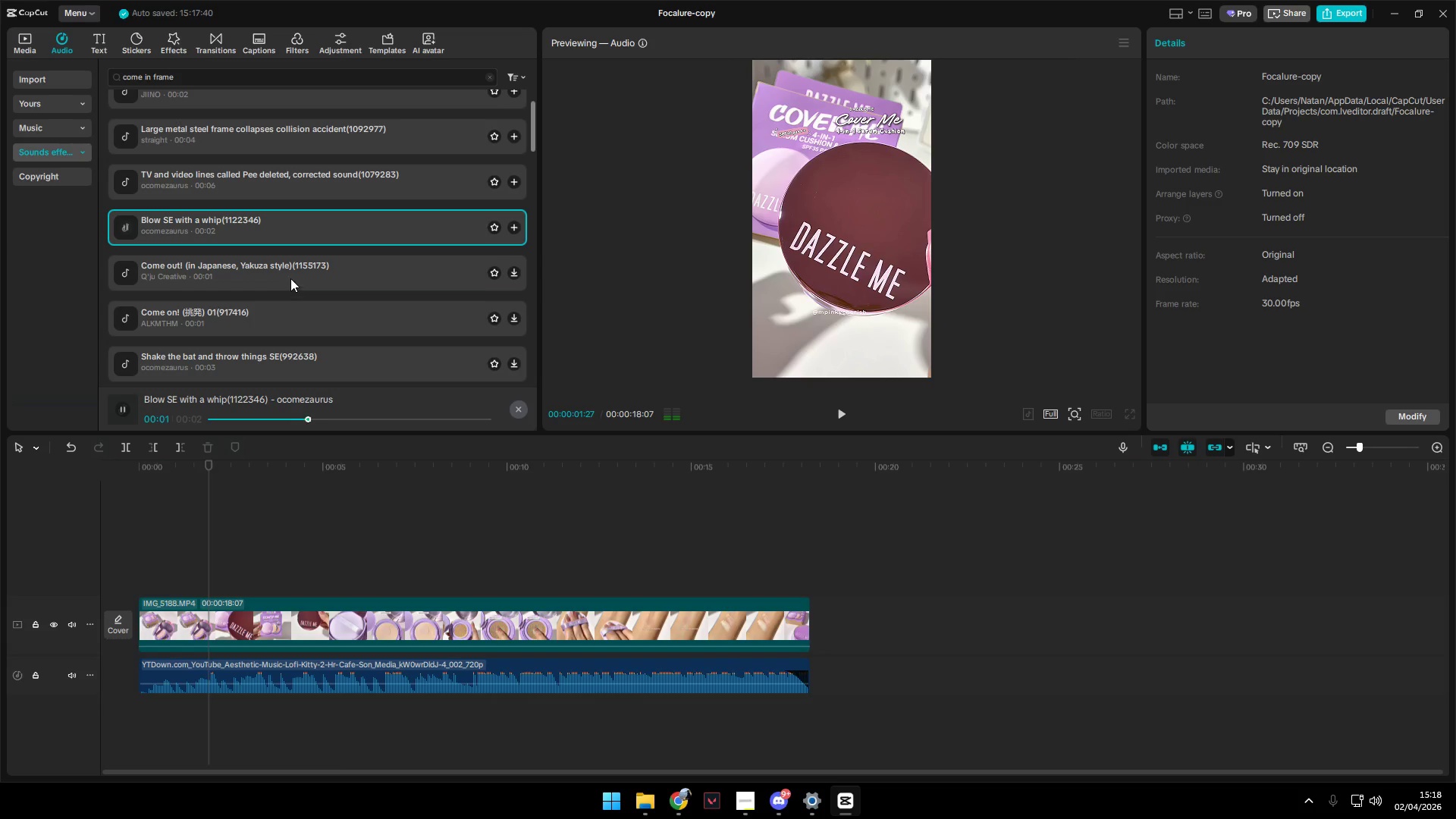 
left_click([288, 275])
 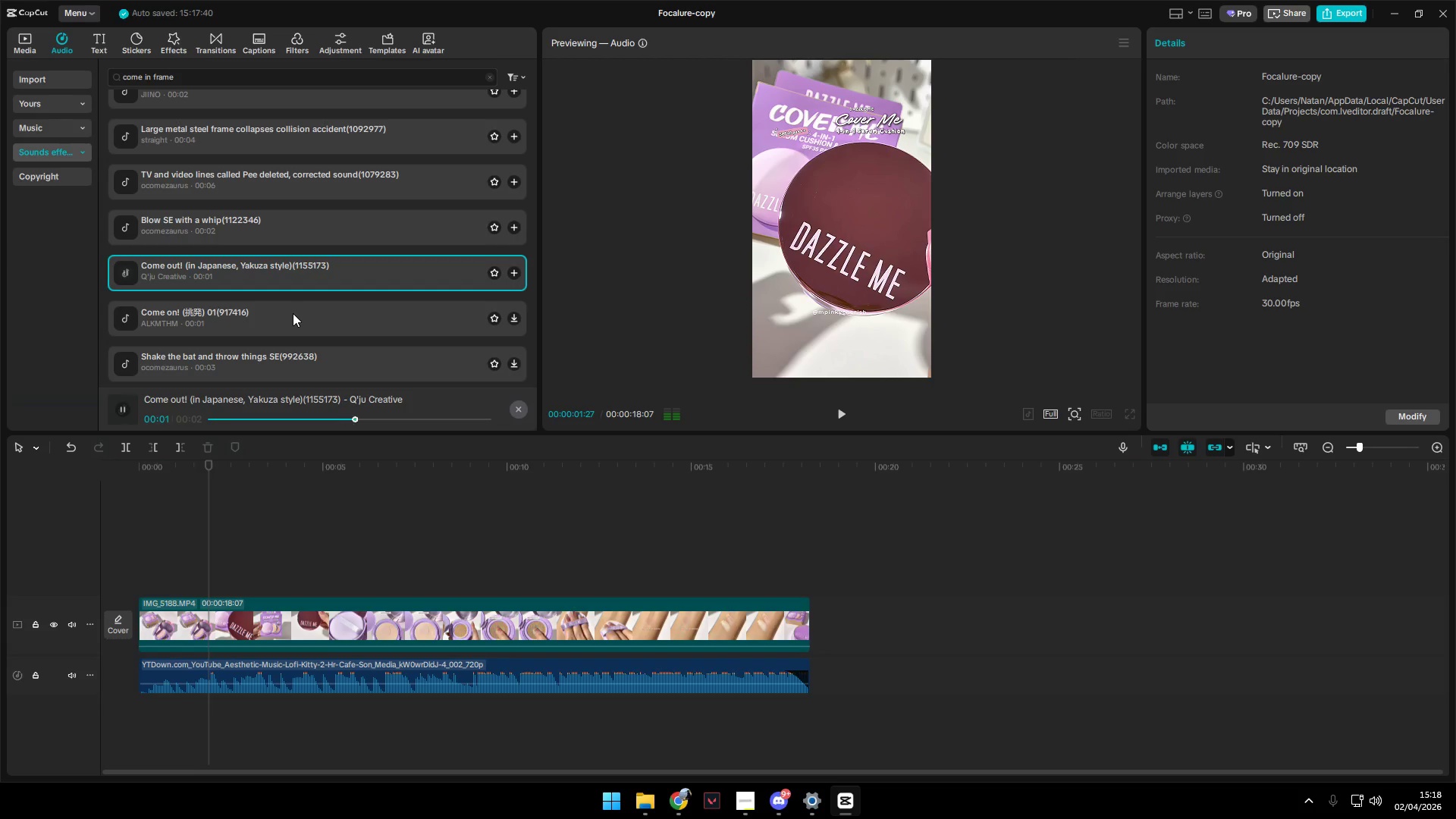 
left_click([293, 313])
 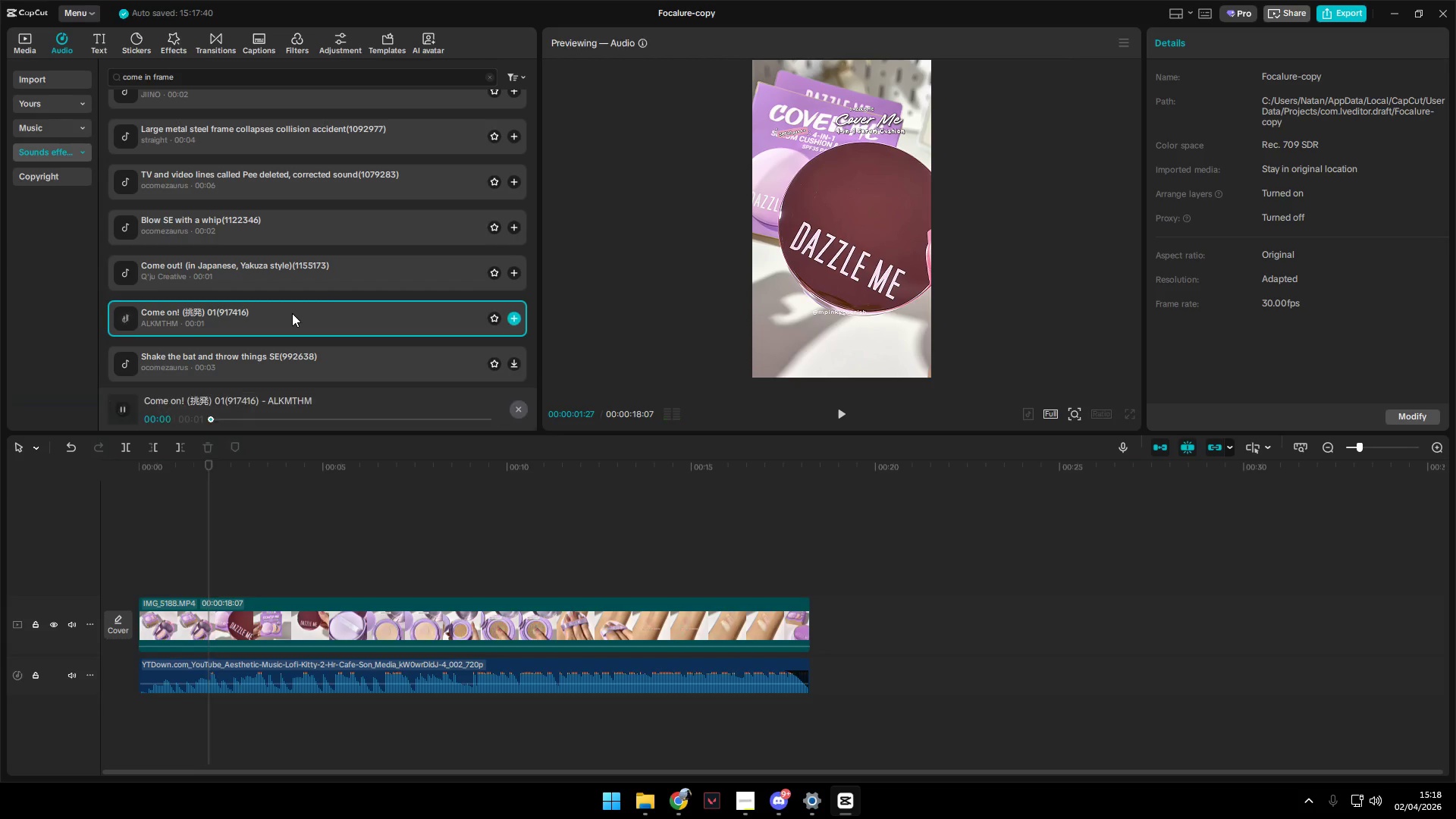 
scroll: coordinate [292, 313], scroll_direction: down, amount: 1.0
 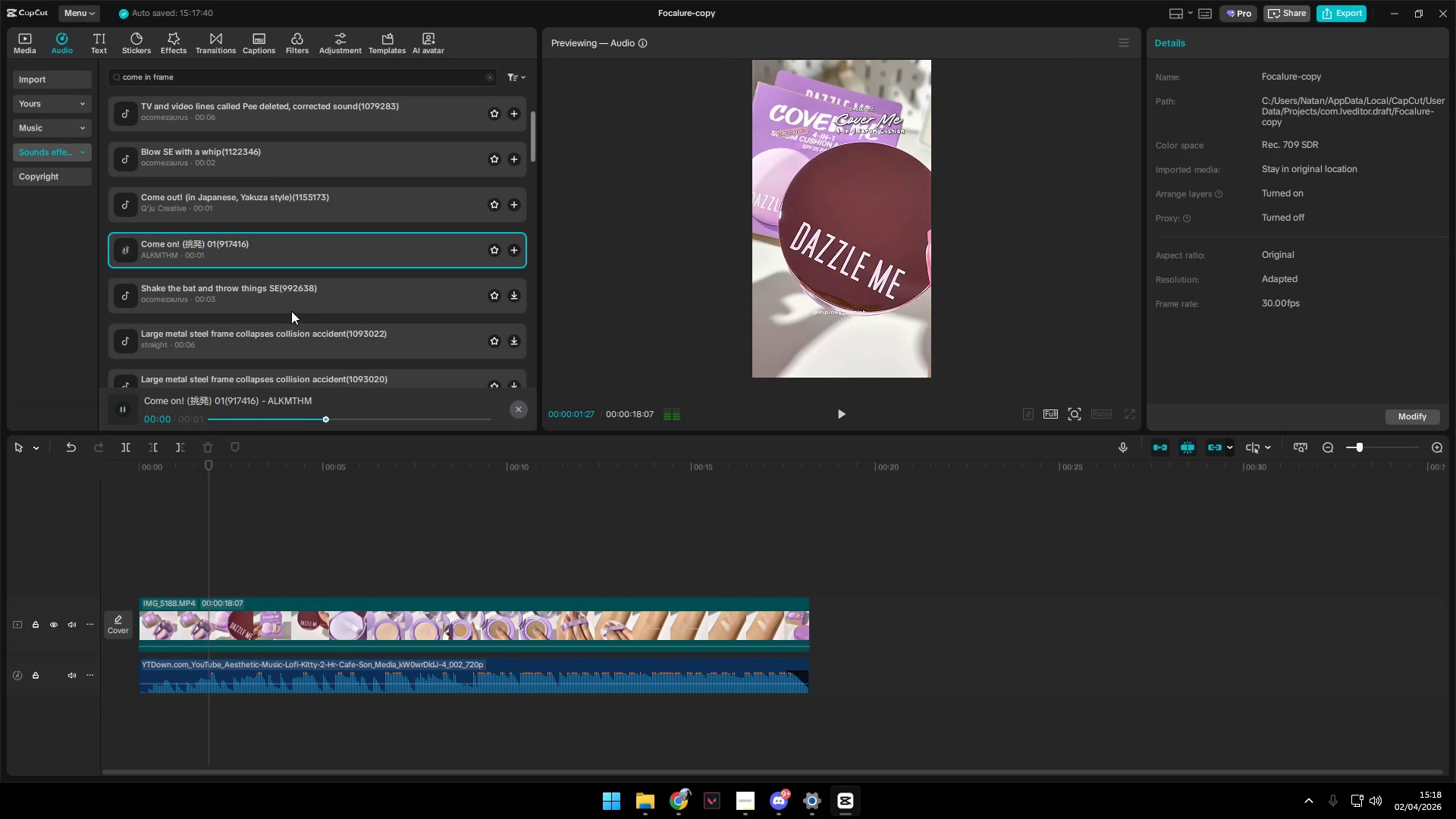 
left_click([287, 304])
 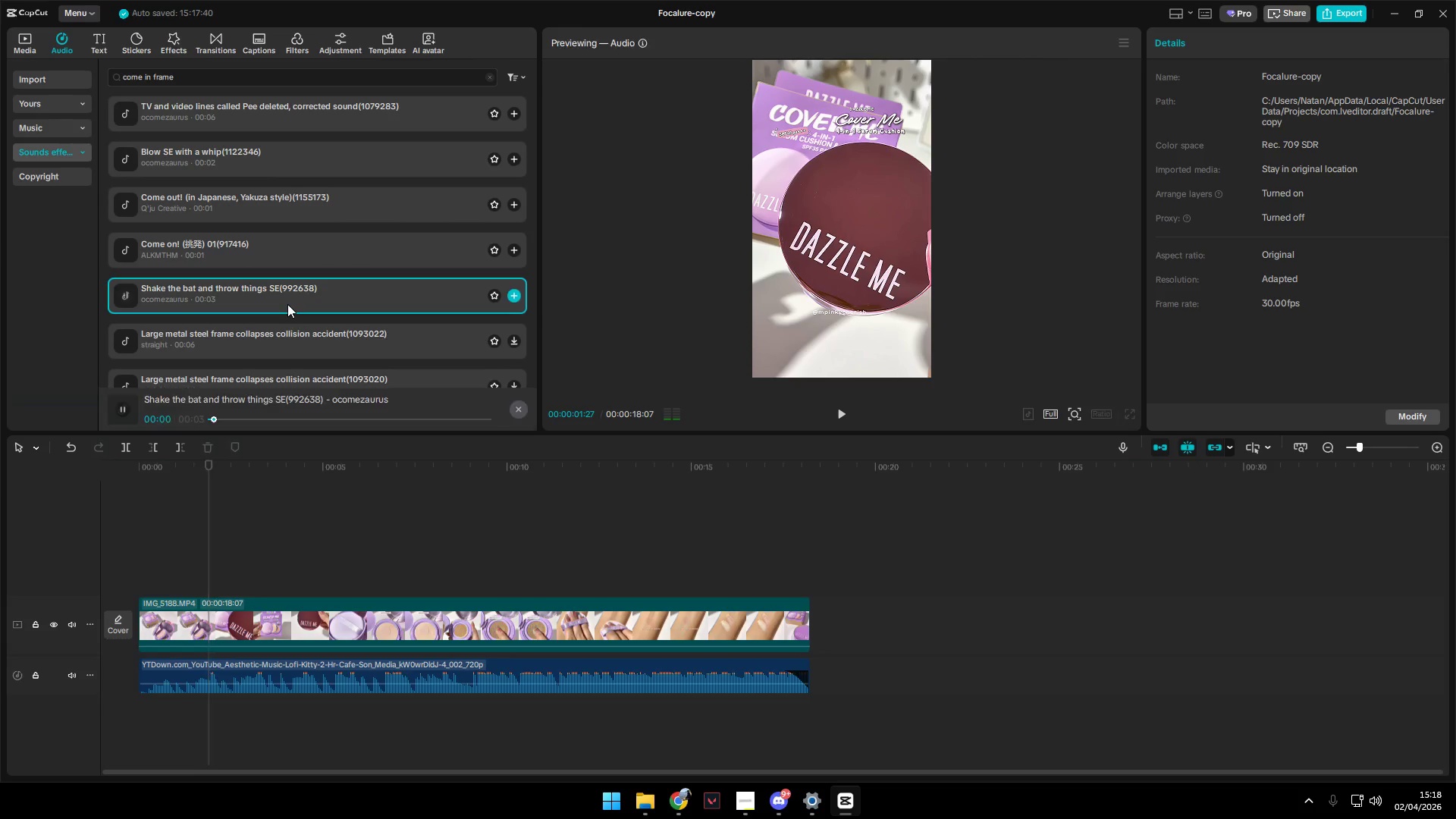 
scroll: coordinate [287, 304], scroll_direction: down, amount: 1.0
 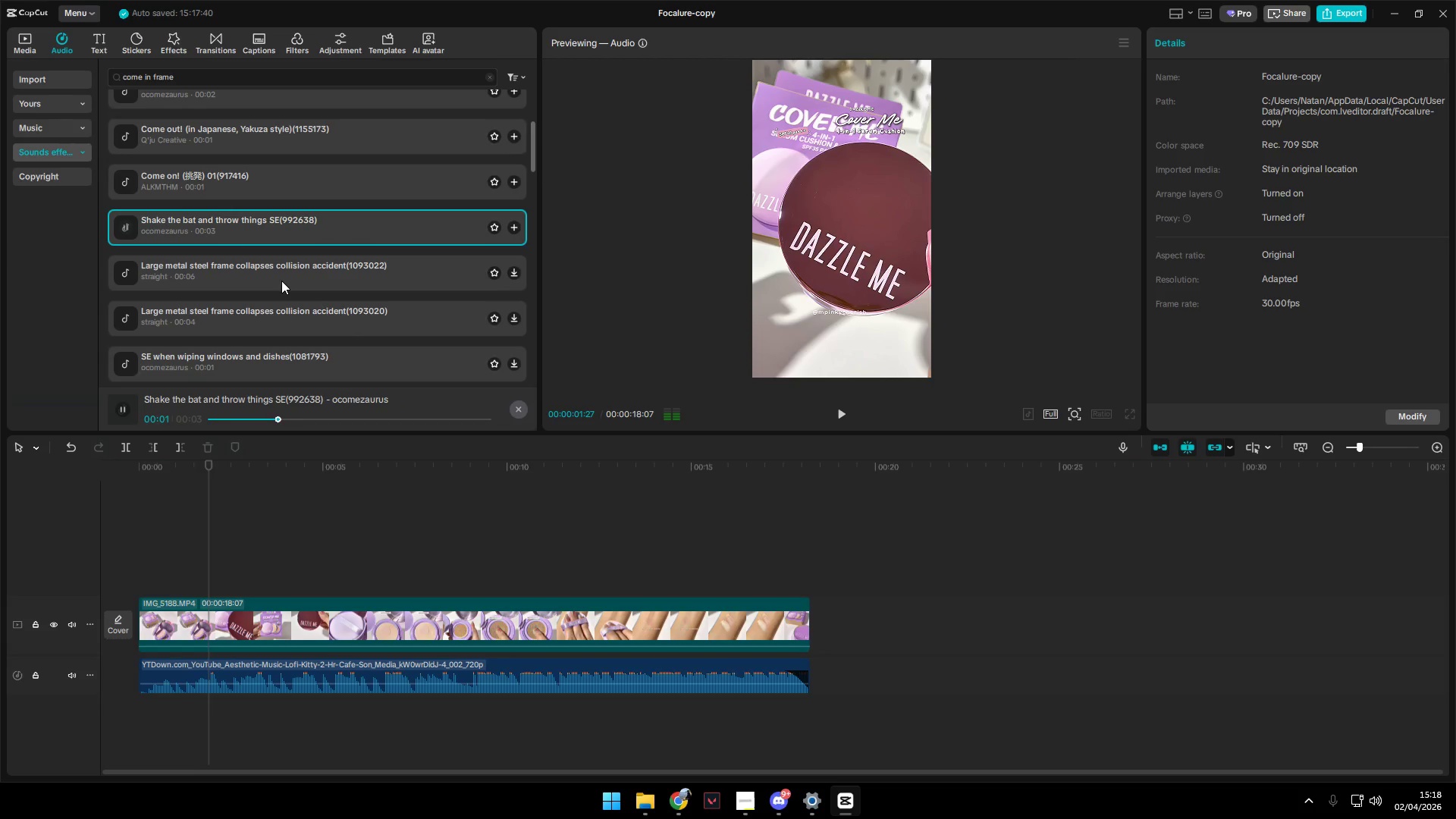 
left_click([281, 281])
 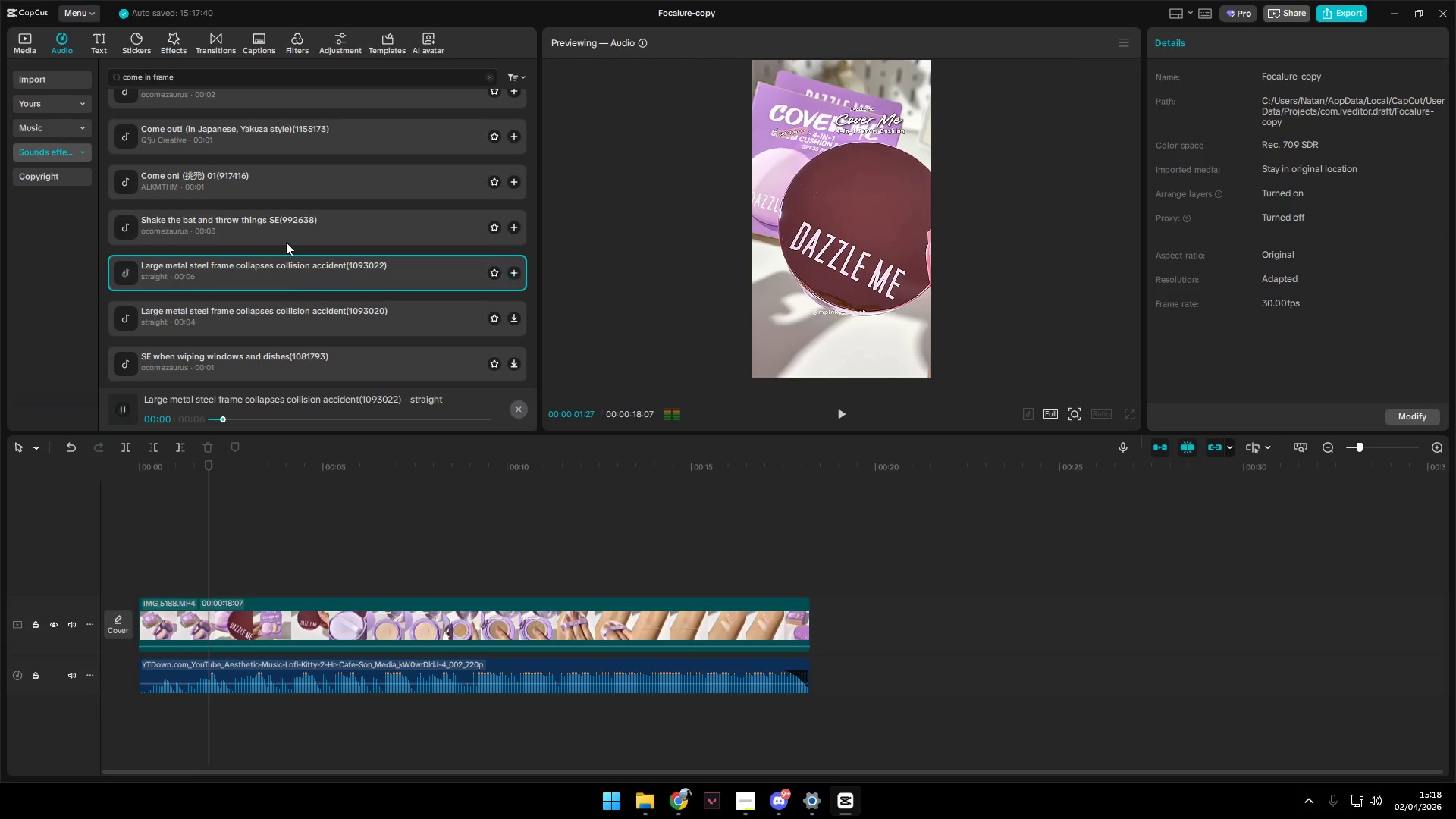 
left_click([288, 226])
 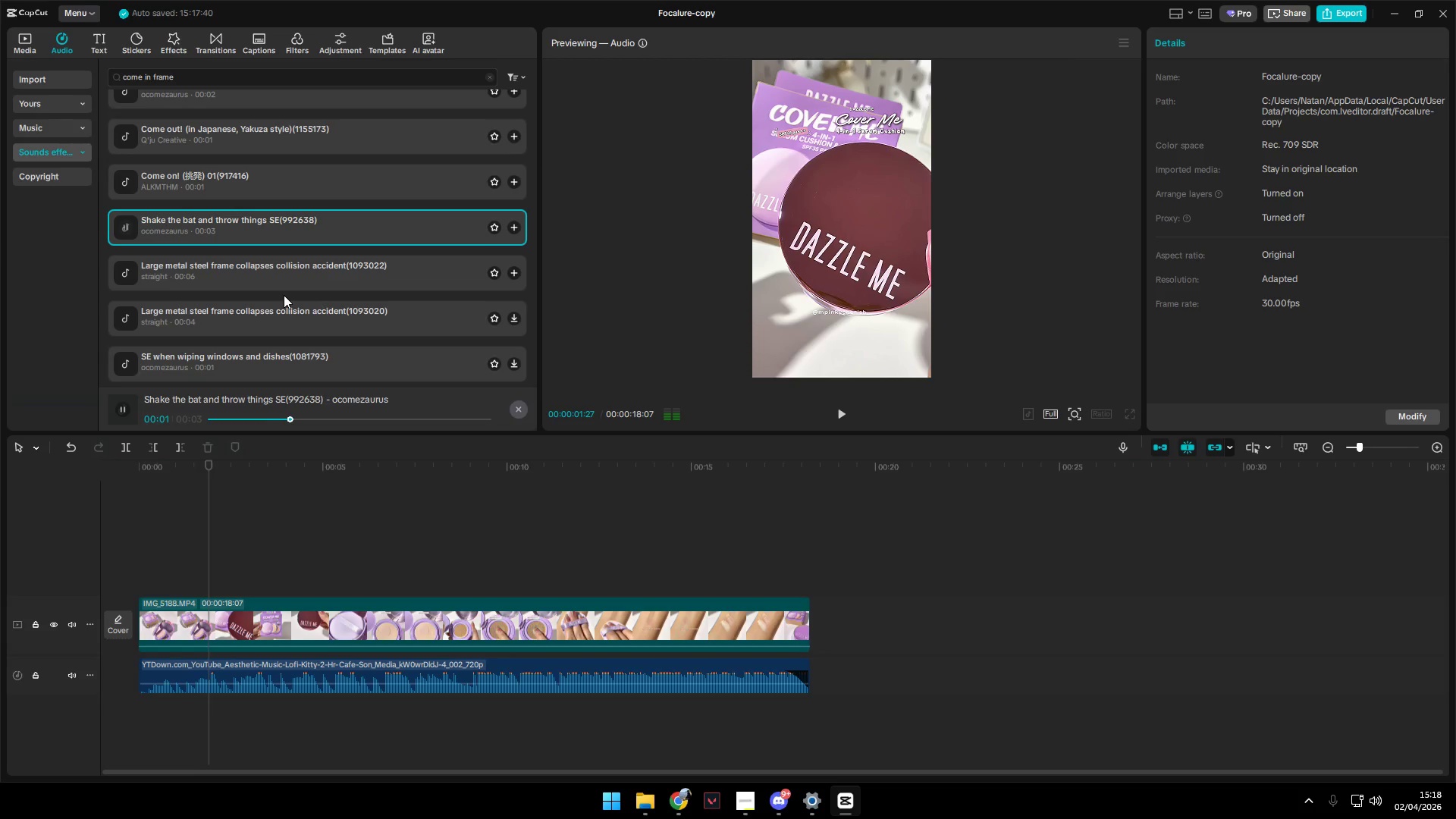 
left_click_drag(start_coordinate=[261, 223], to_coordinate=[193, 707])
 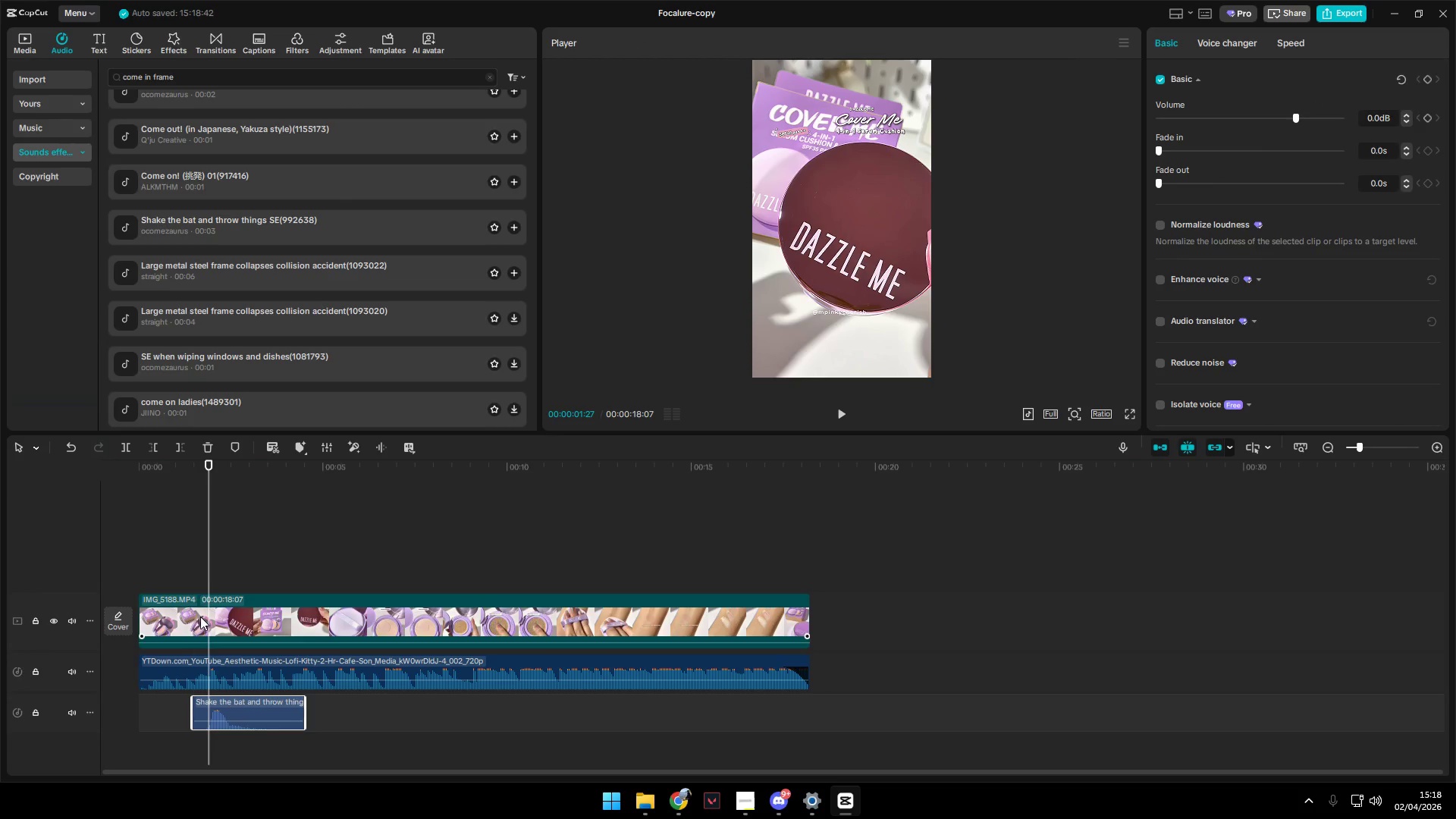 
left_click([191, 570])
 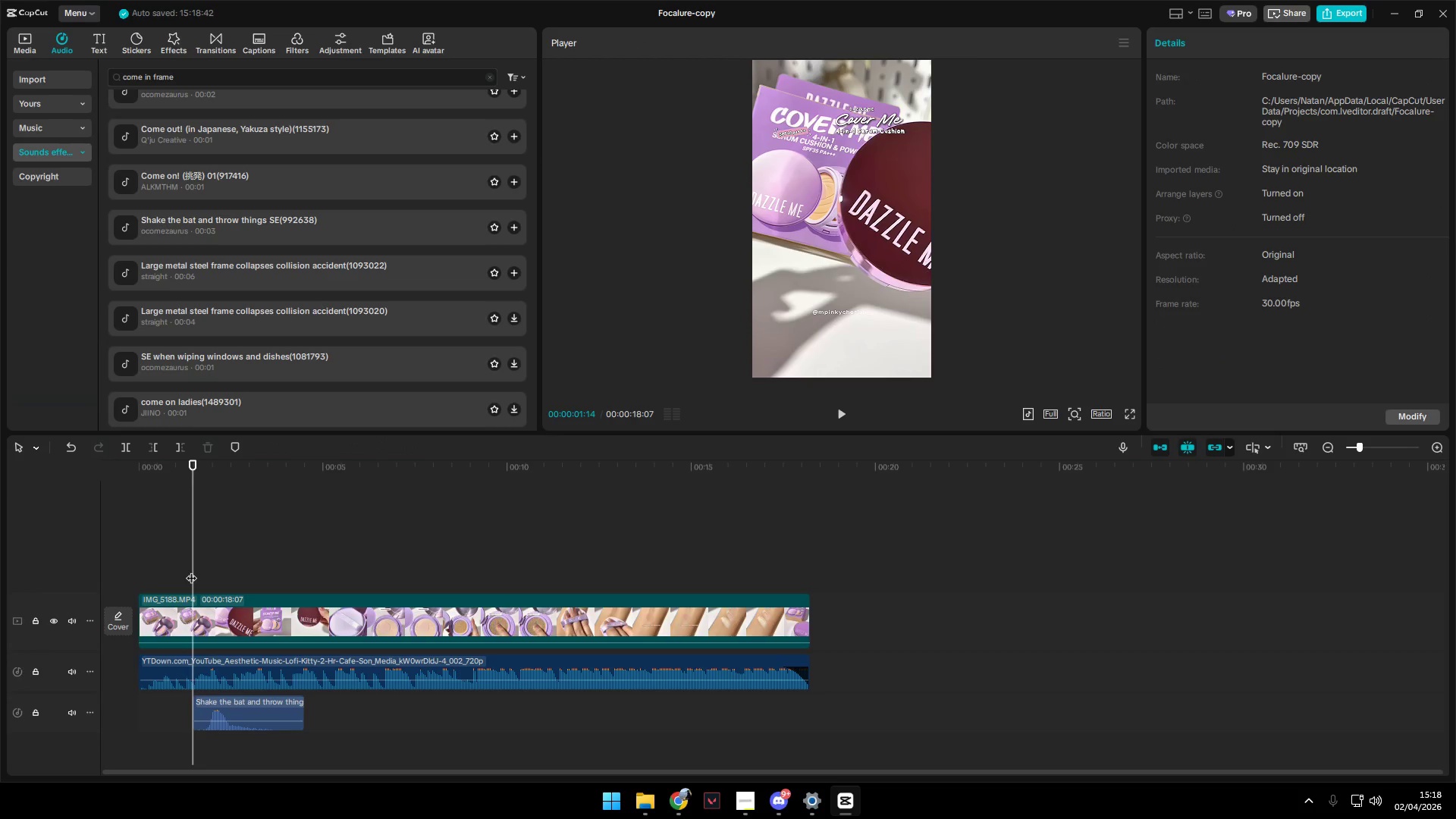 
key(Space)
 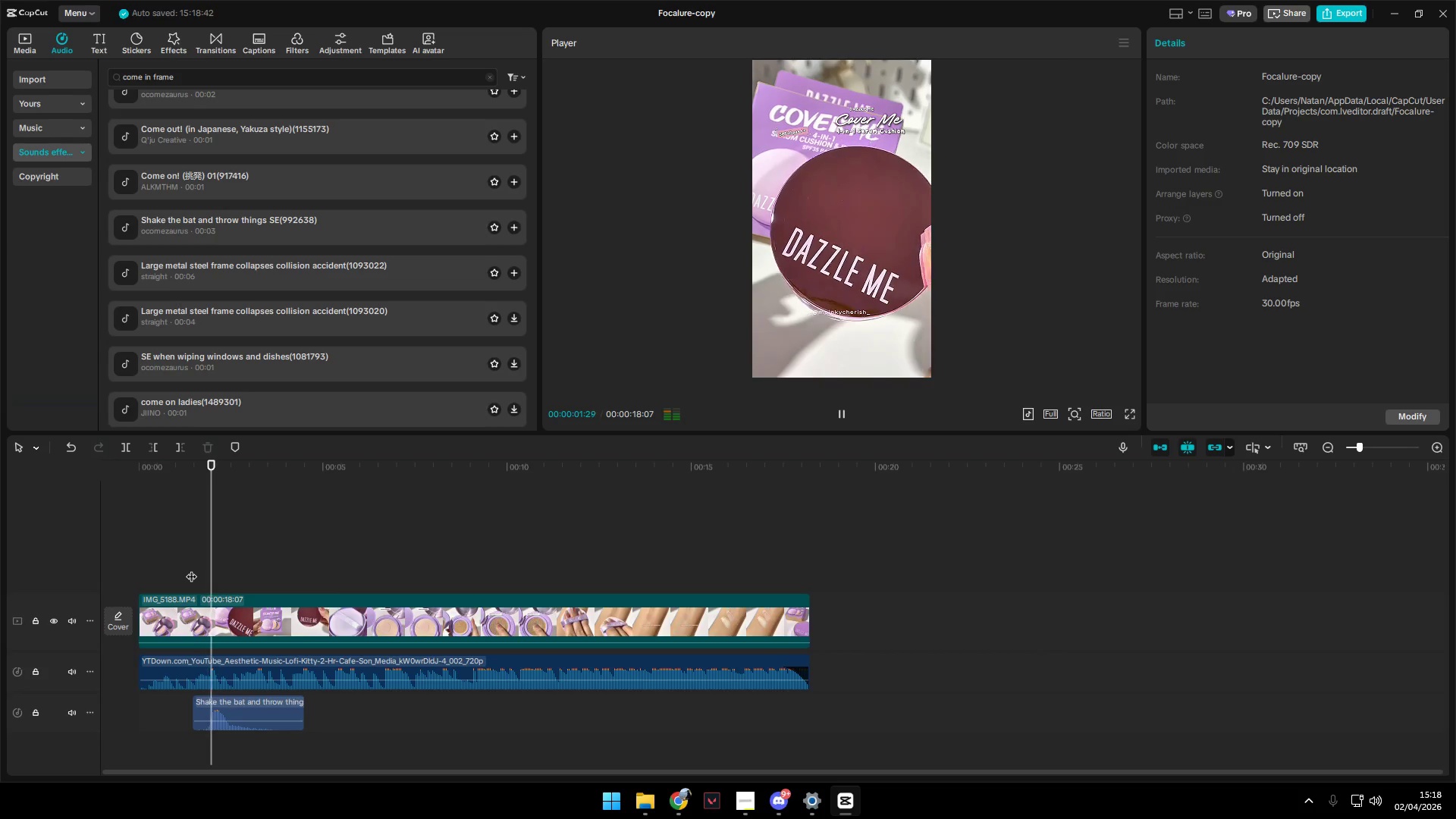 
key(Space)
 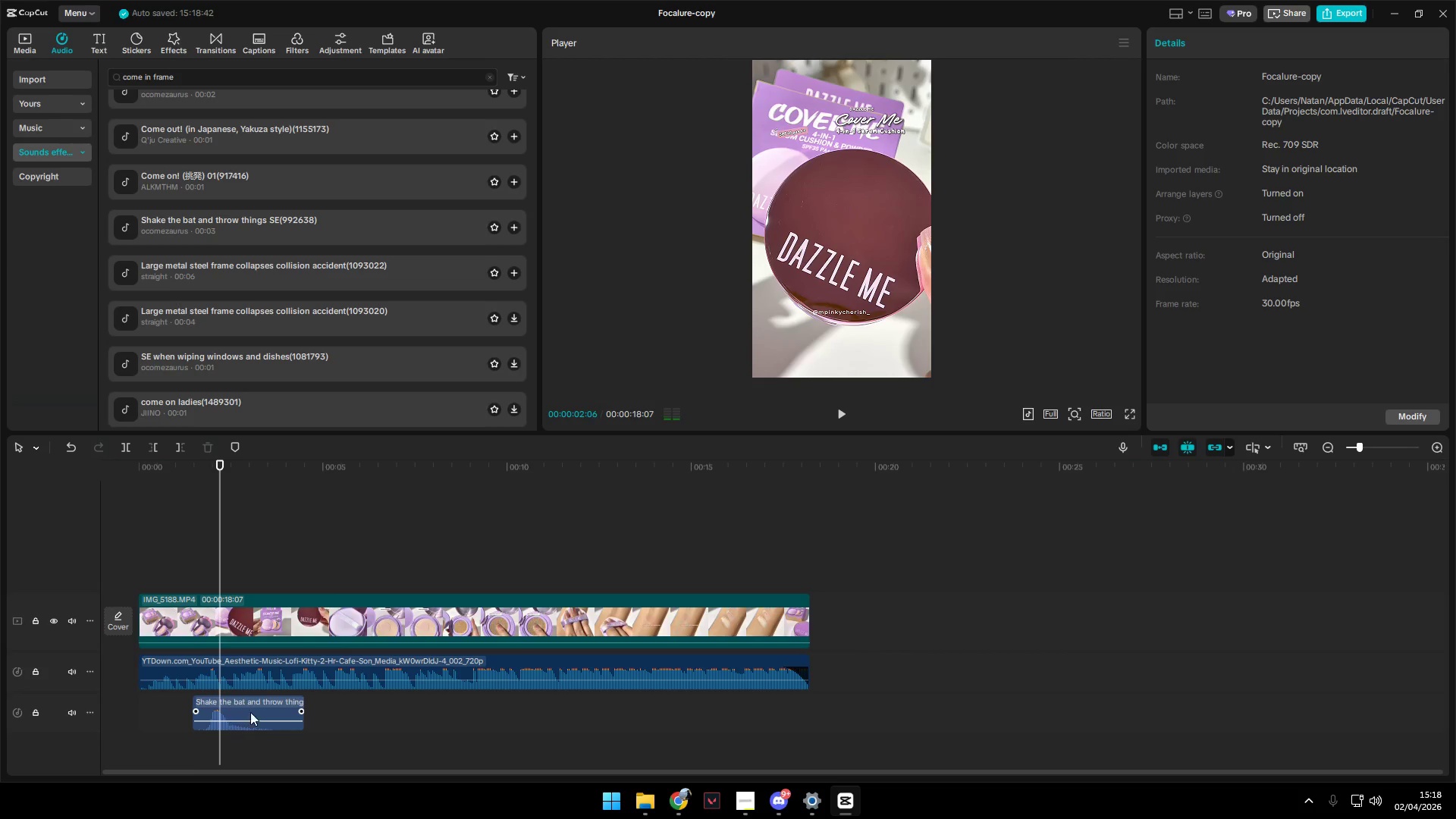 
left_click_drag(start_coordinate=[251, 709], to_coordinate=[235, 711])
 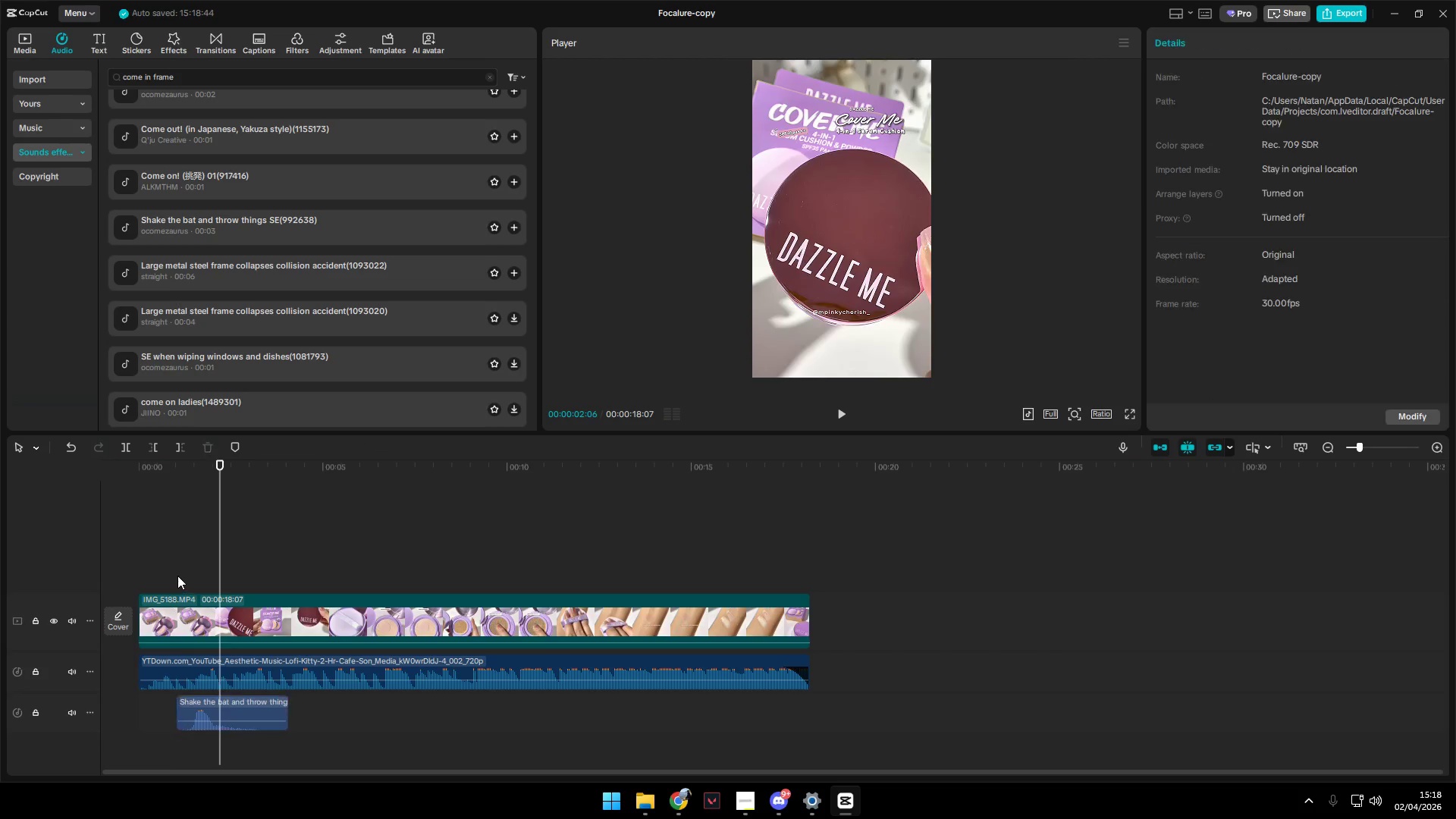 
key(Space)
 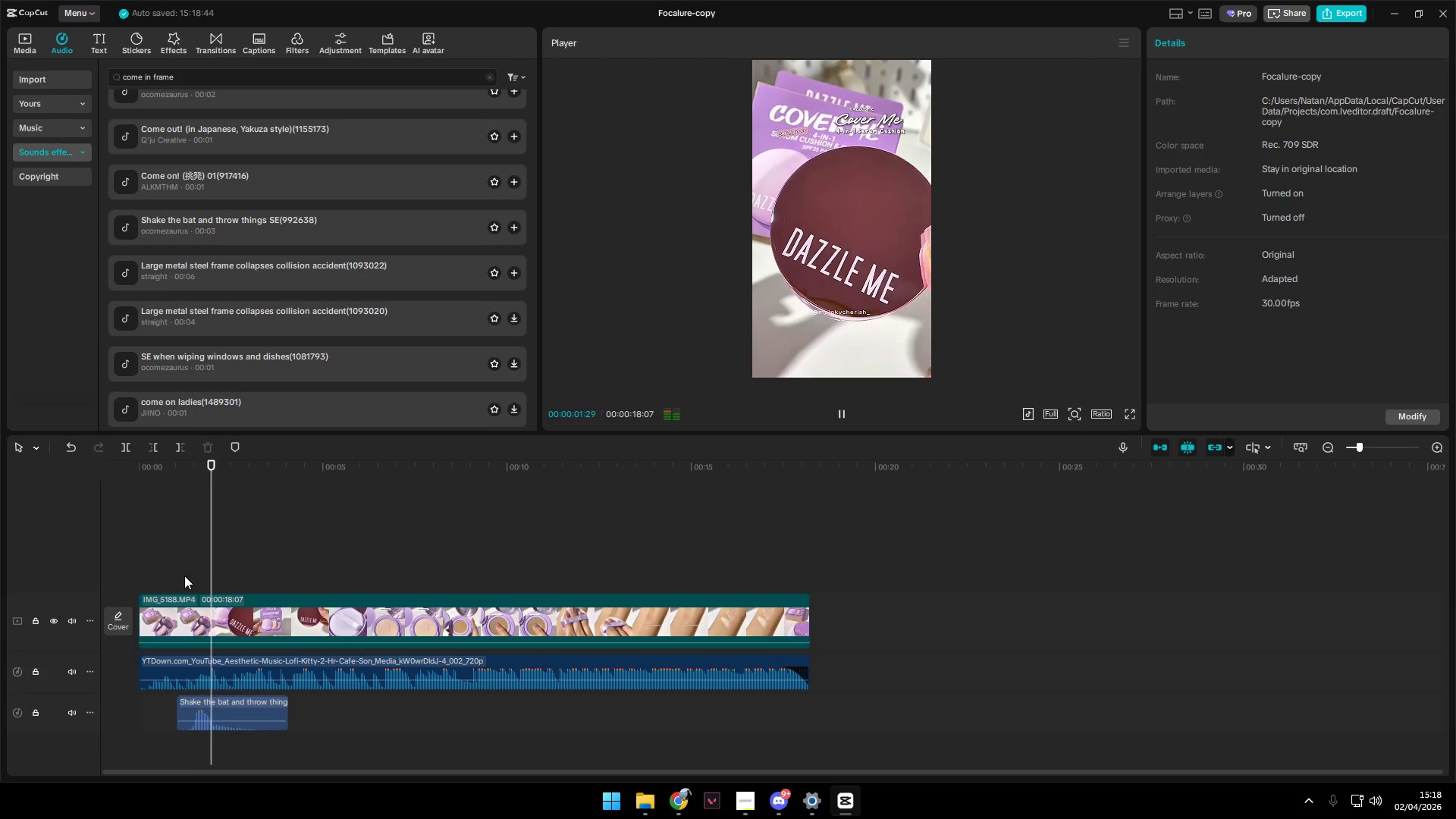 
key(Space)
 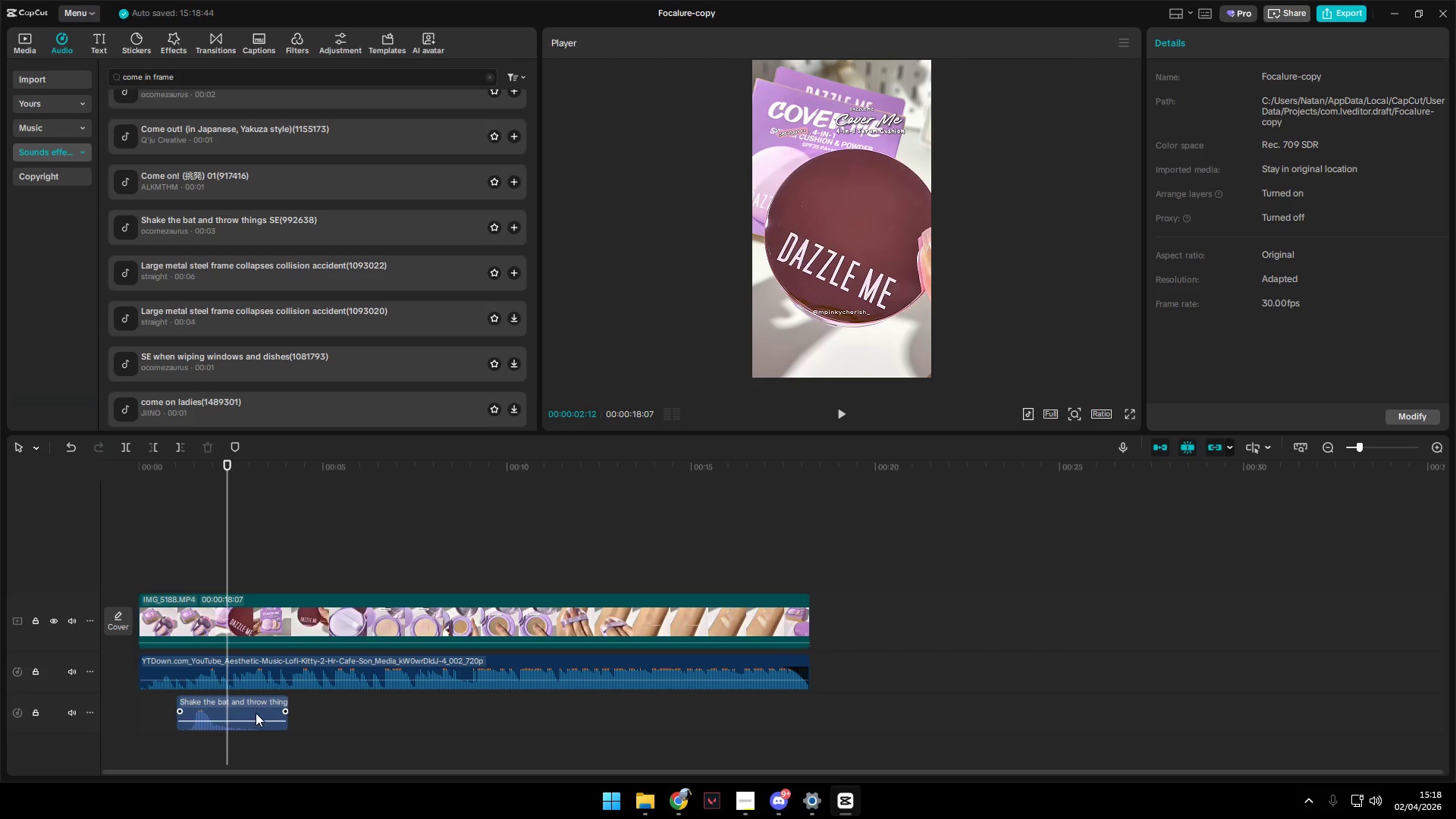 
left_click([241, 710])
 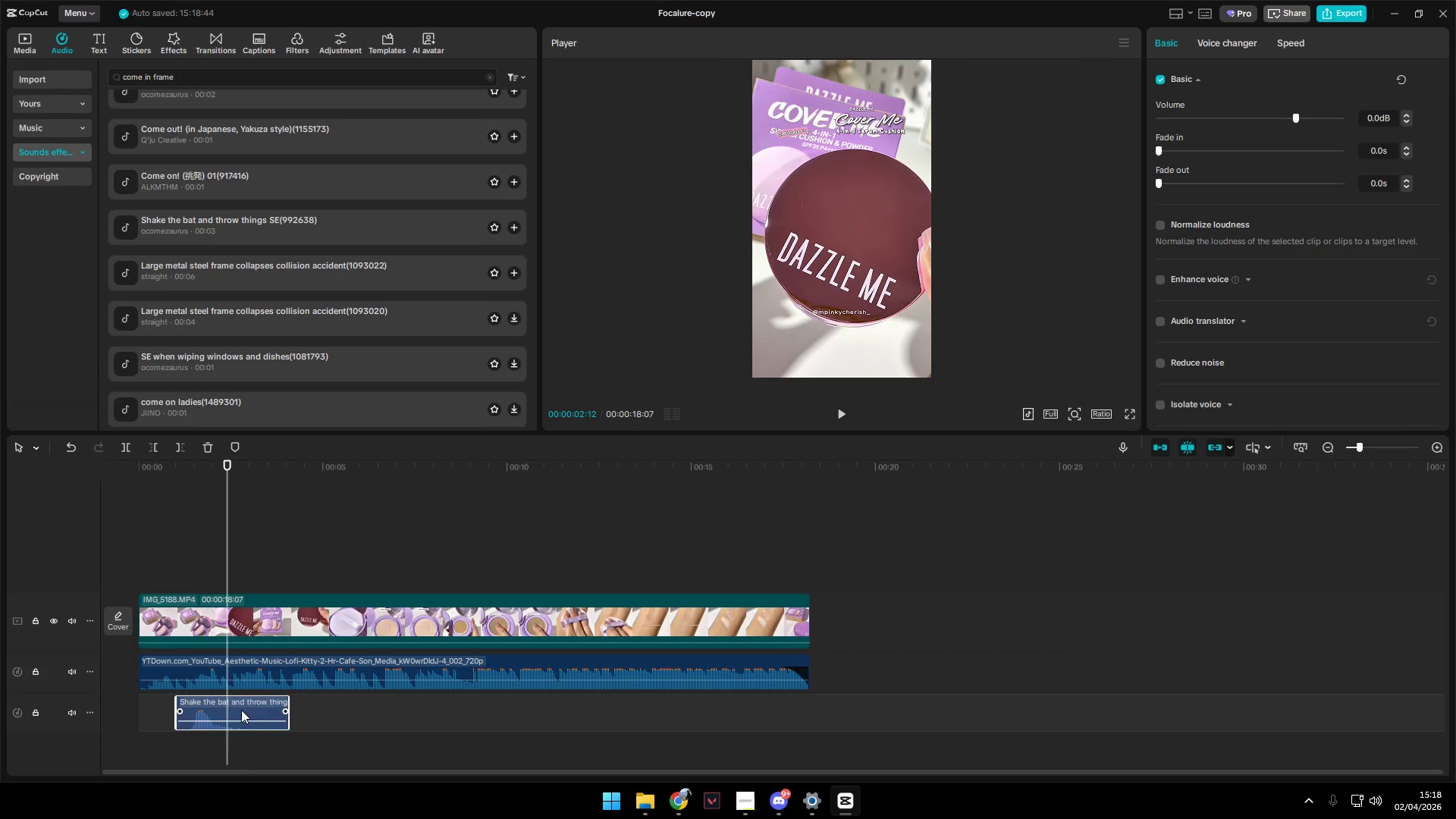 
key(W)
 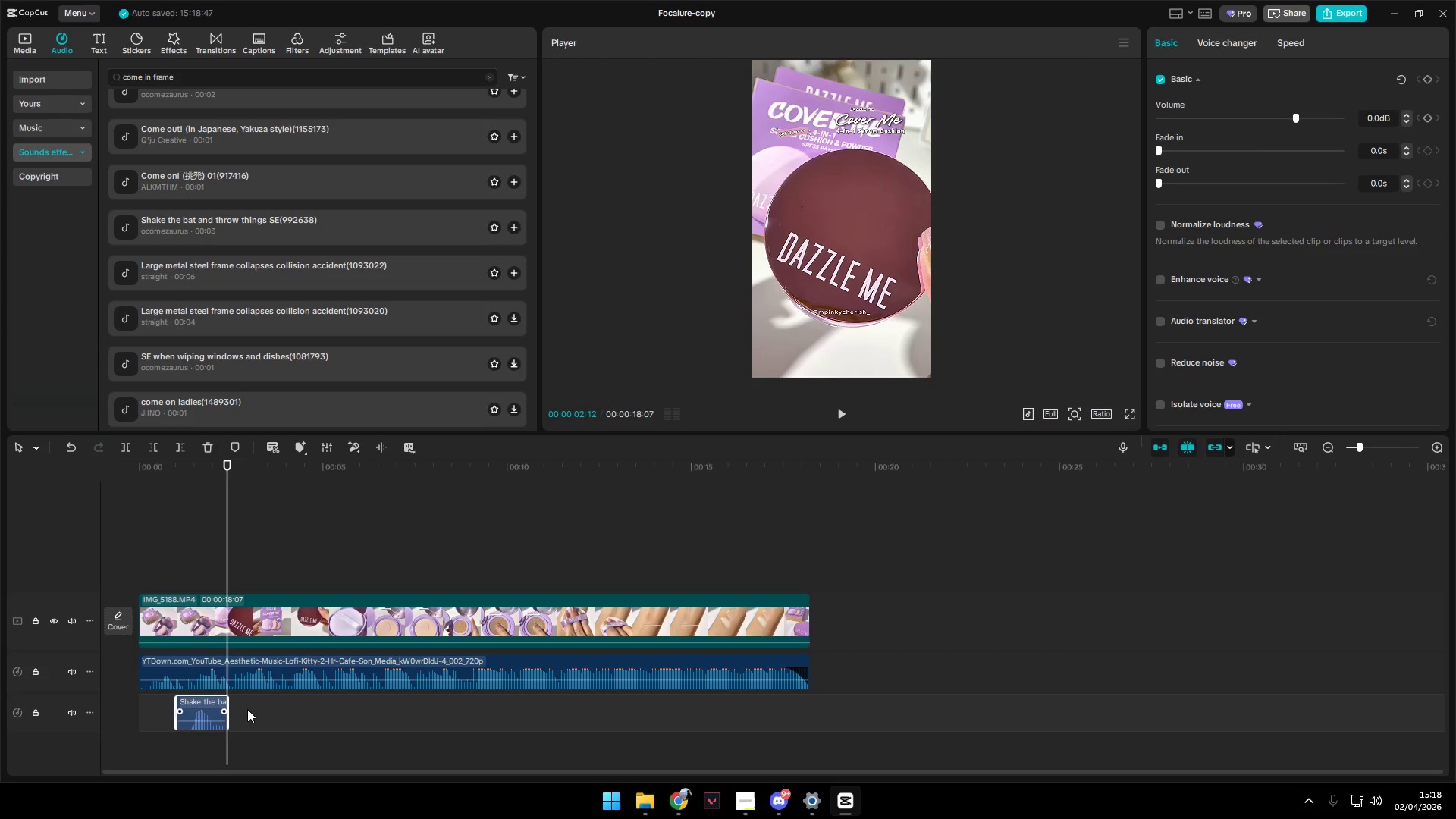 
key(Space)
 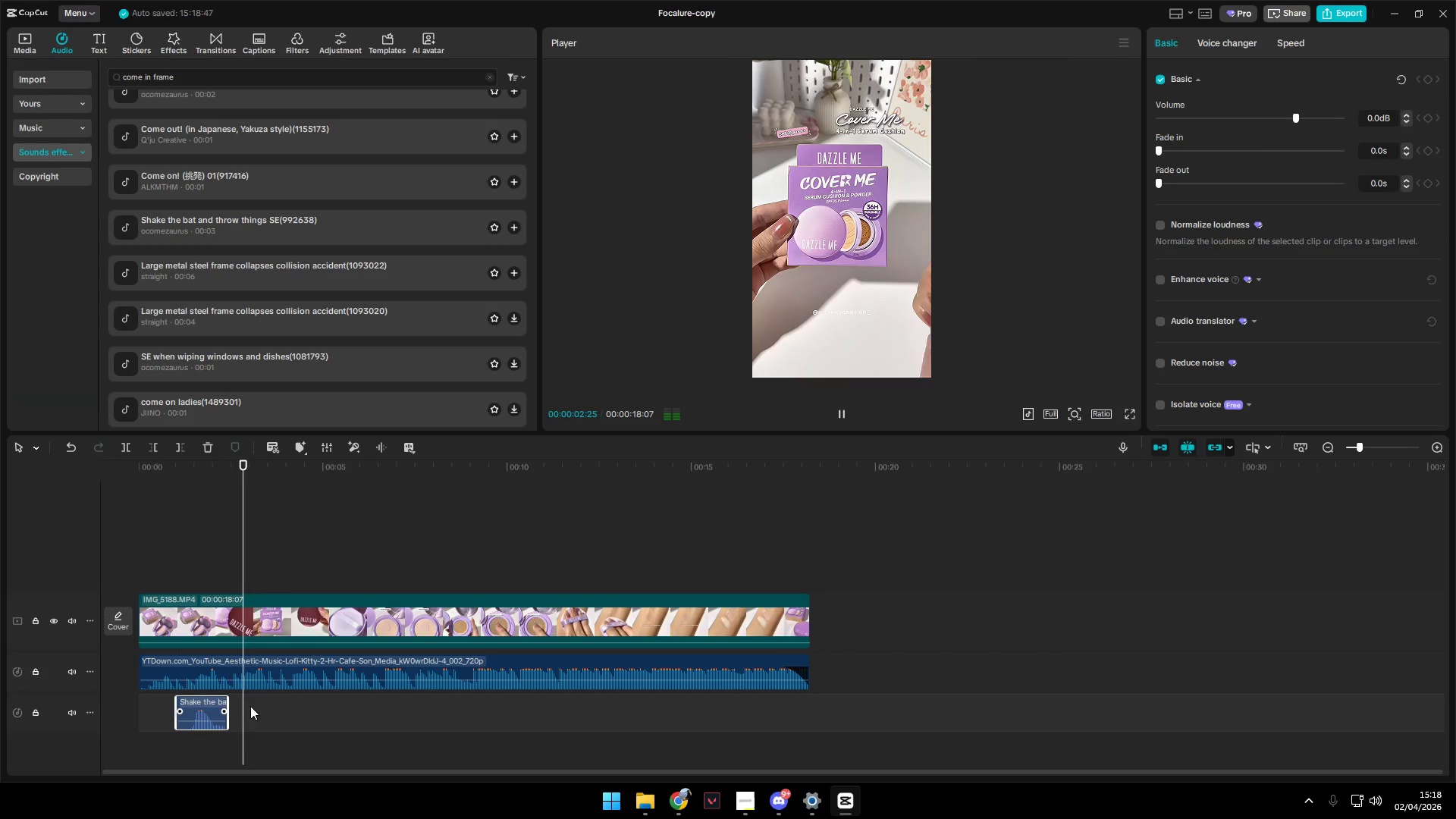 
key(Space)
 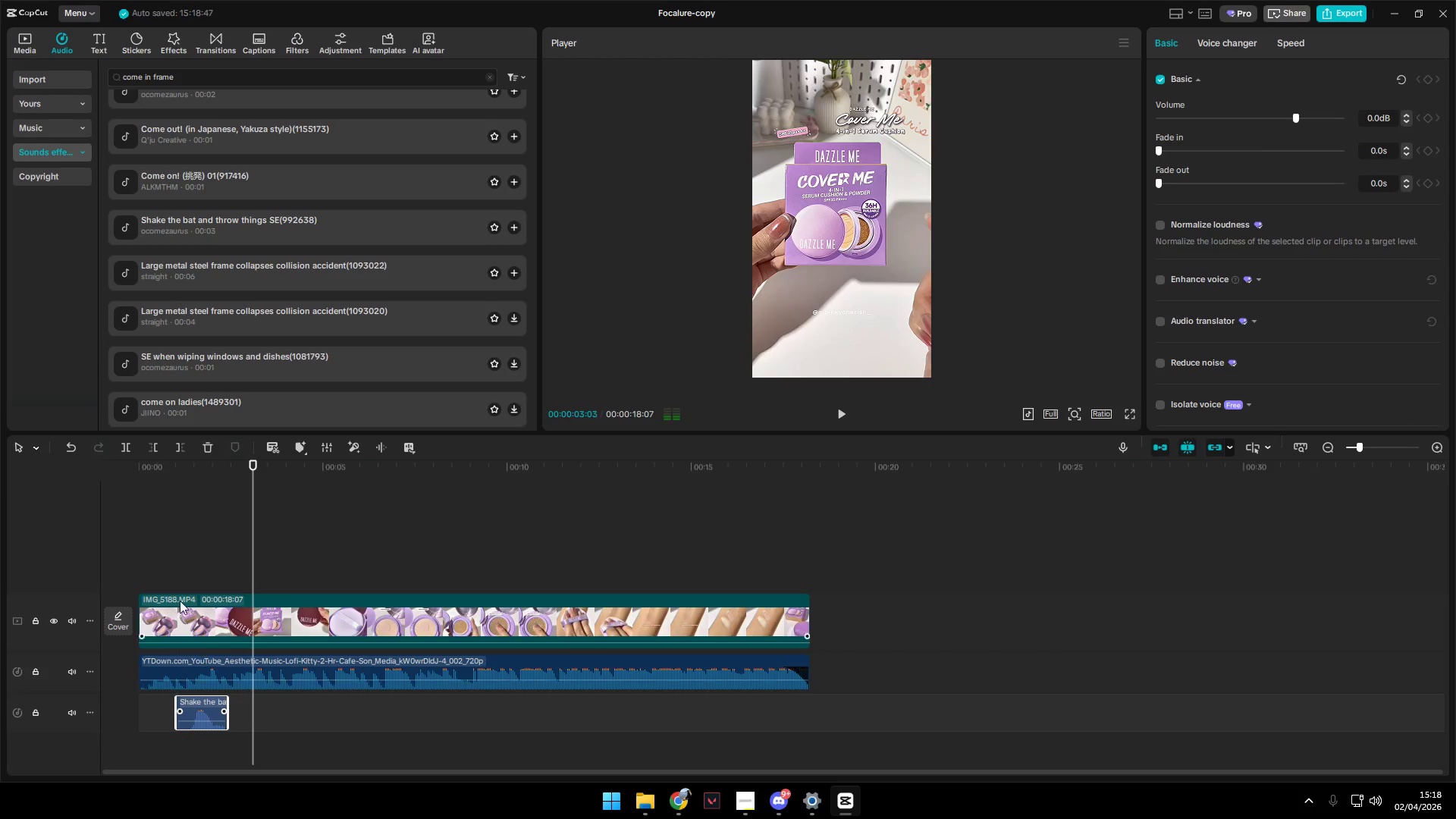 
left_click([174, 586])
 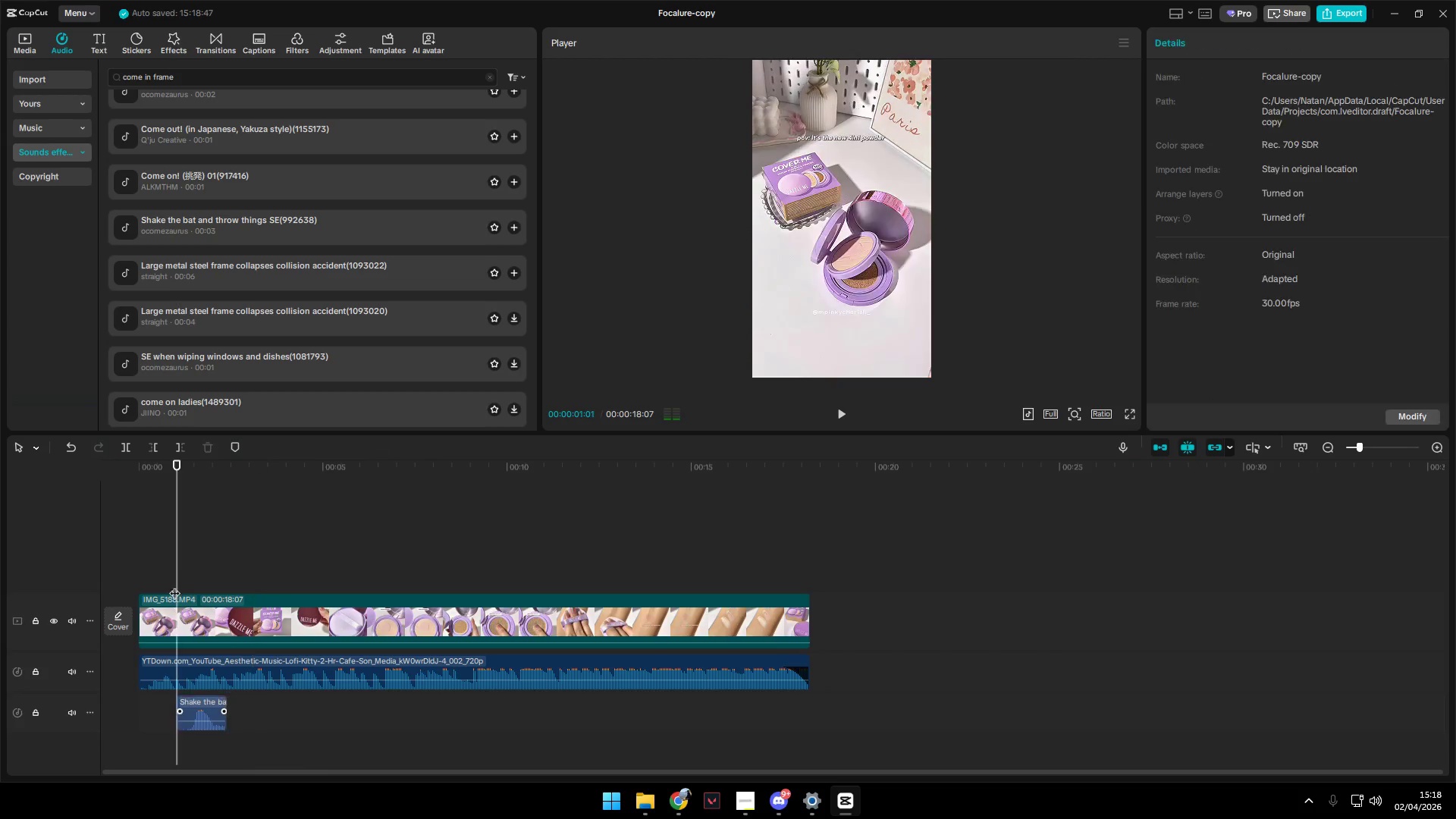 
key(Space)
 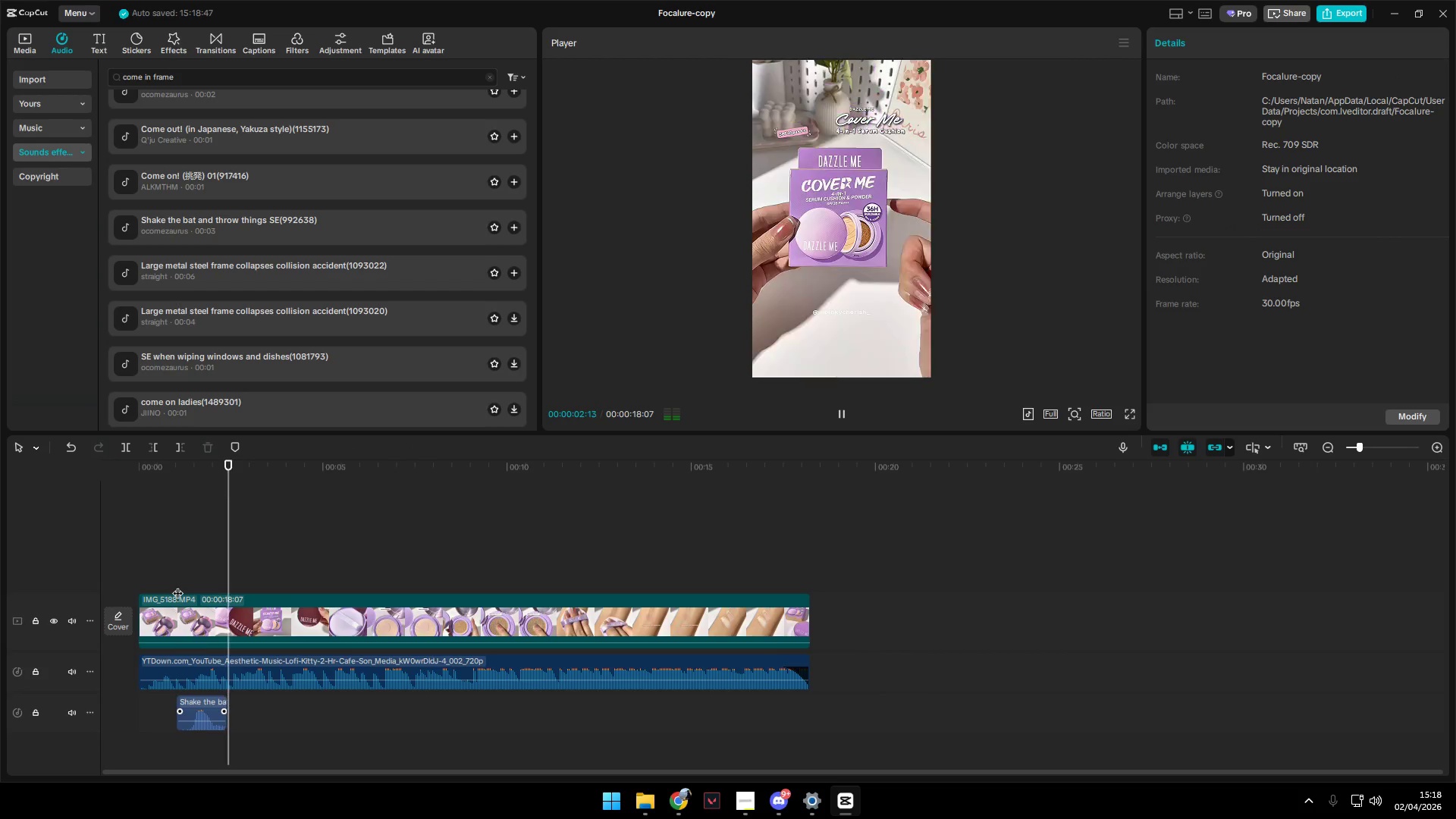 
key(Space)
 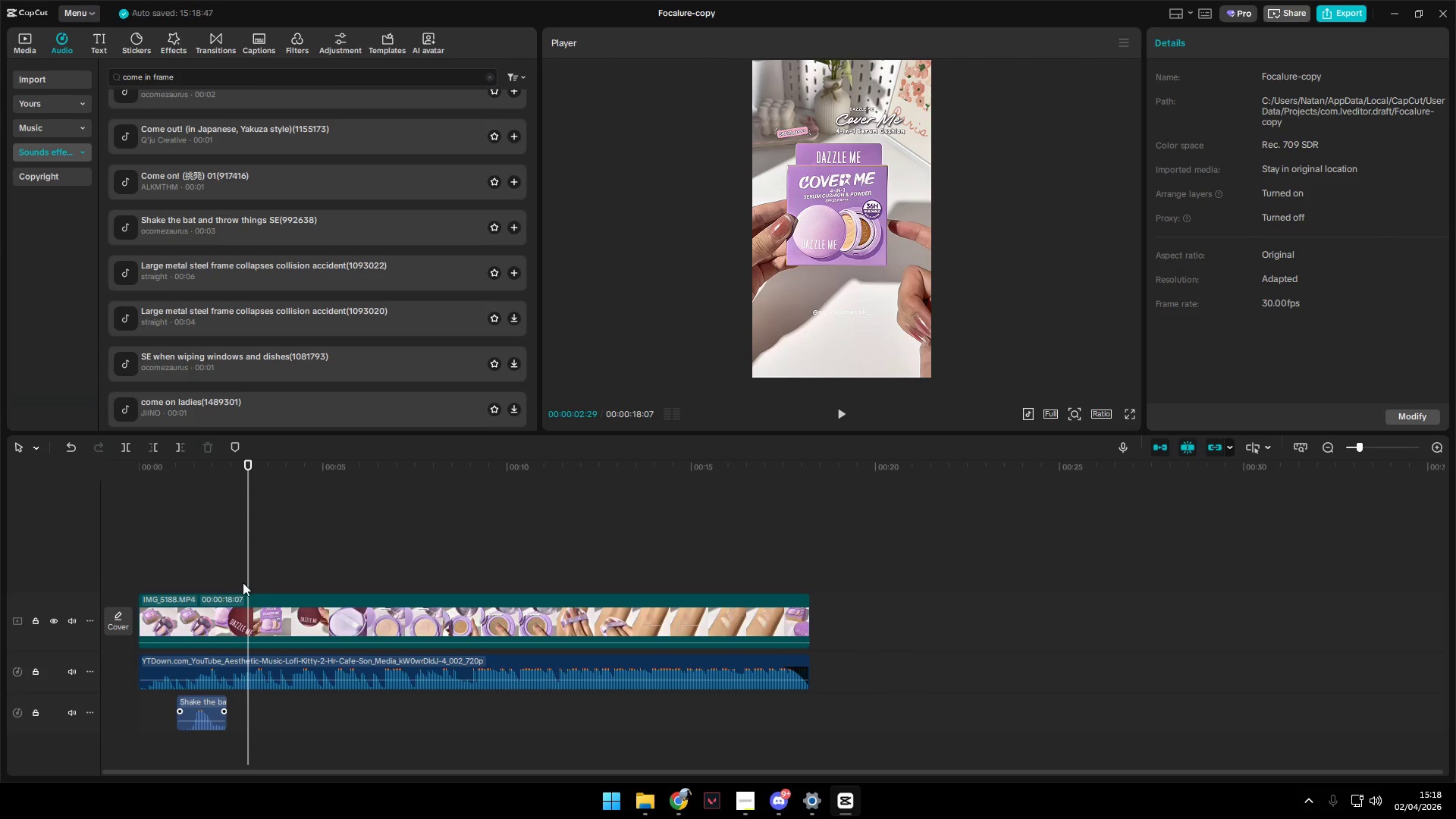 
left_click_drag(start_coordinate=[247, 567], to_coordinate=[242, 561])
 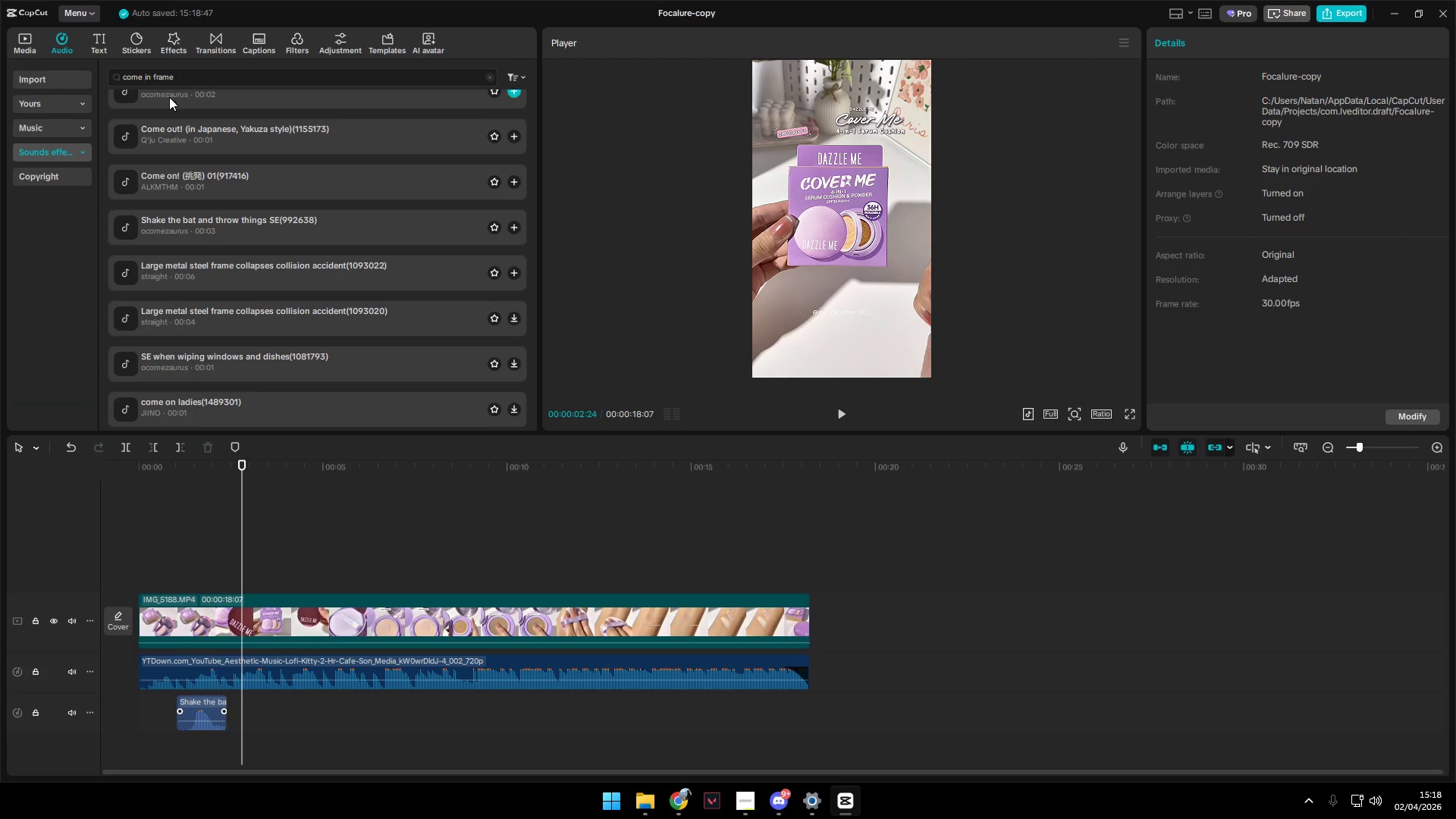 
left_click_drag(start_coordinate=[204, 72], to_coordinate=[46, 84])
 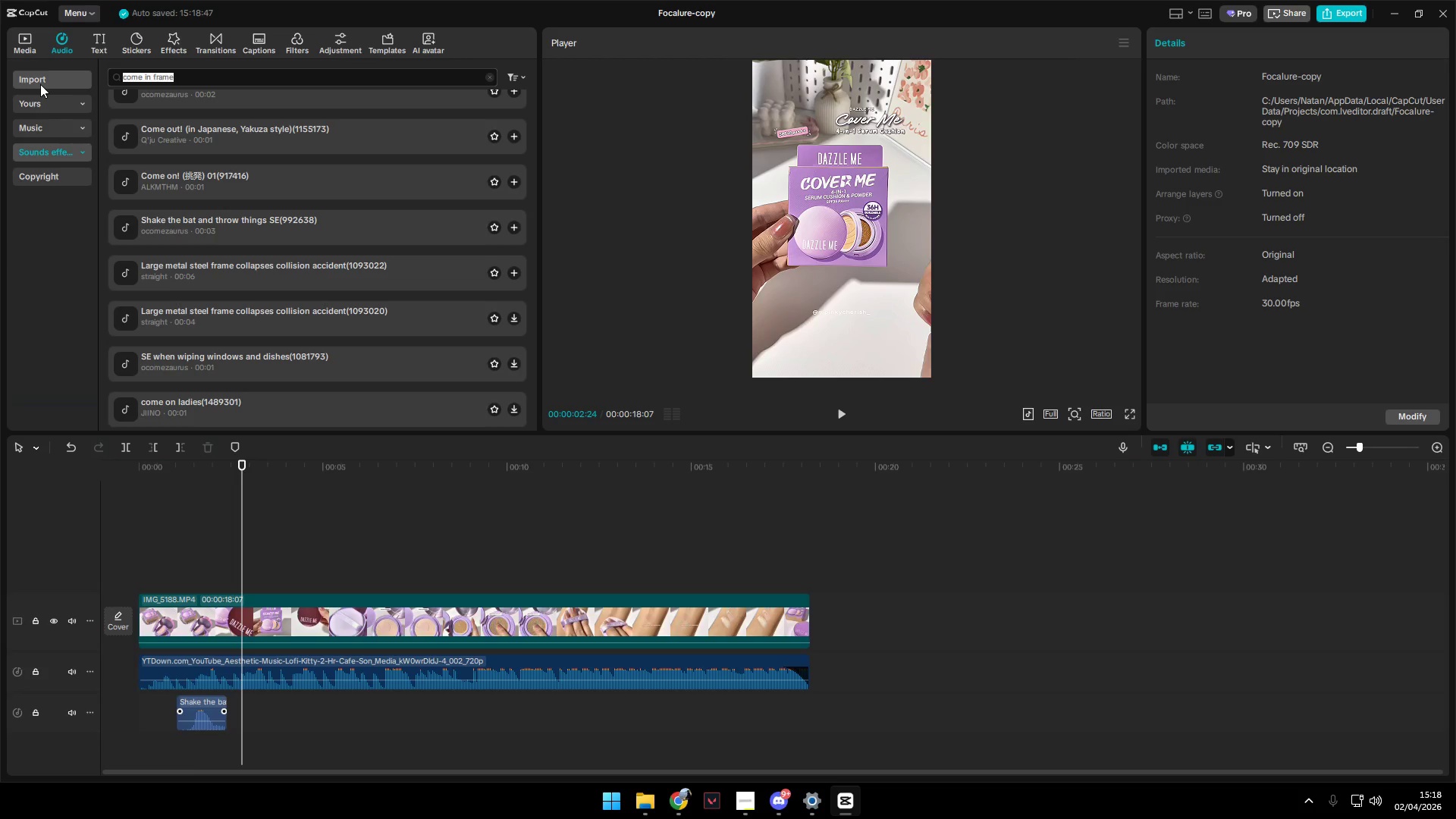 
type(tap tap tap)
 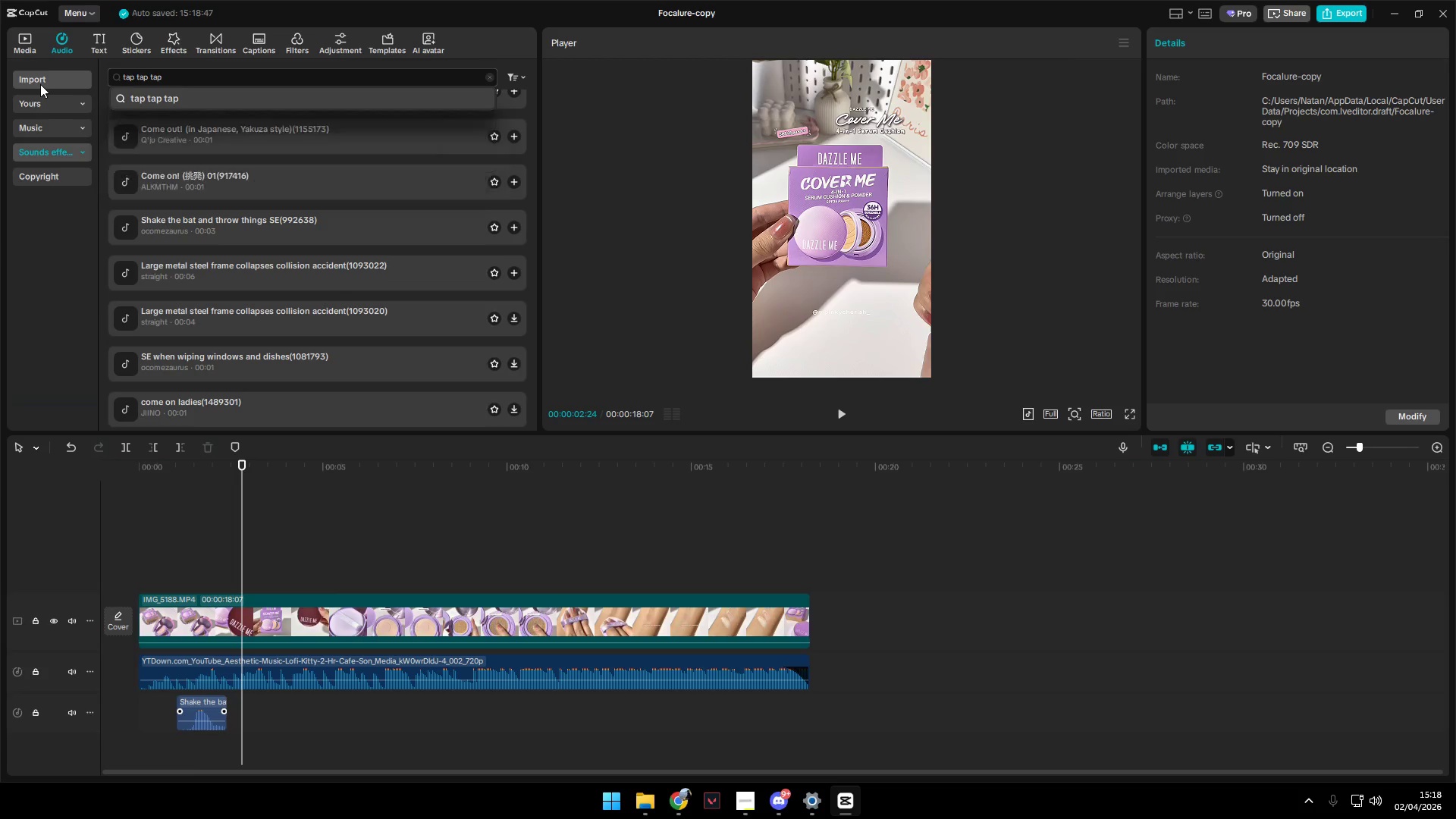 
key(Enter)
 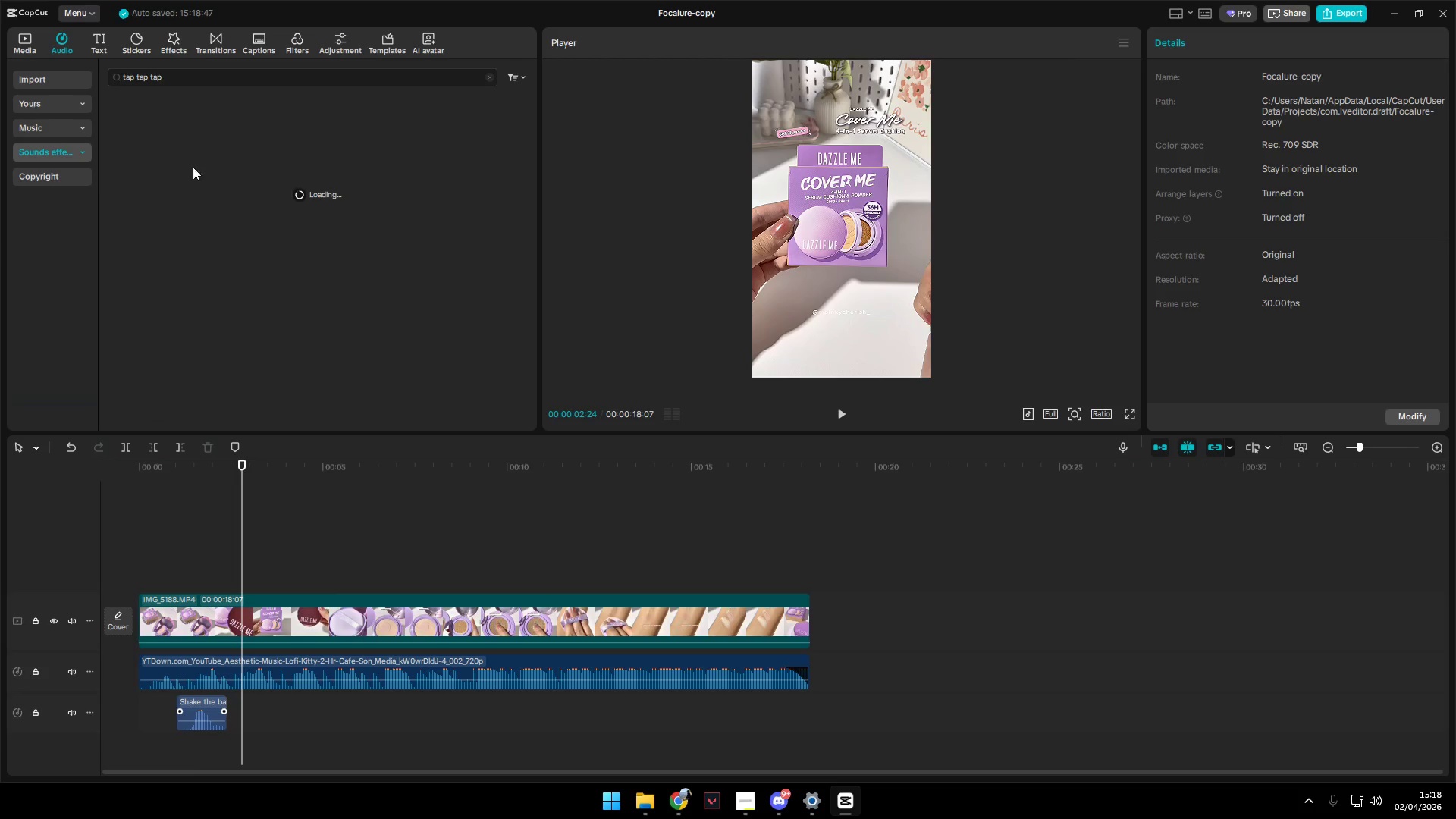 
left_click([189, 105])
 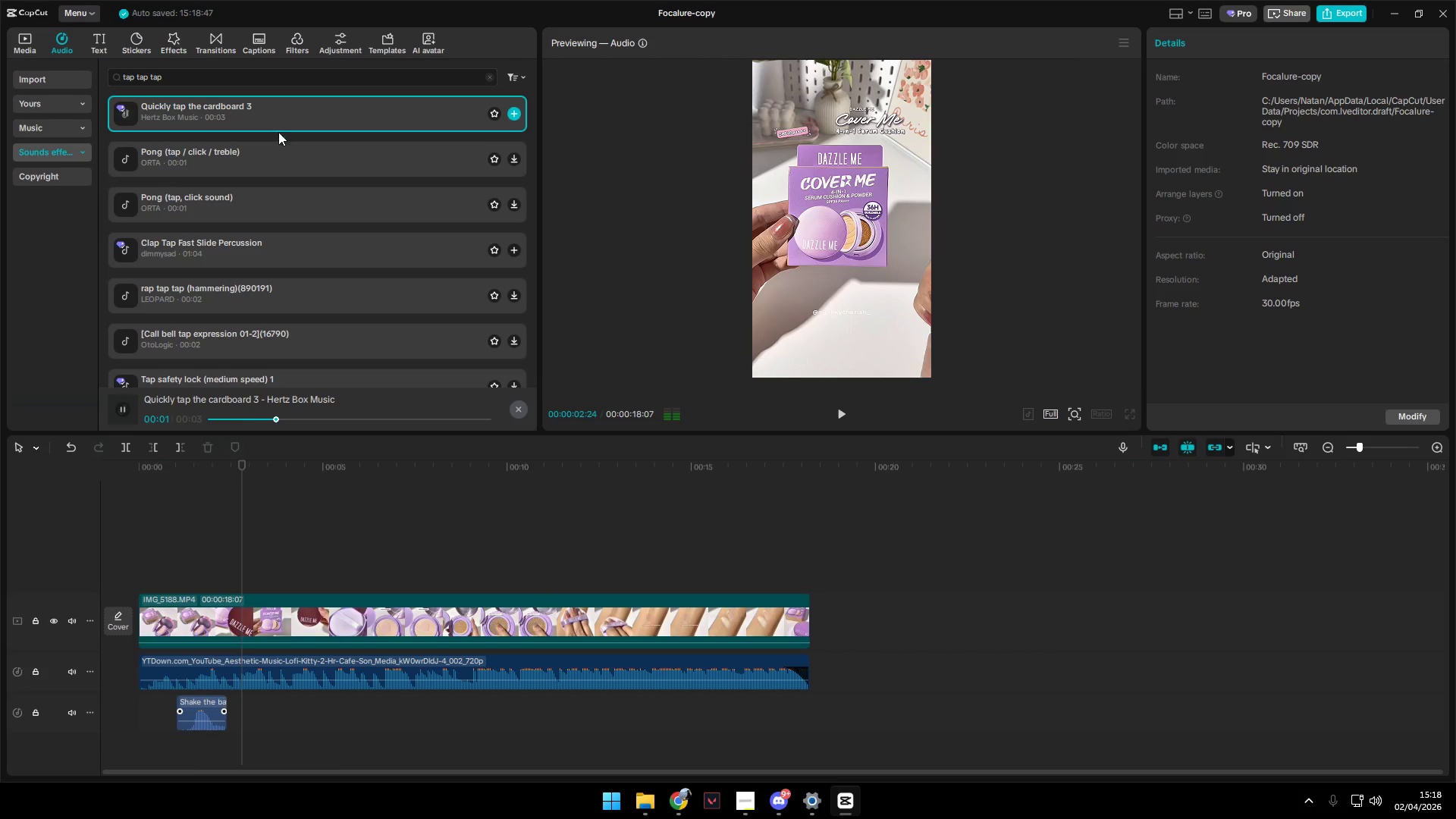 
left_click([262, 159])
 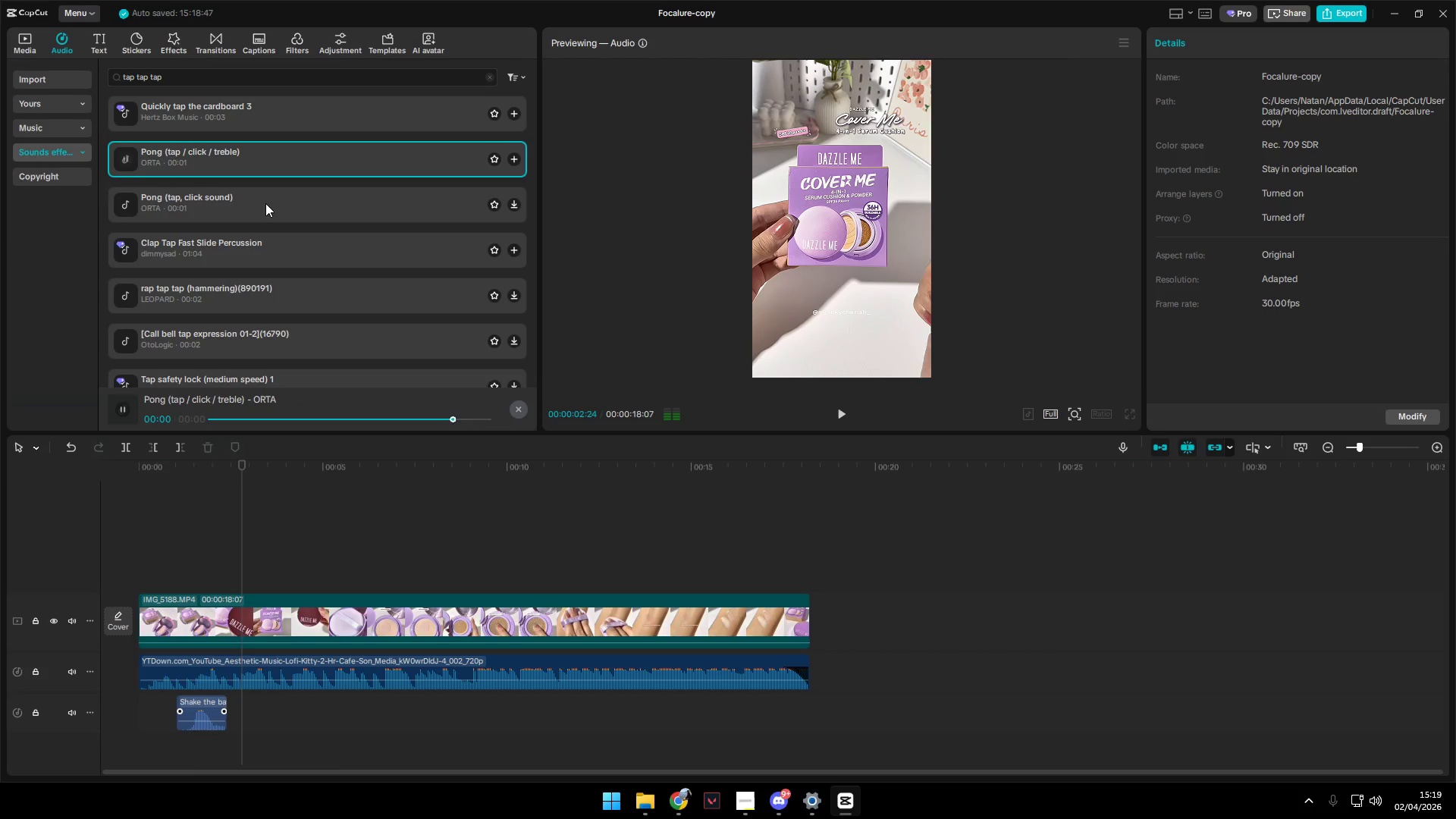 
left_click([263, 203])
 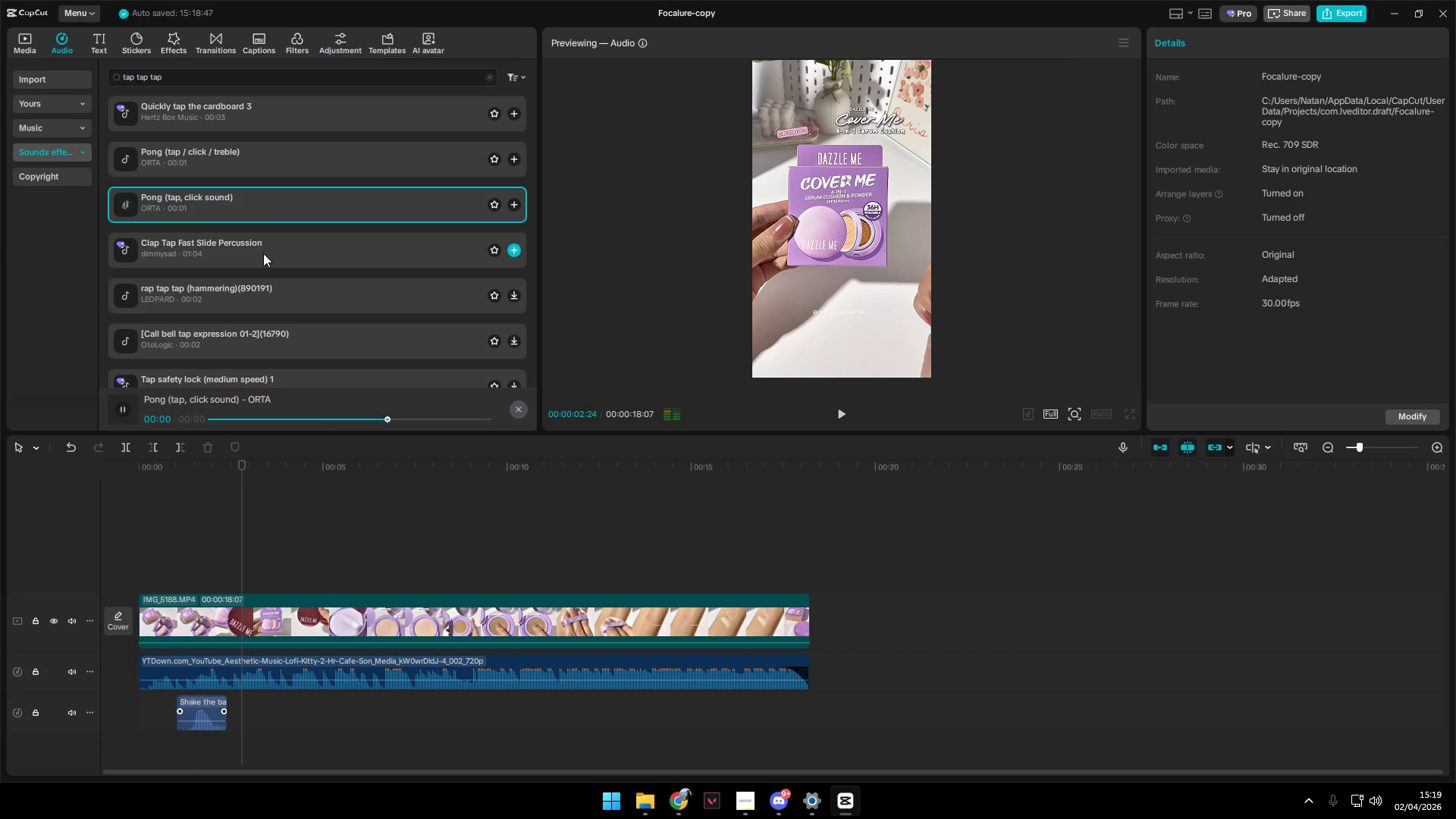 
left_click([264, 250])
 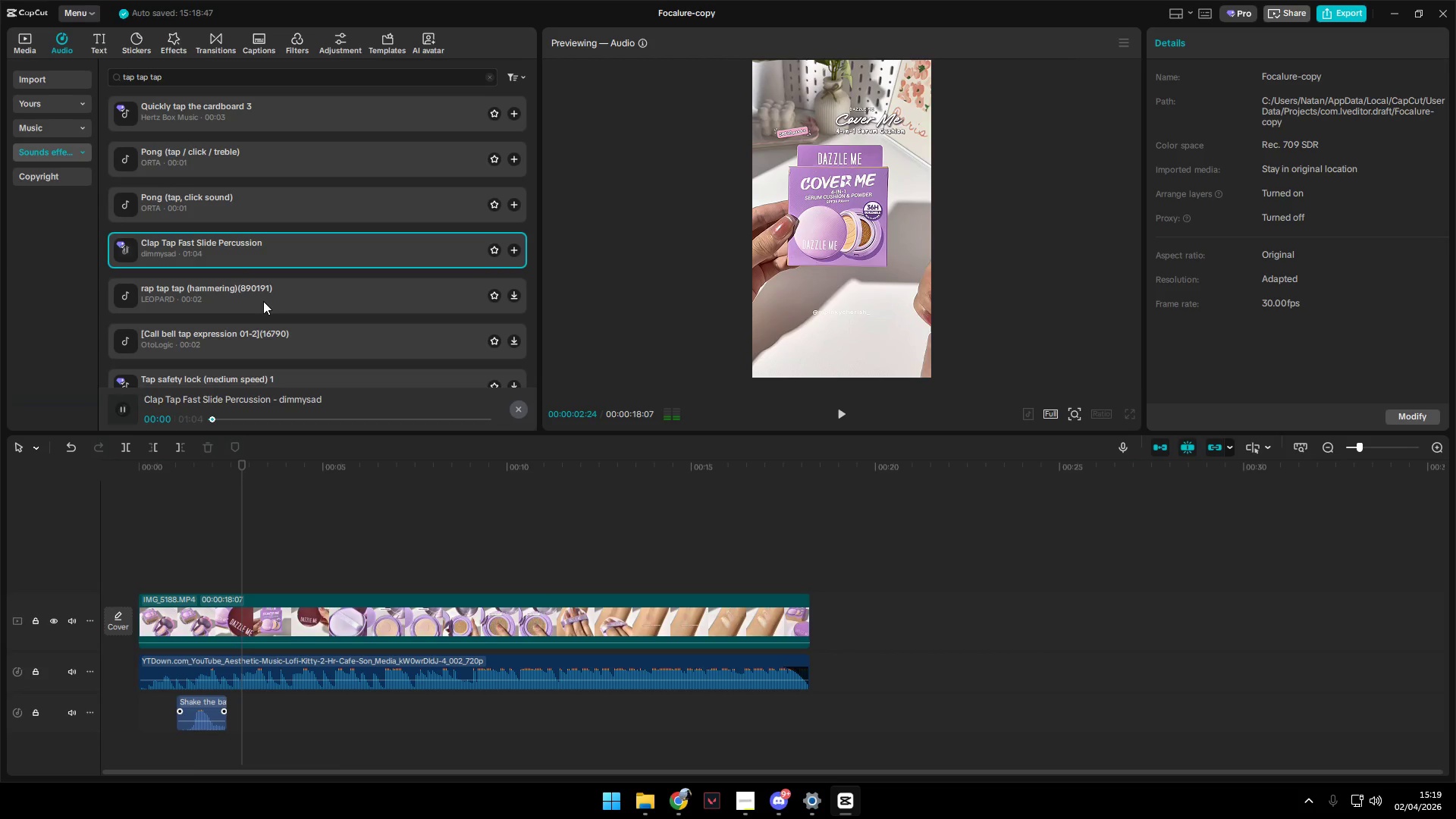 
left_click([263, 301])
 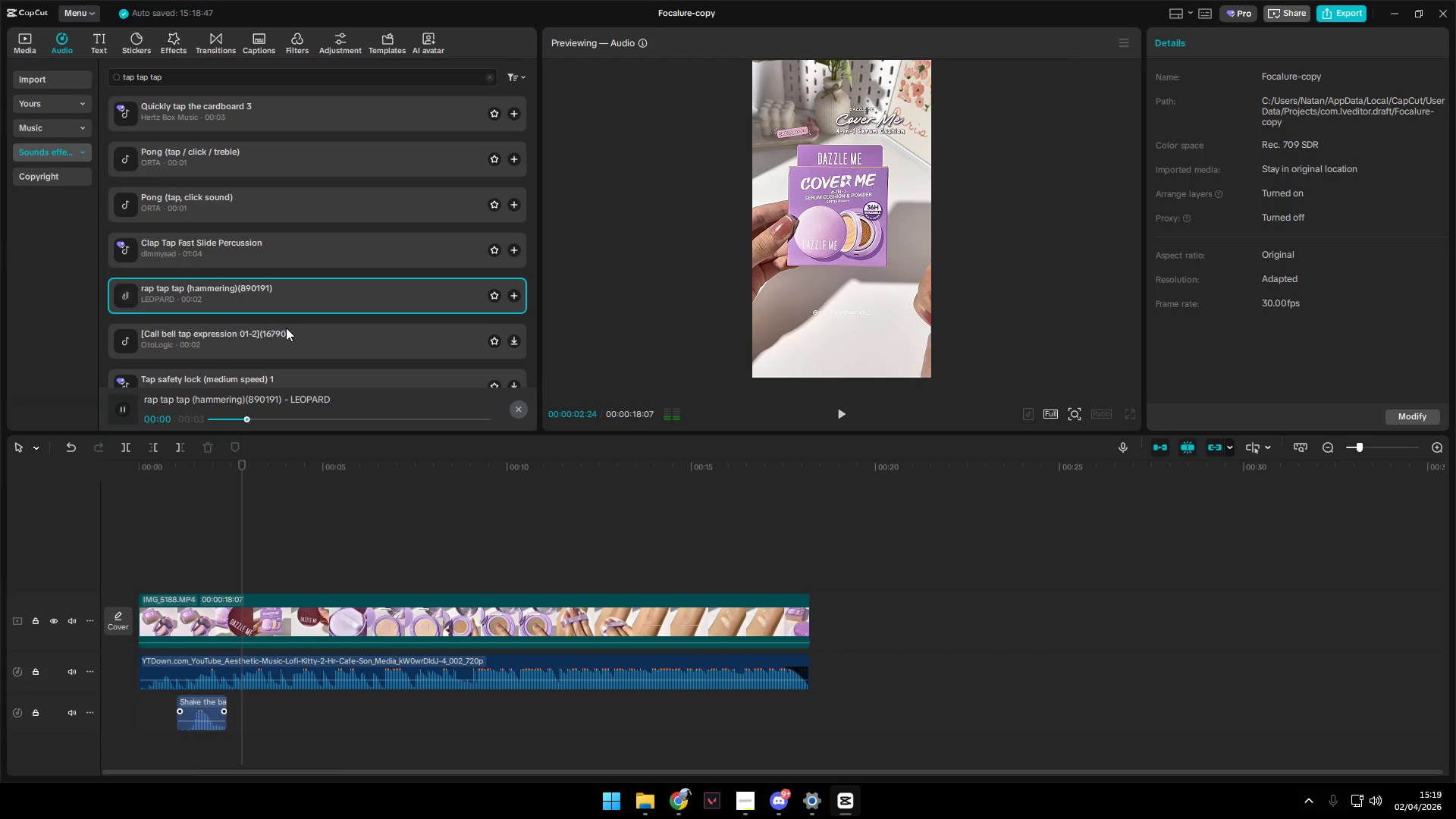 
left_click([284, 337])
 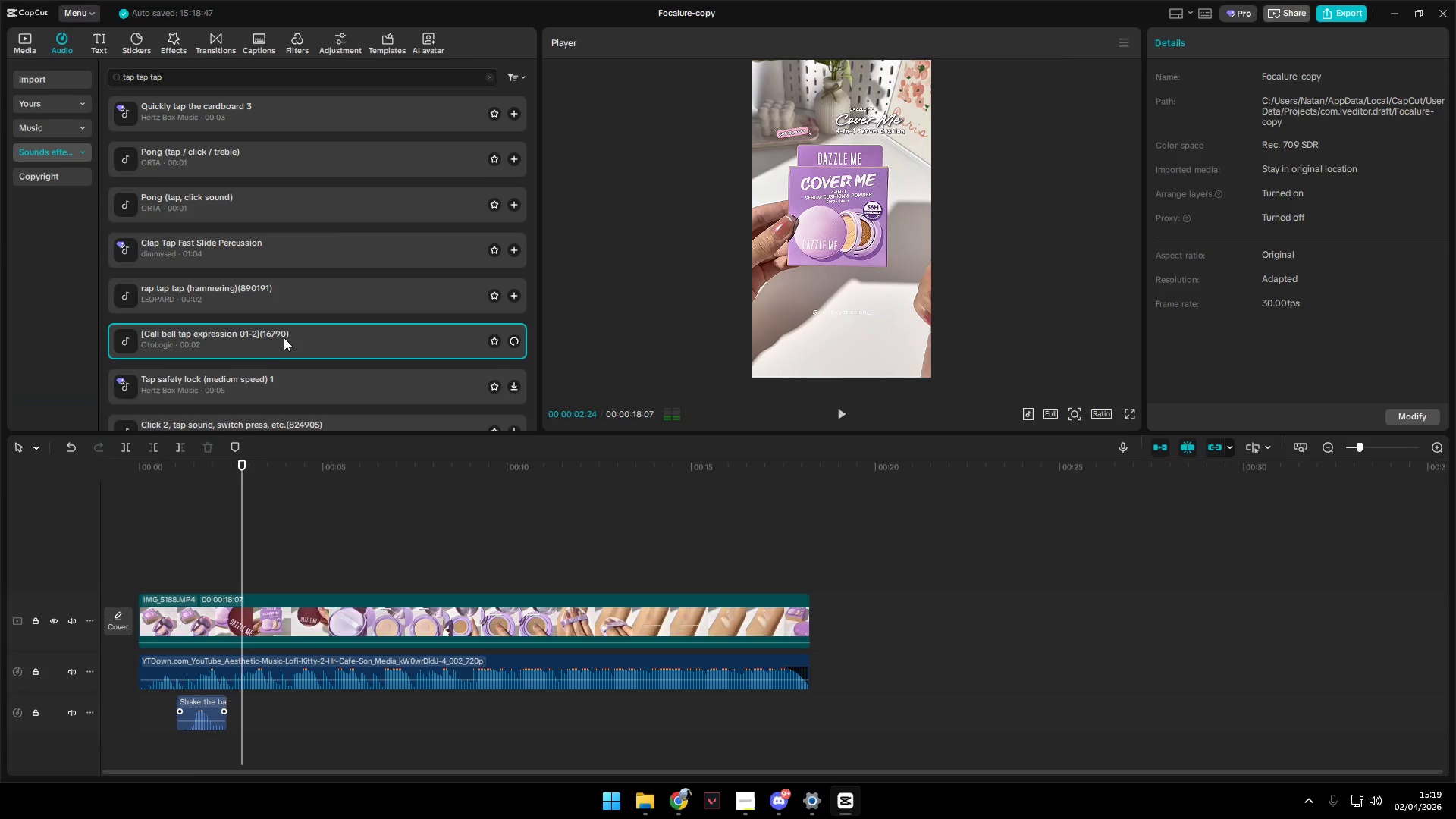 
left_click([281, 326])
 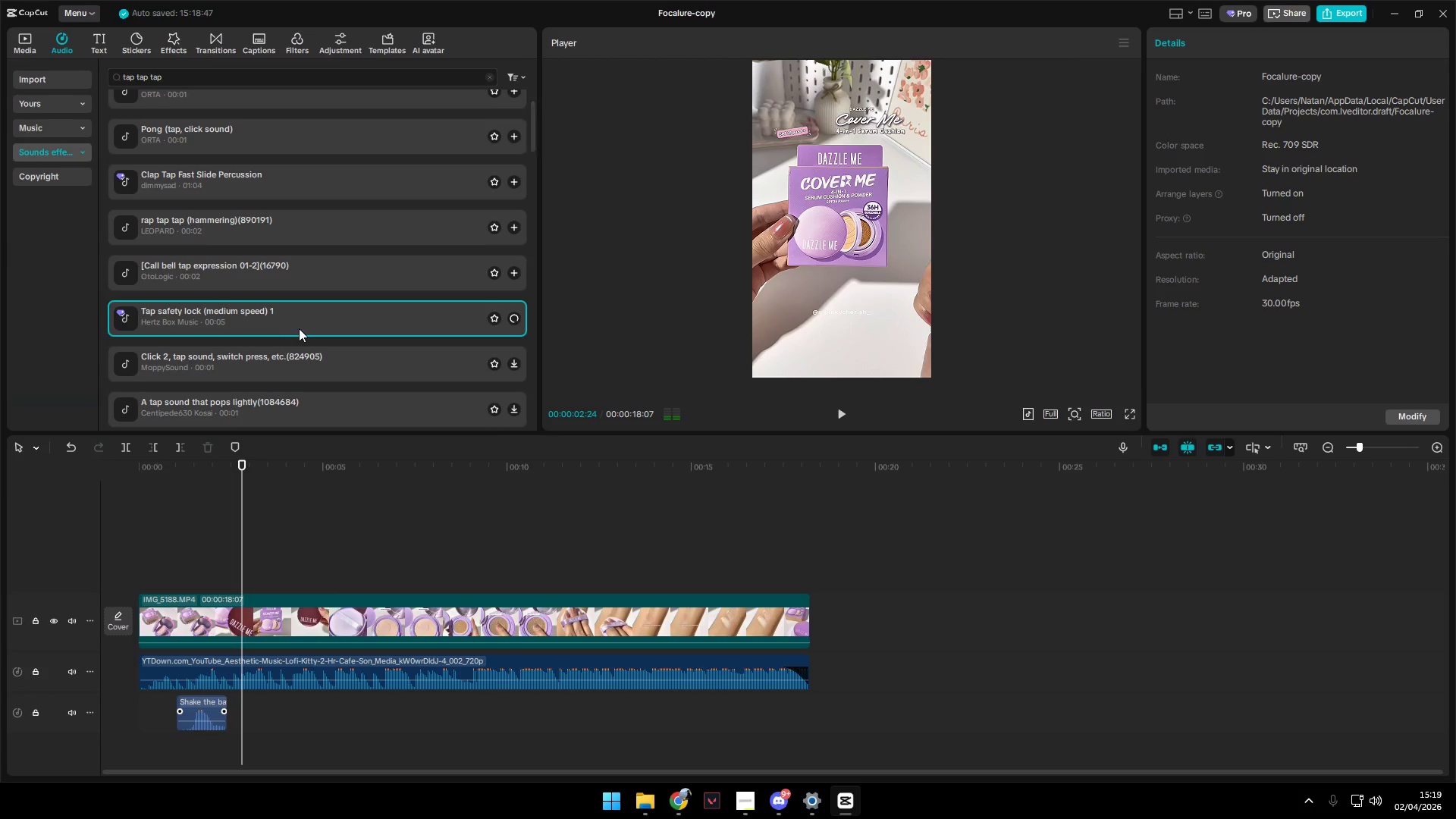 
scroll: coordinate [301, 329], scroll_direction: down, amount: 2.0
 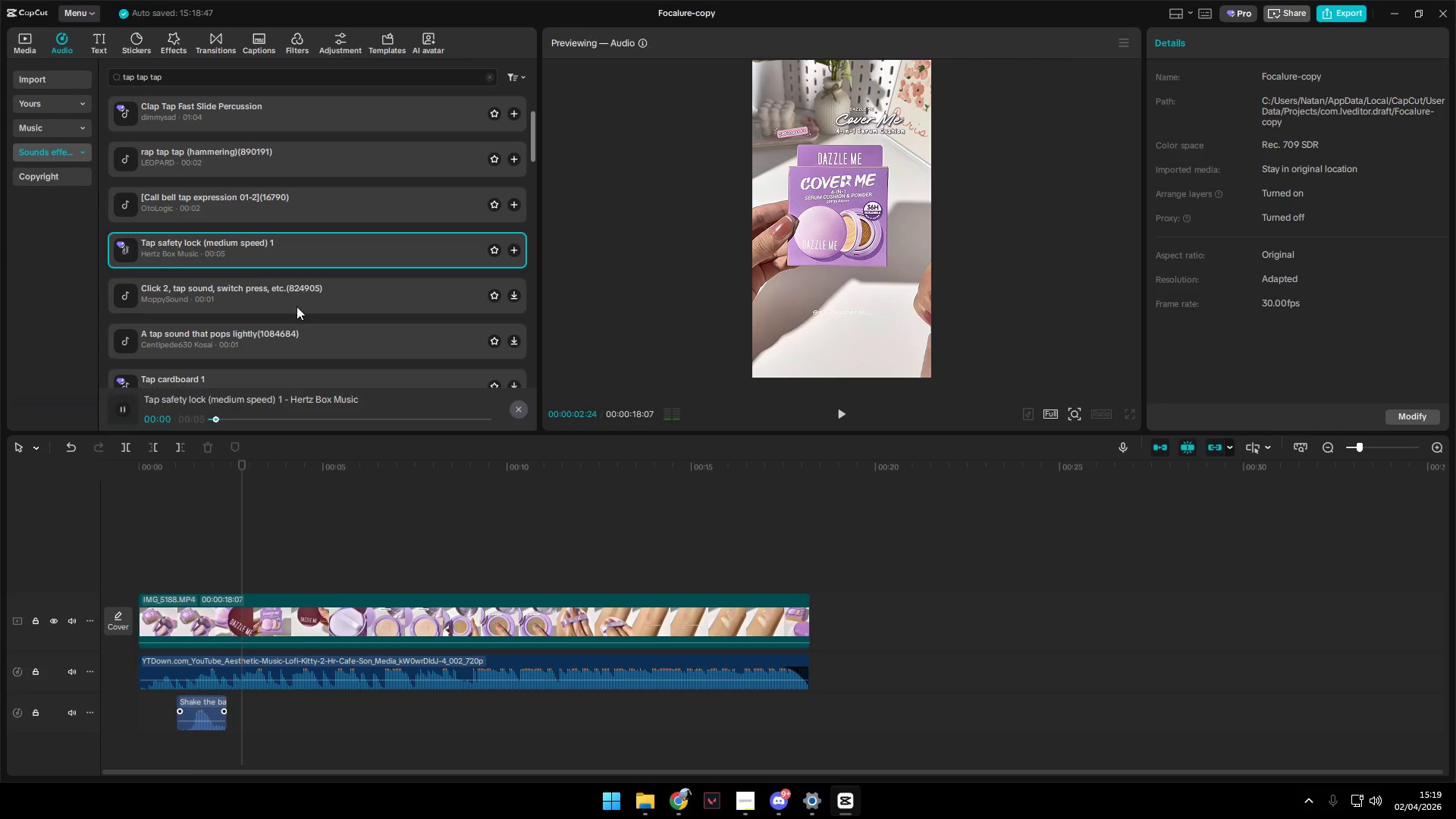 
left_click([293, 297])
 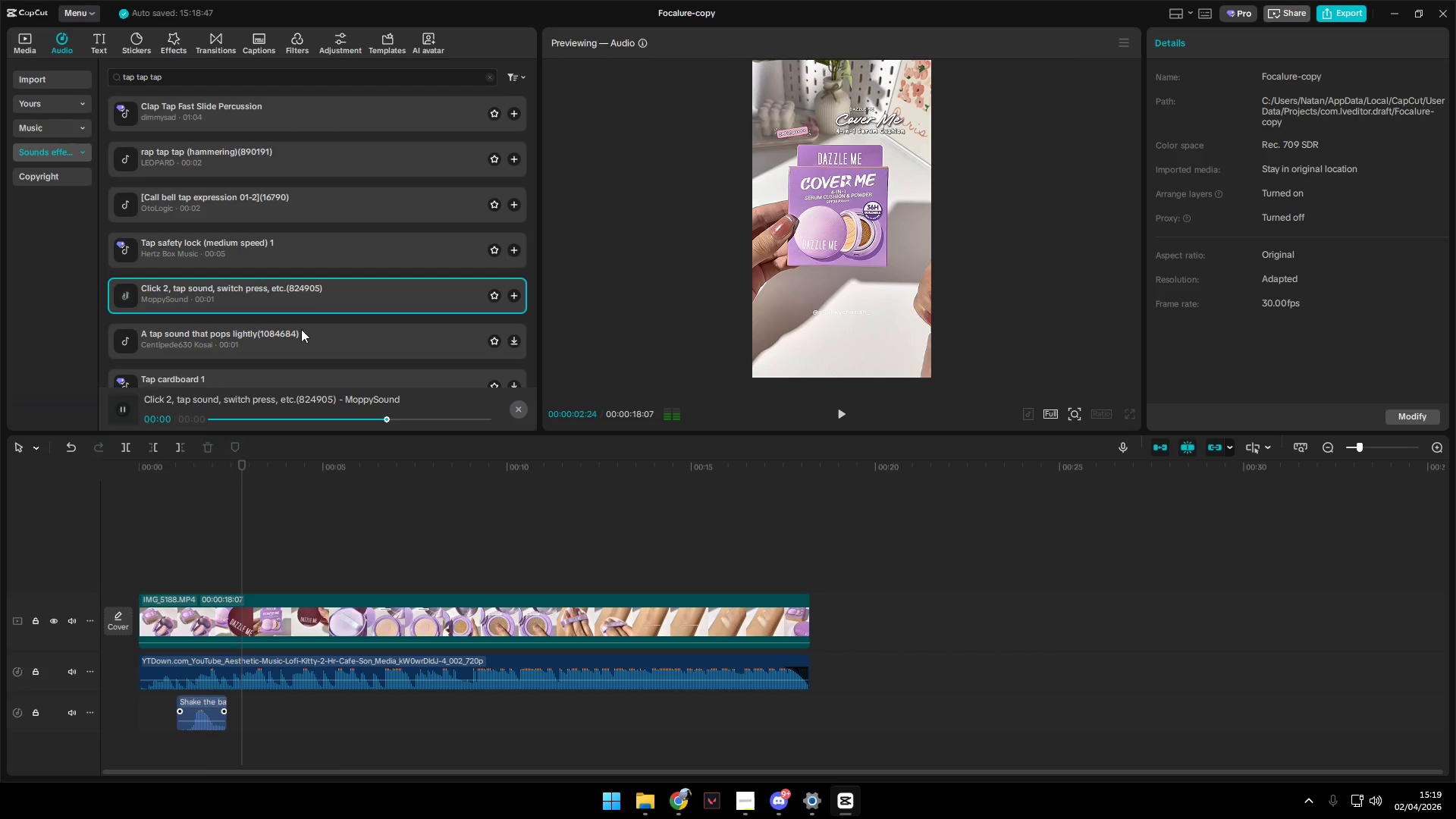 
left_click([301, 339])
 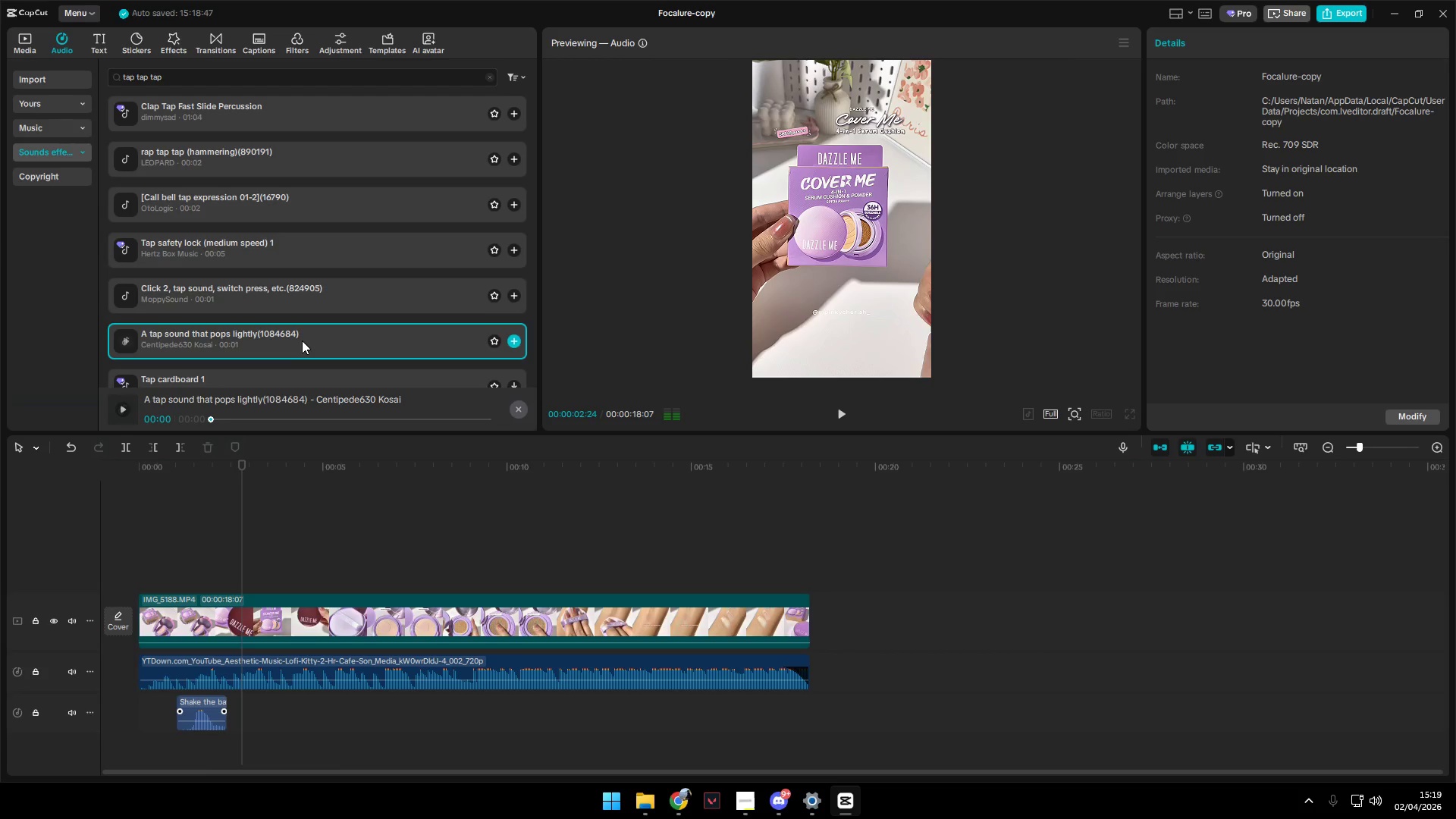 
scroll: coordinate [303, 340], scroll_direction: down, amount: 1.0
 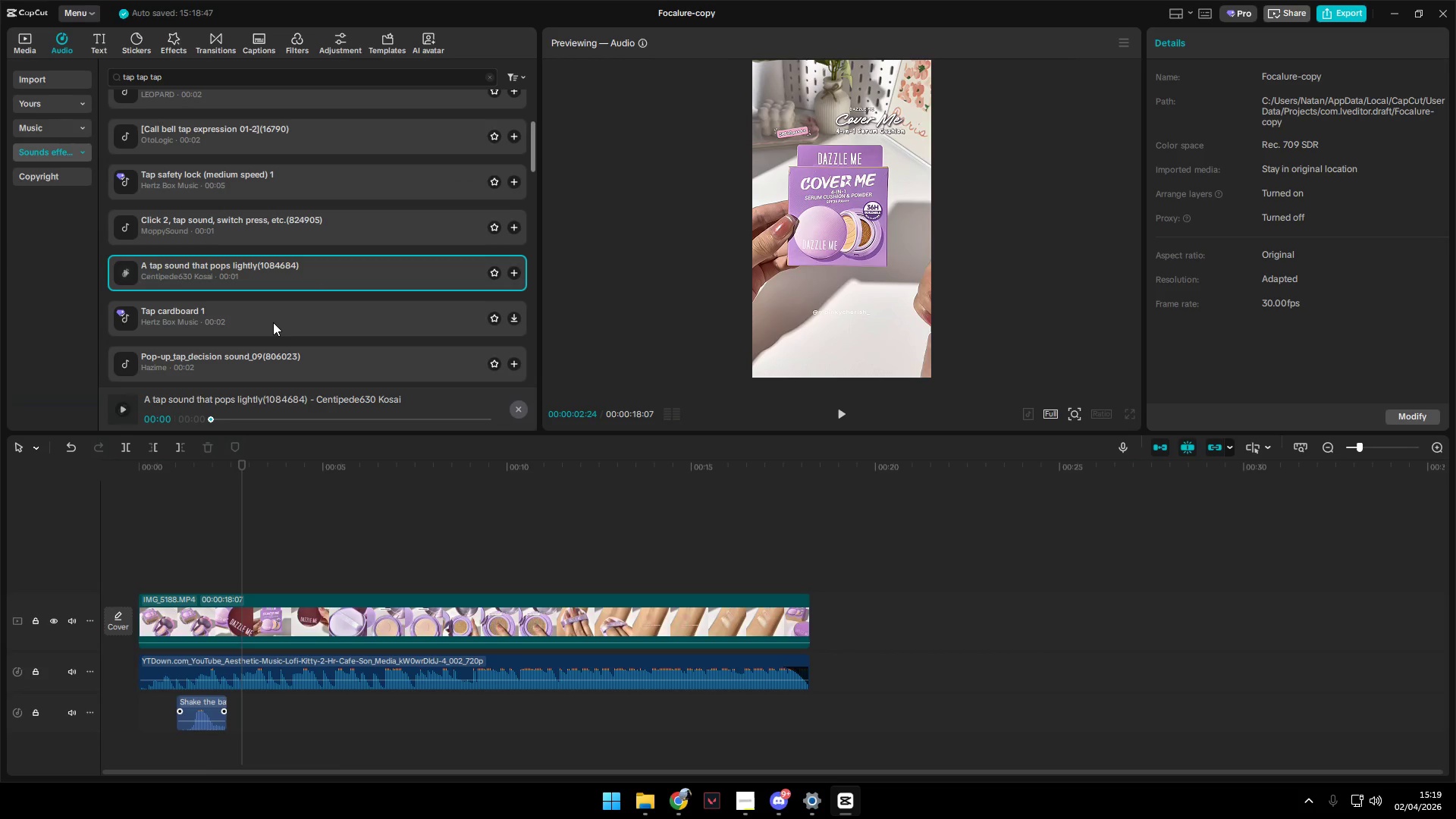 
left_click([273, 322])
 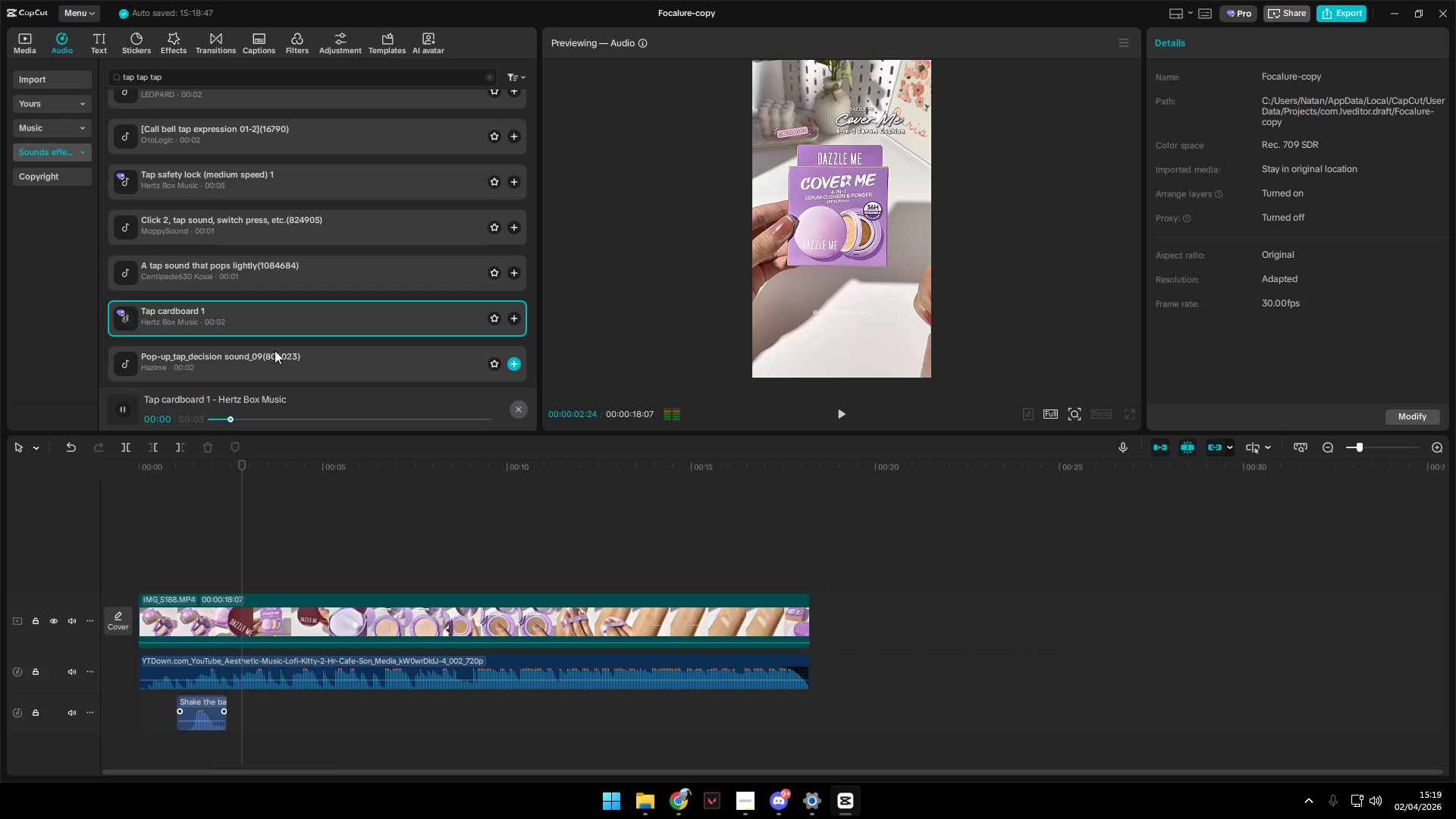 
left_click([274, 350])
 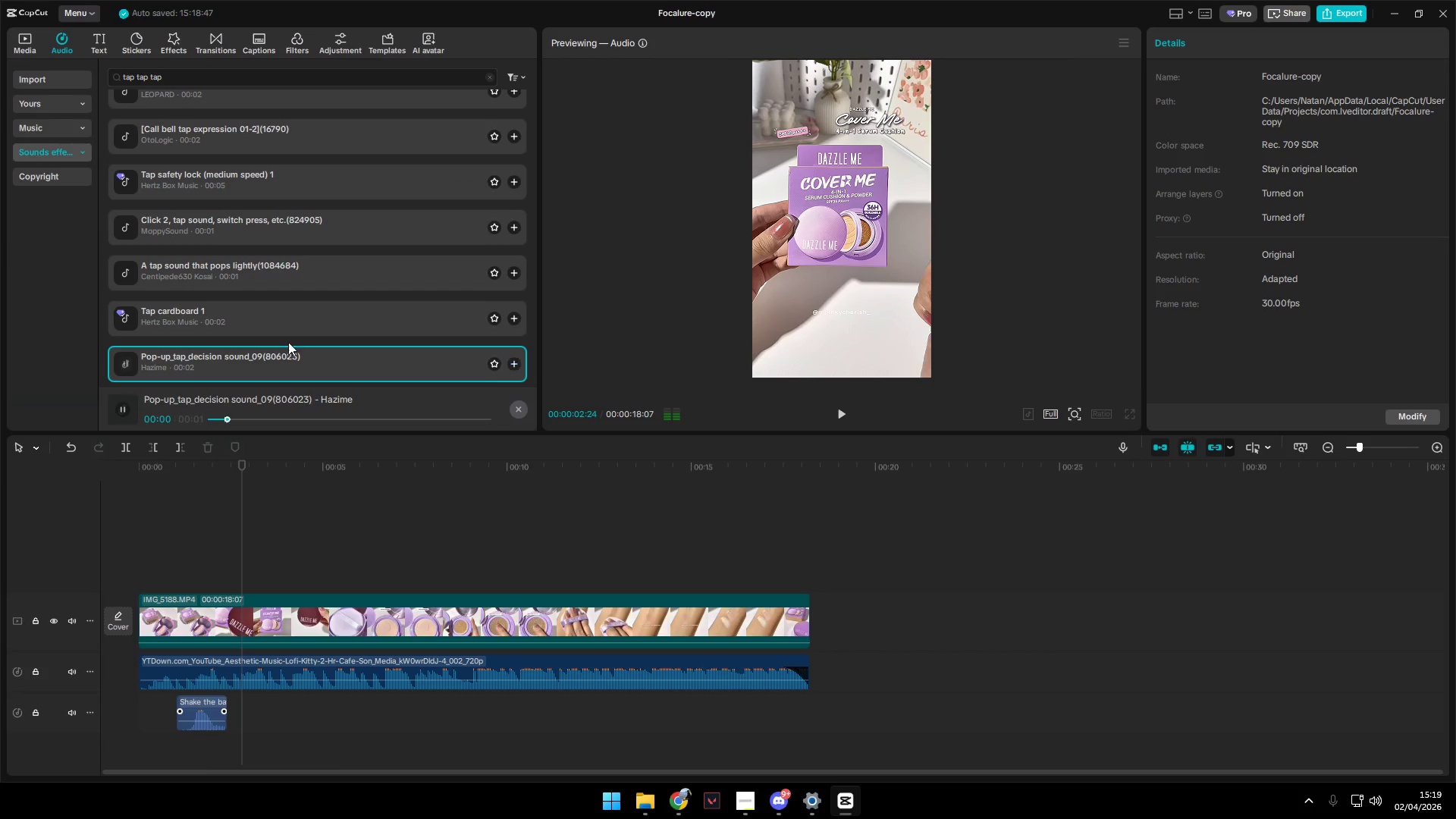 
scroll: coordinate [297, 334], scroll_direction: down, amount: 1.0
 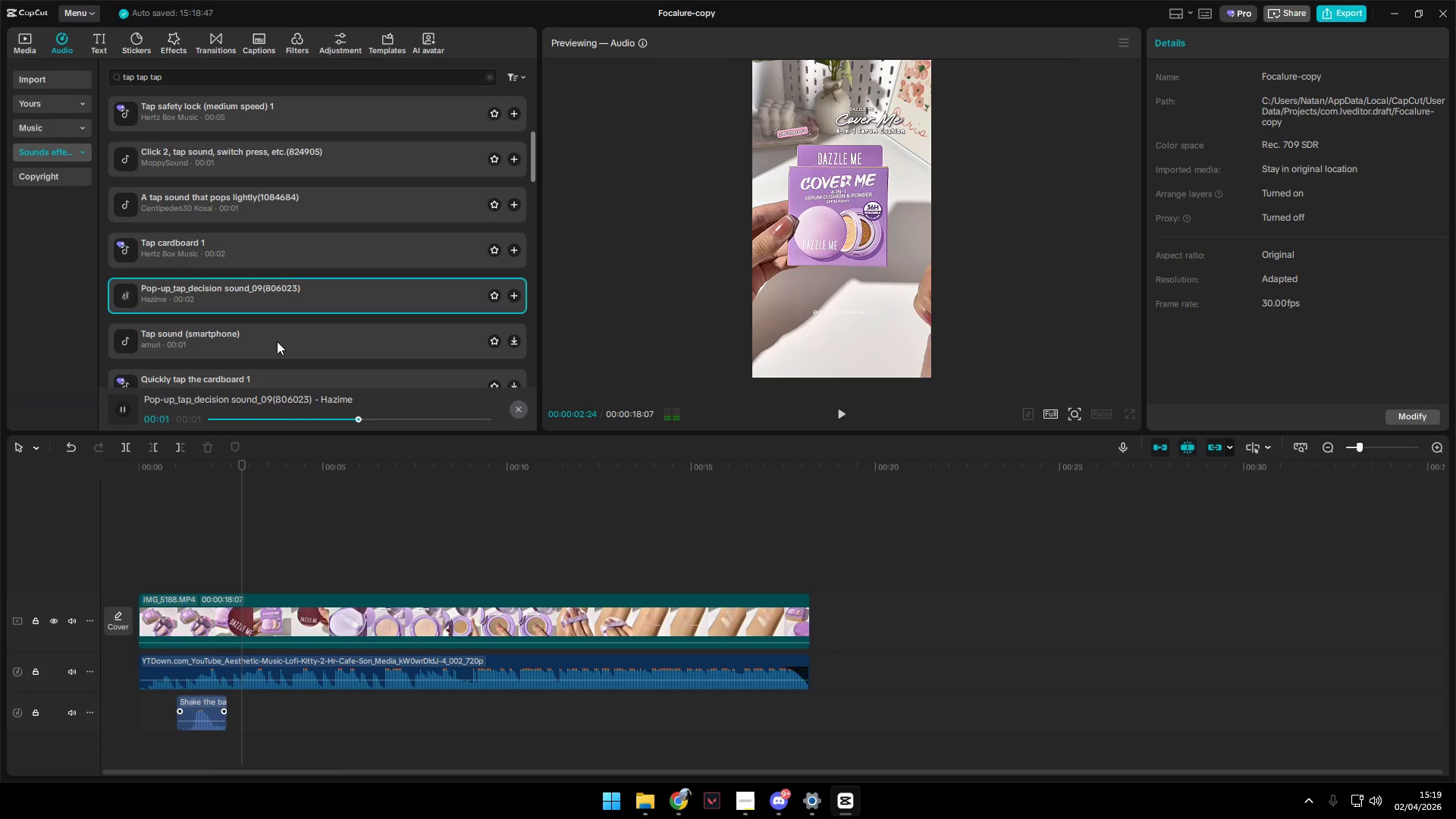 
left_click([274, 344])
 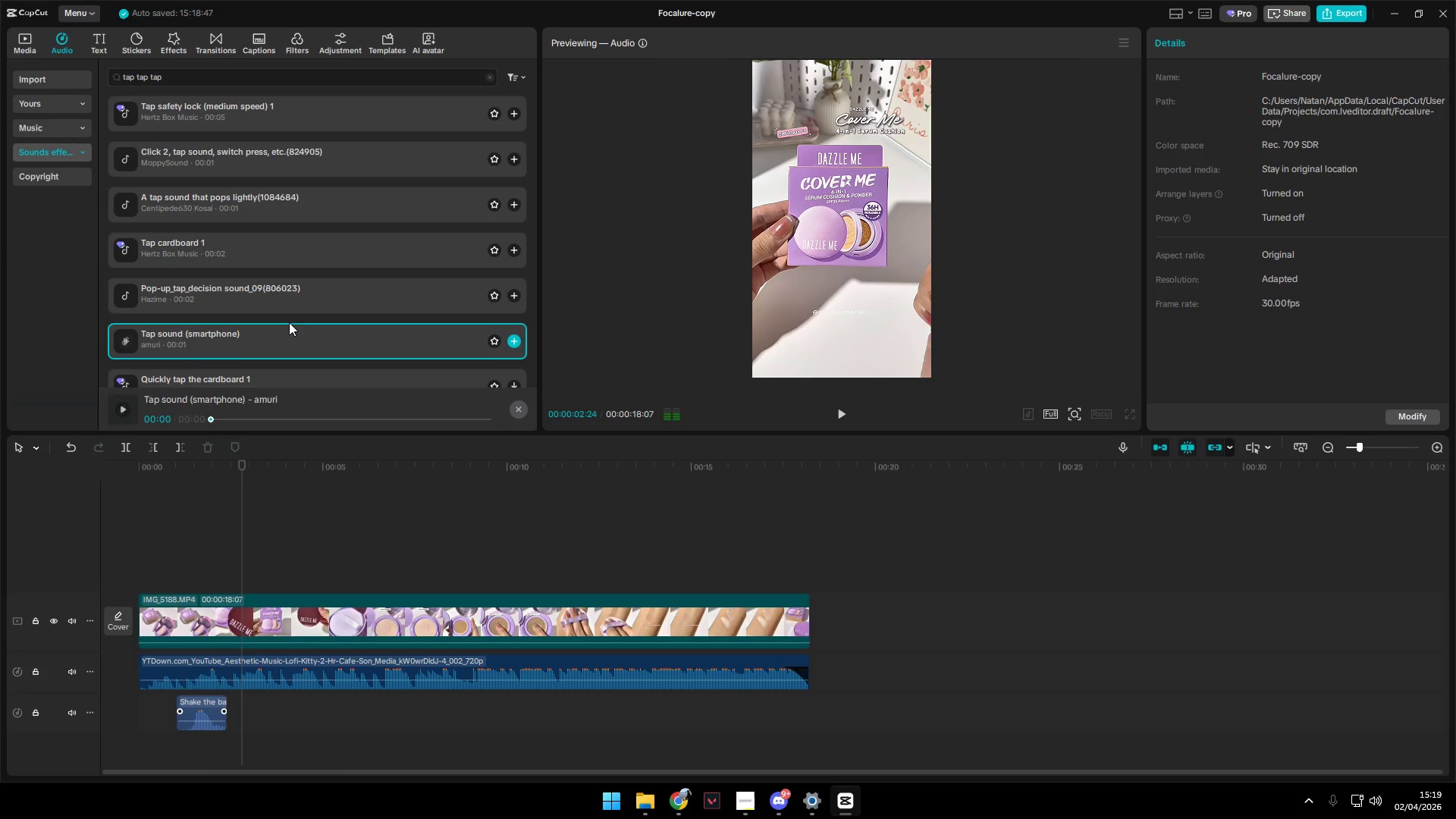 
scroll: coordinate [300, 312], scroll_direction: down, amount: 1.0
 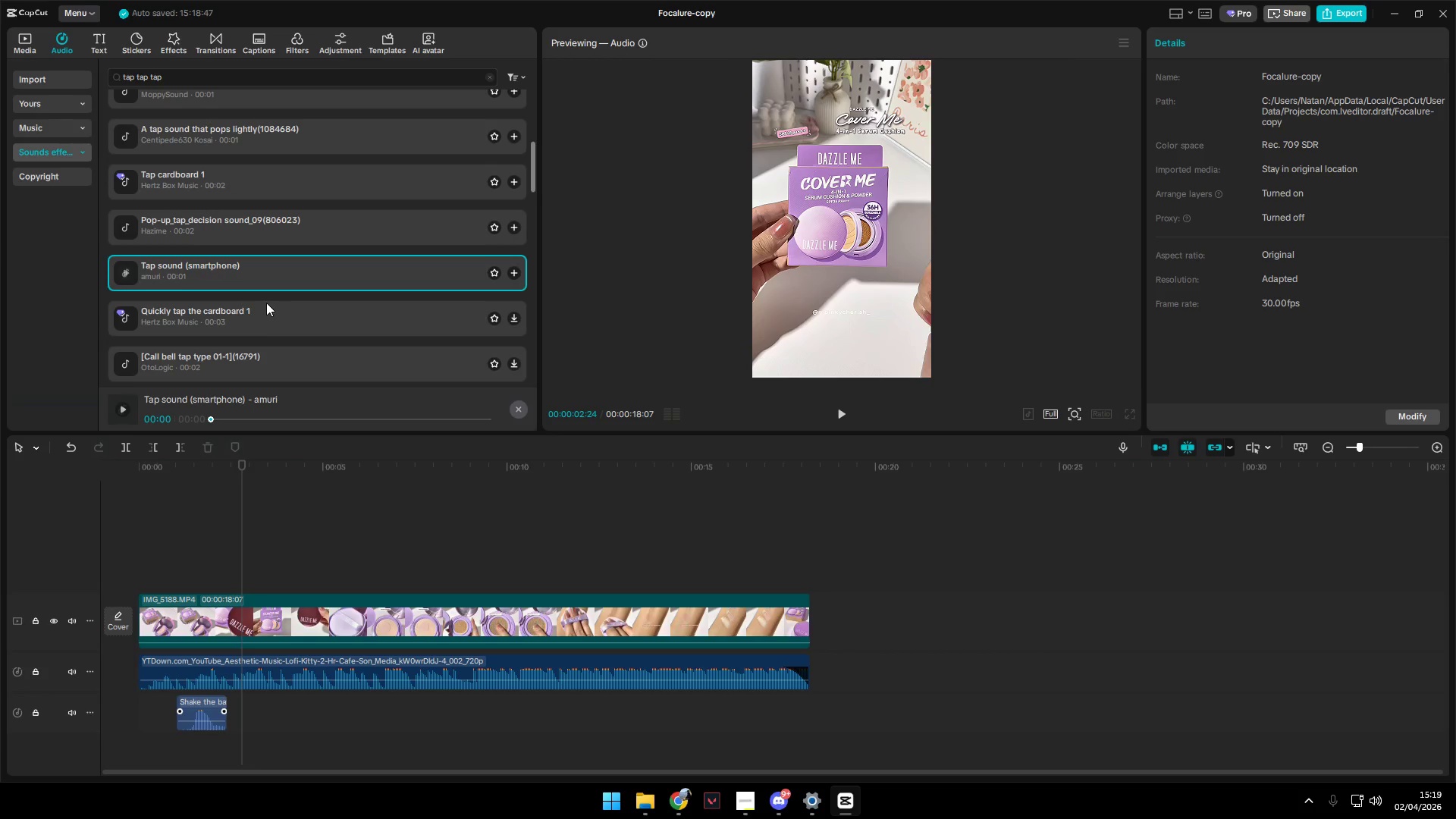 
left_click([259, 315])
 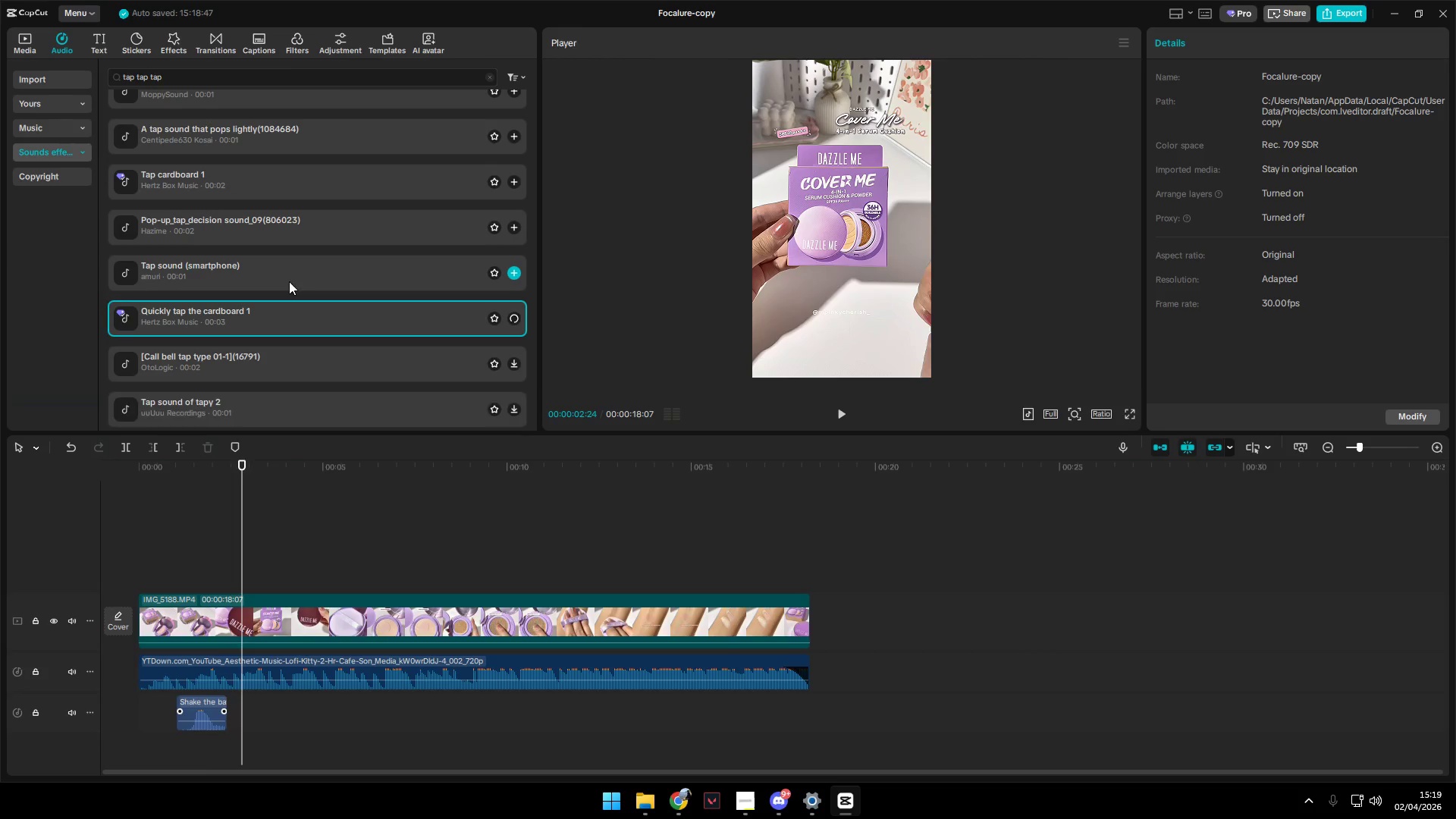 
left_click([297, 274])
 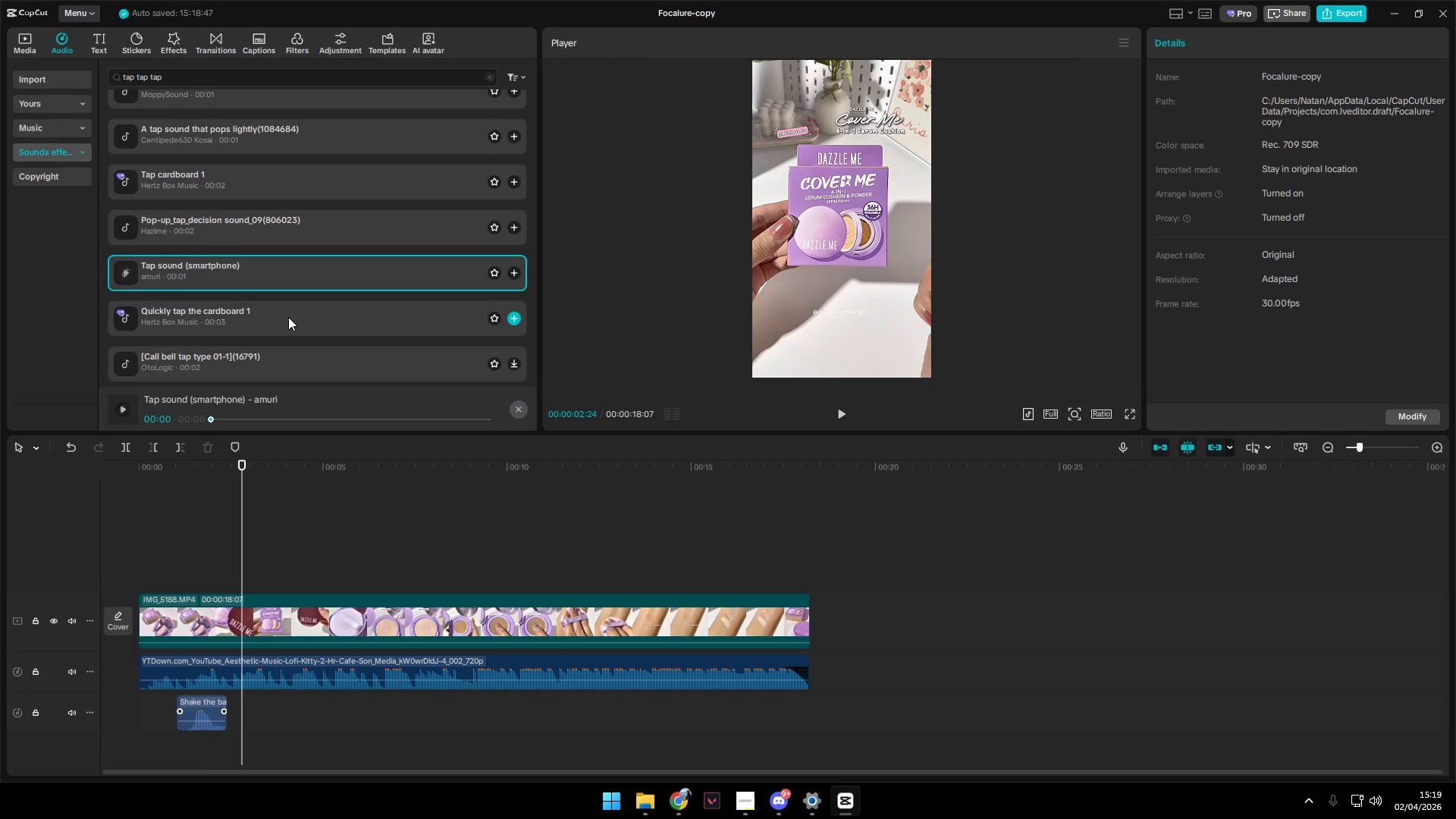 
left_click([212, 193])
 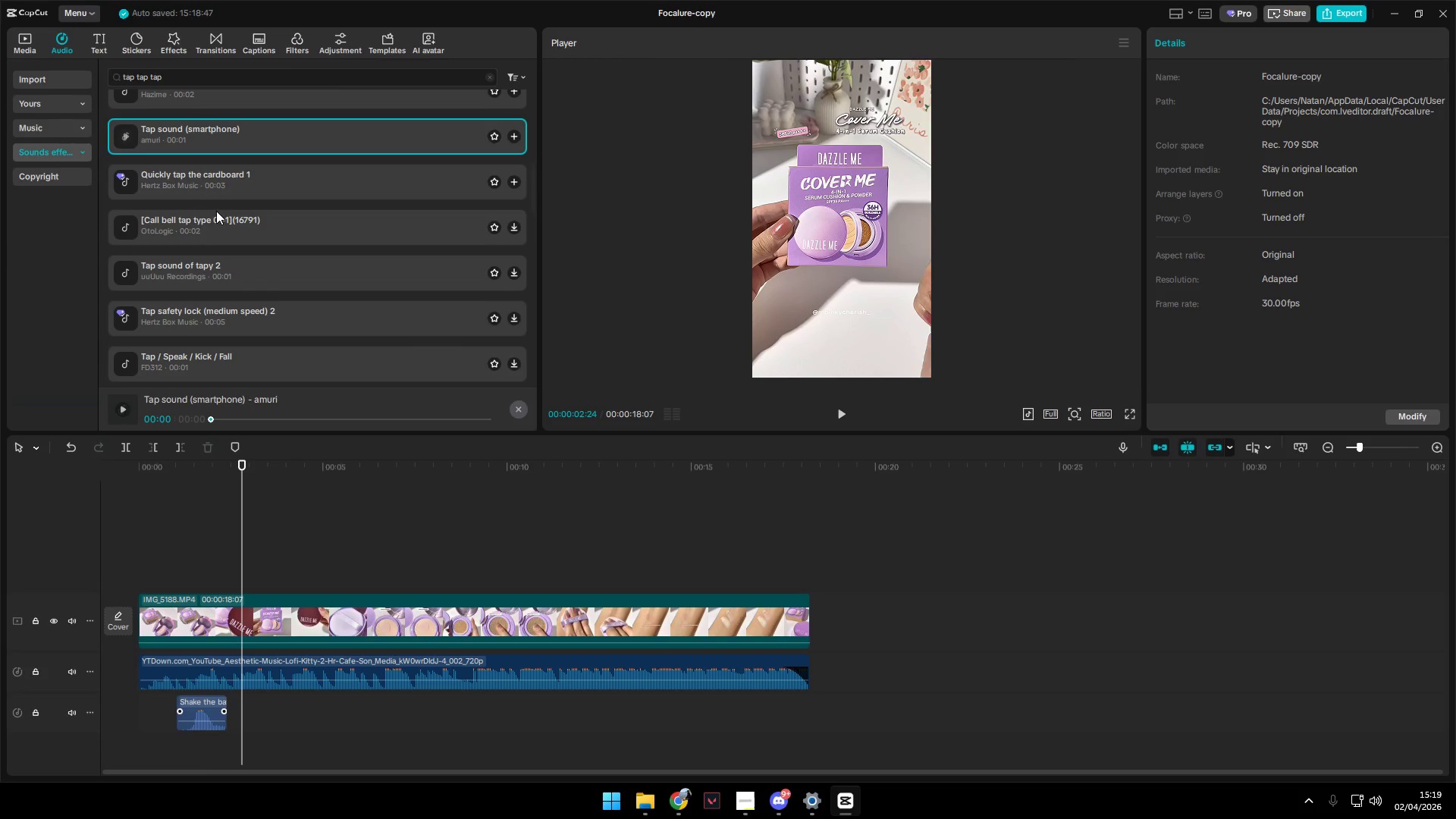 
scroll: coordinate [282, 315], scroll_direction: down, amount: 2.0
 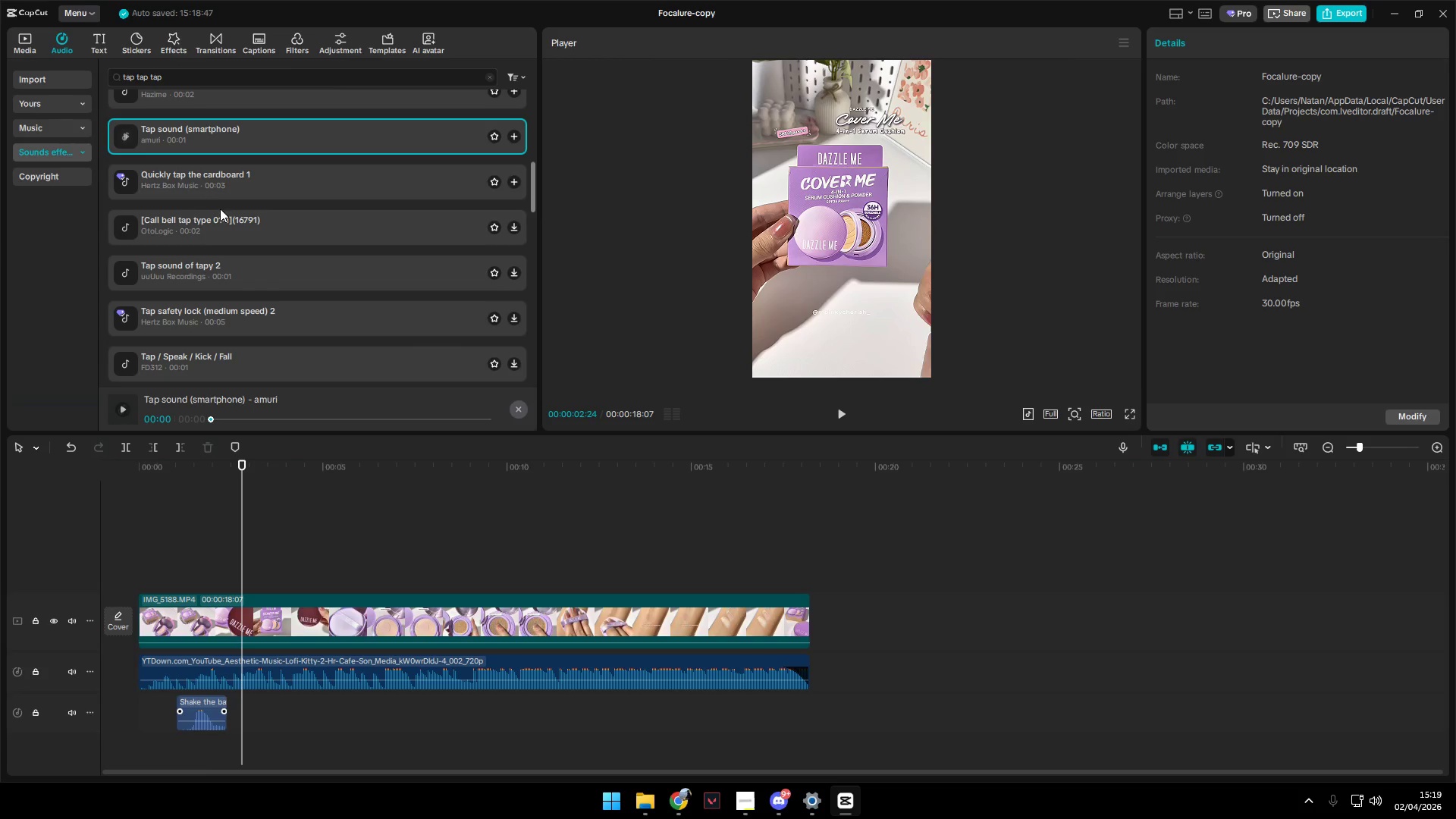 
double_click([220, 228])
 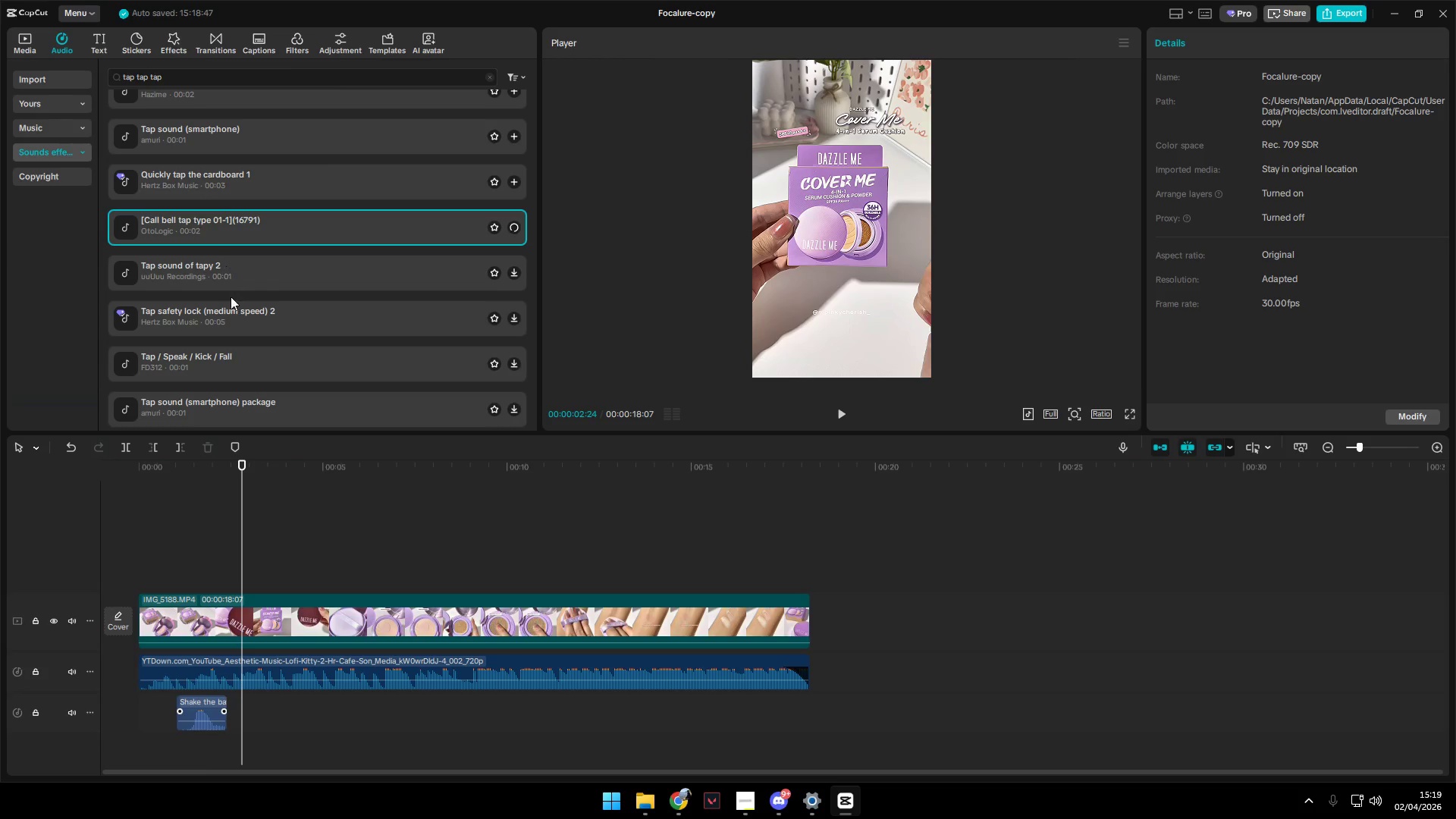 
triple_click([231, 301])
 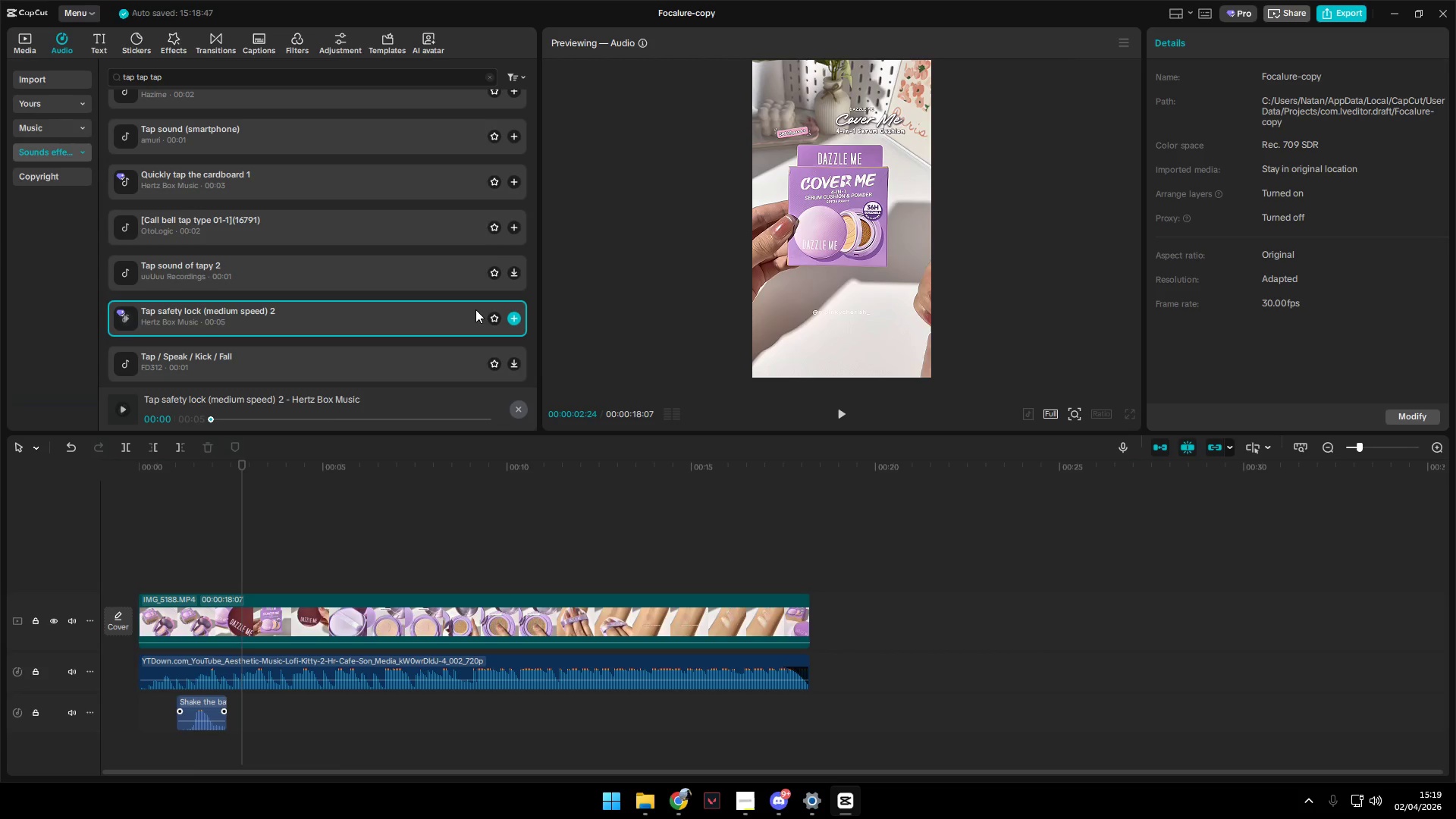 
wait(41.17)
 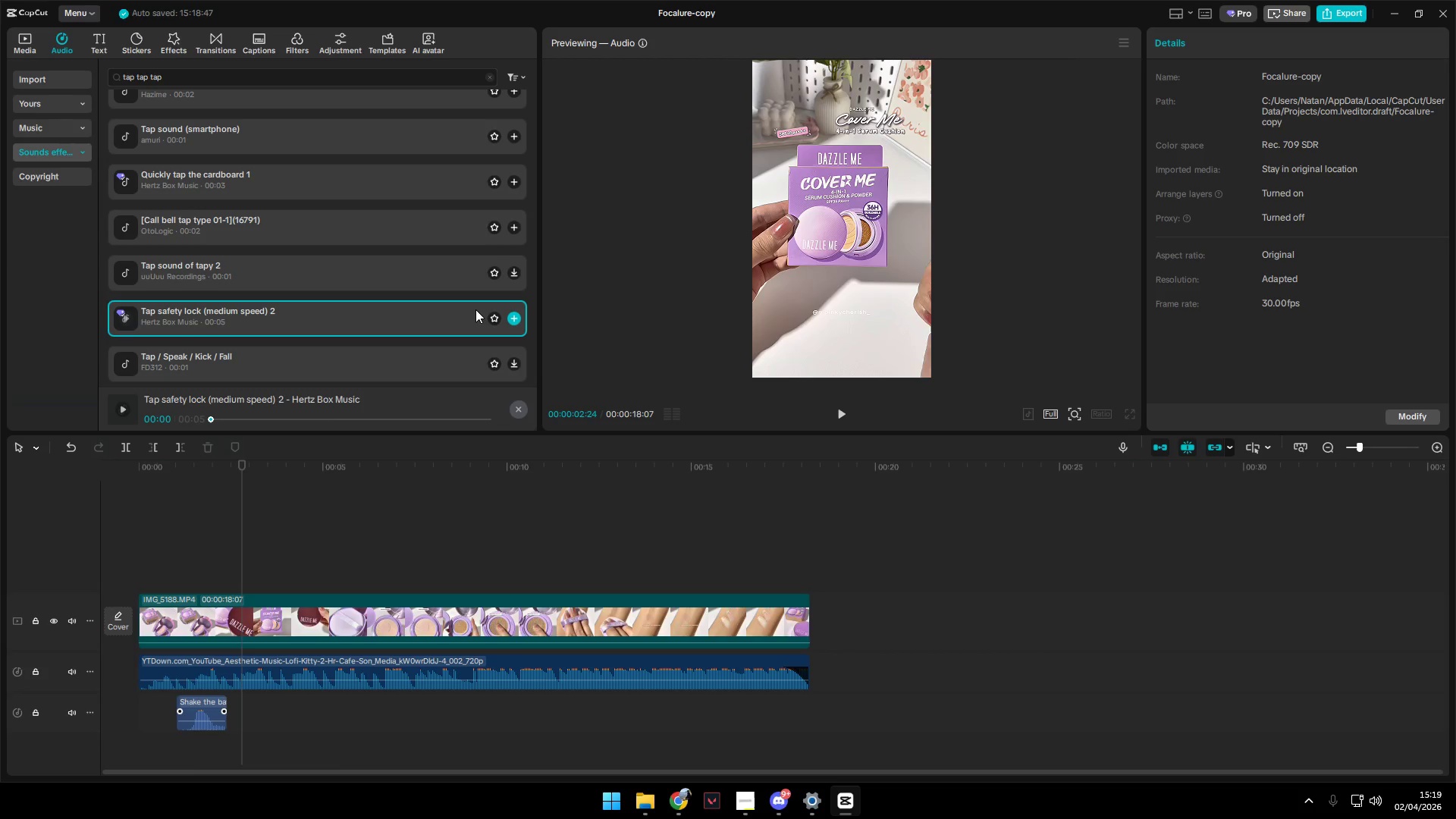 
left_click([294, 186])
 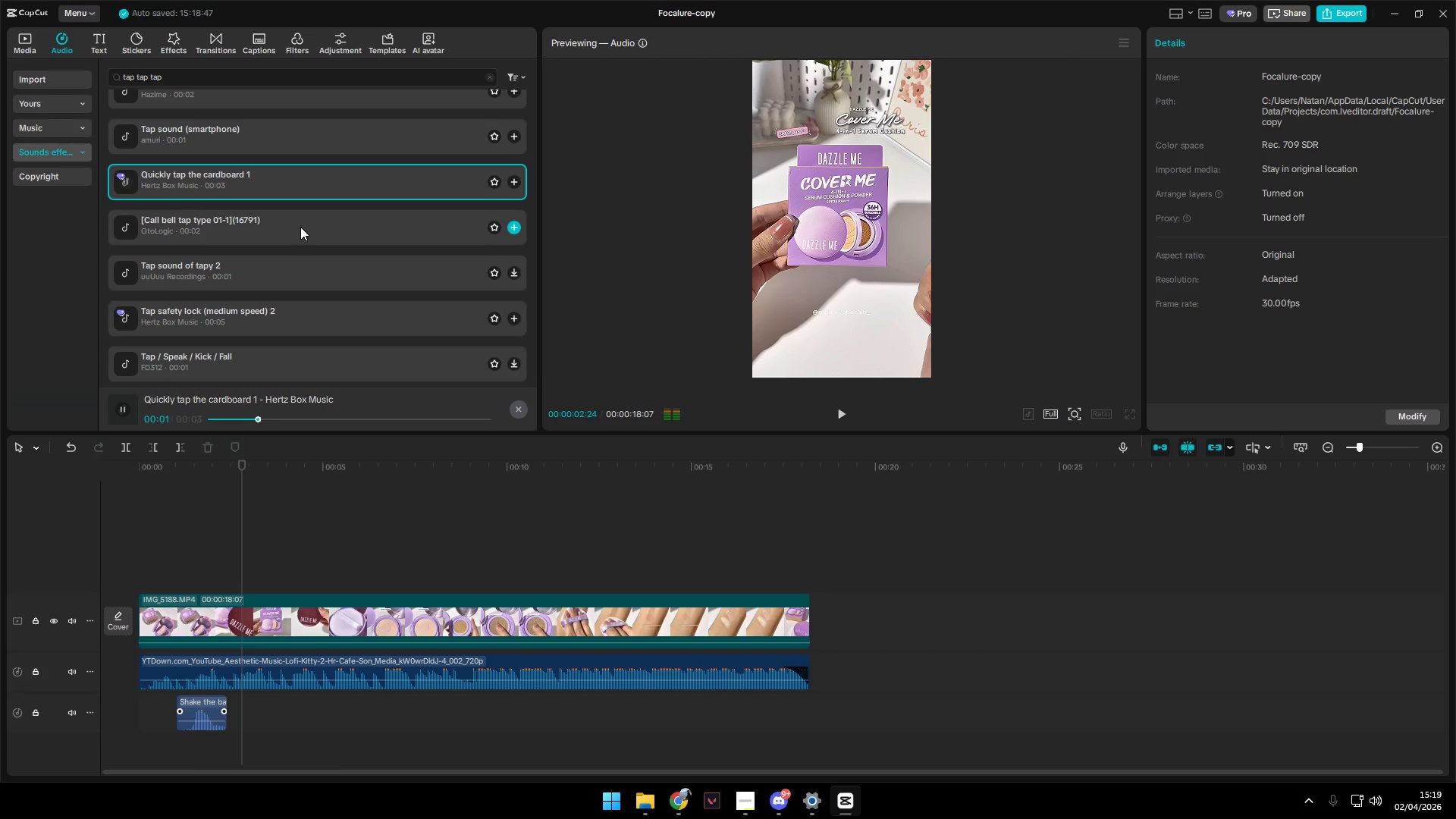 
left_click([300, 227])
 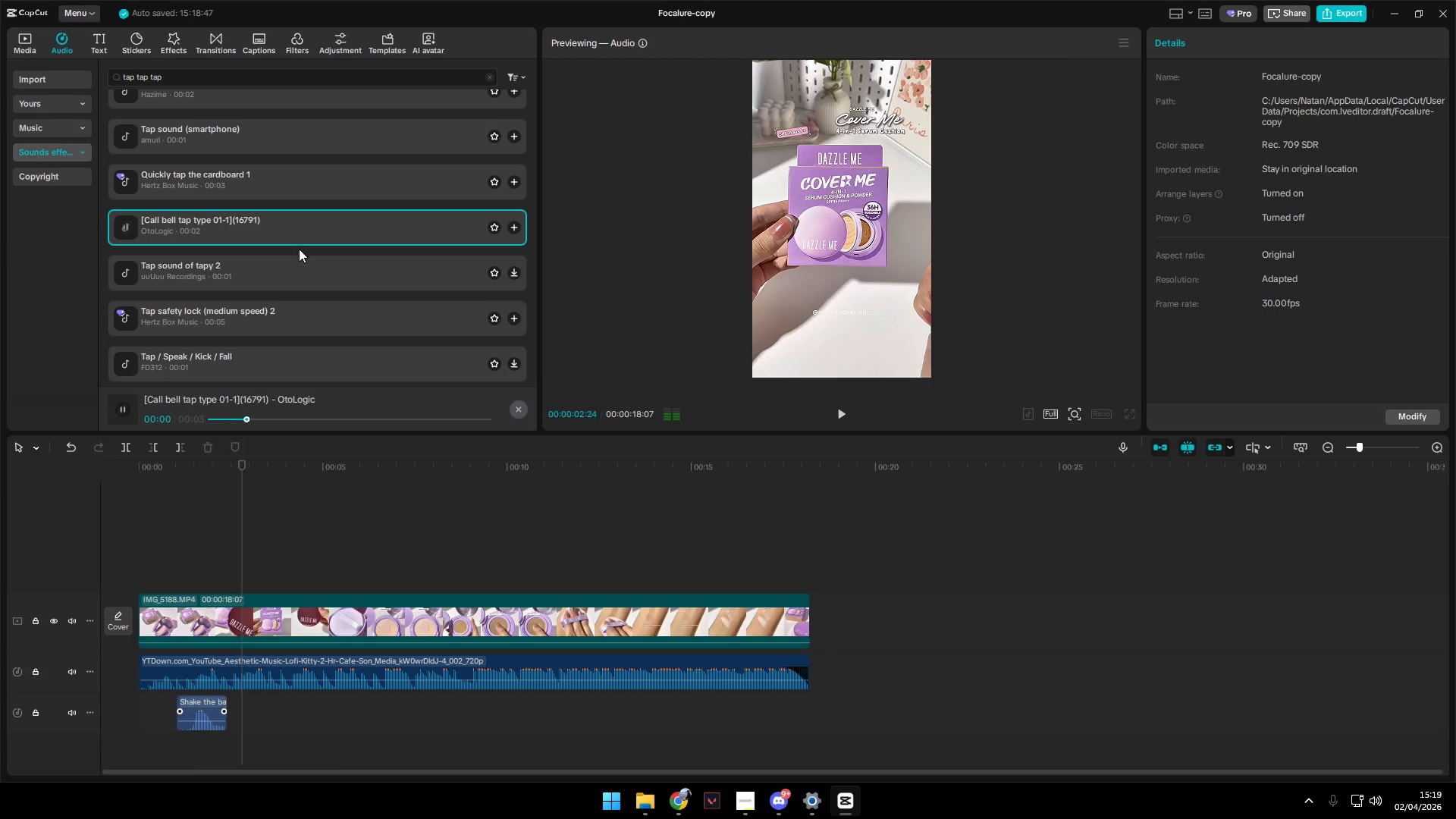 
left_click([294, 267])
 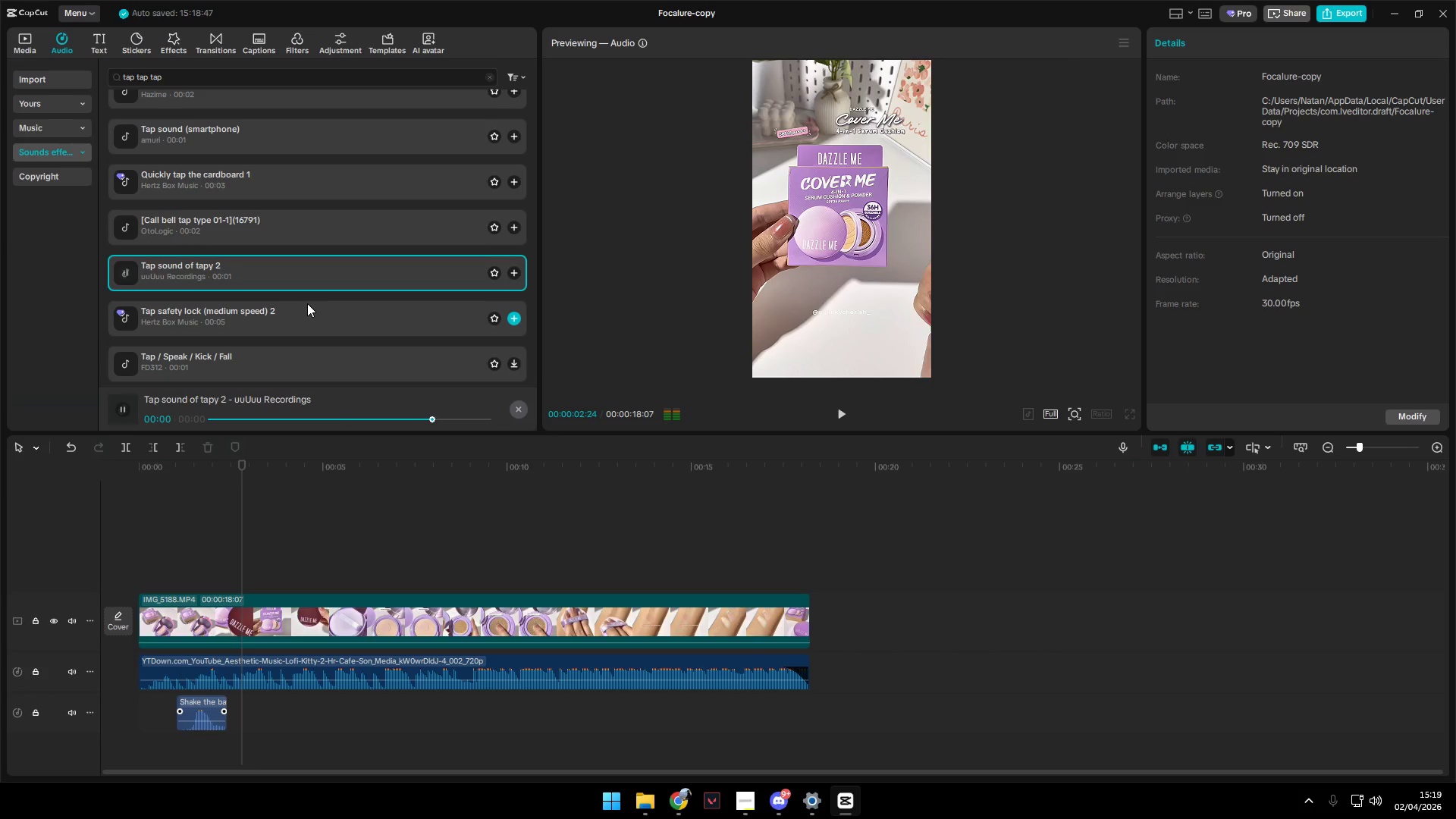 
left_click([305, 306])
 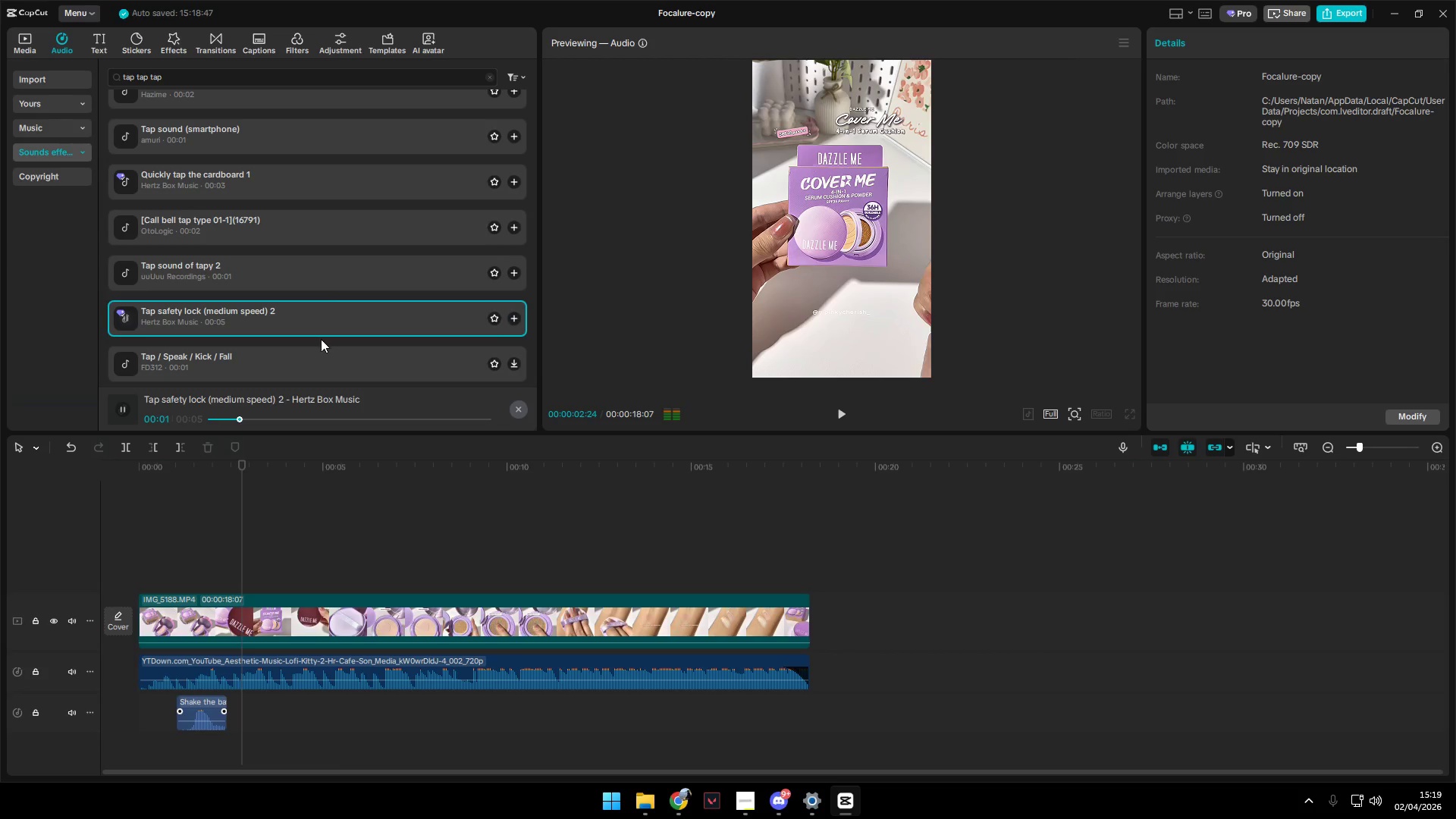 
left_click([306, 353])
 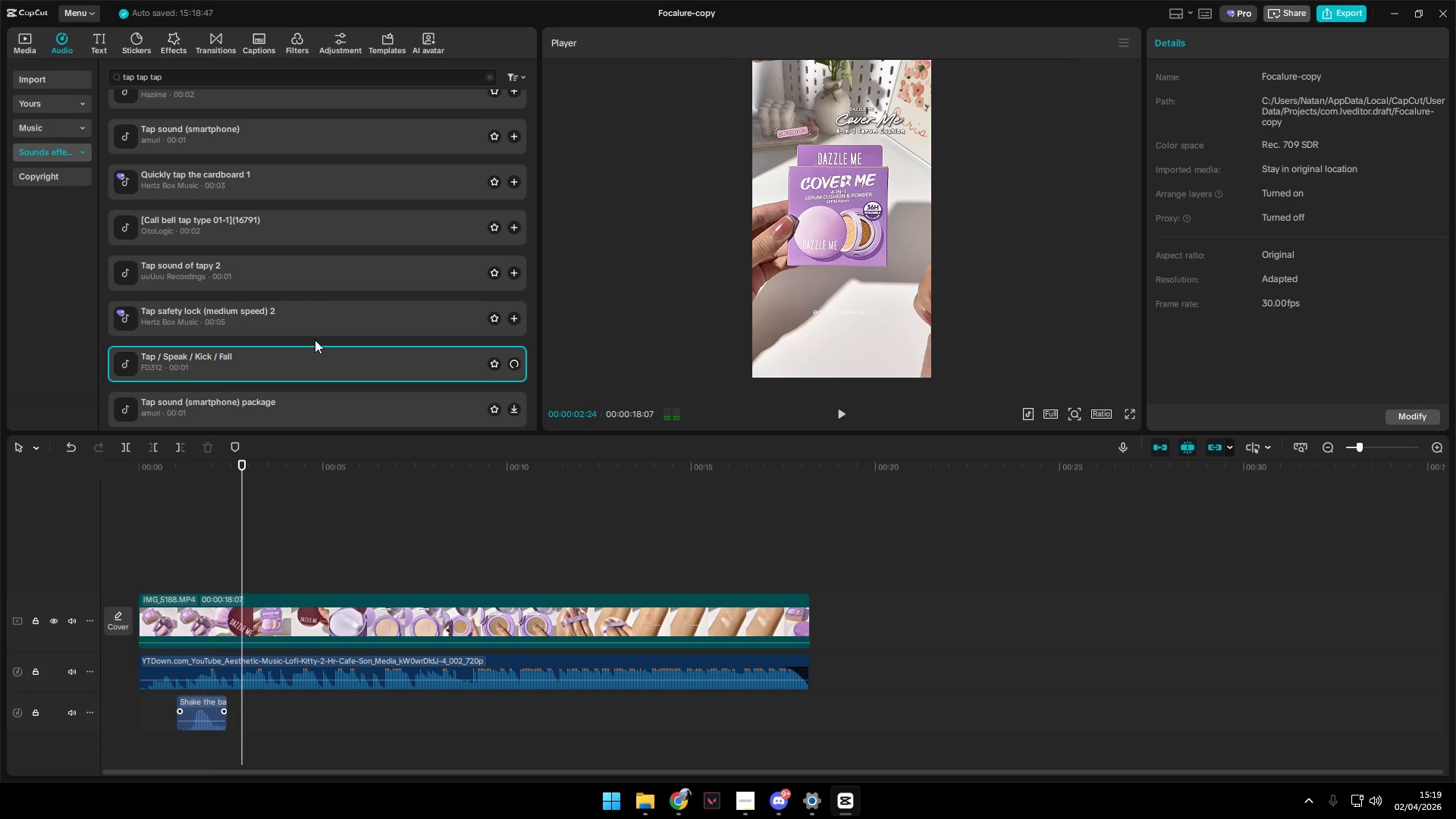 
left_click([309, 332])
 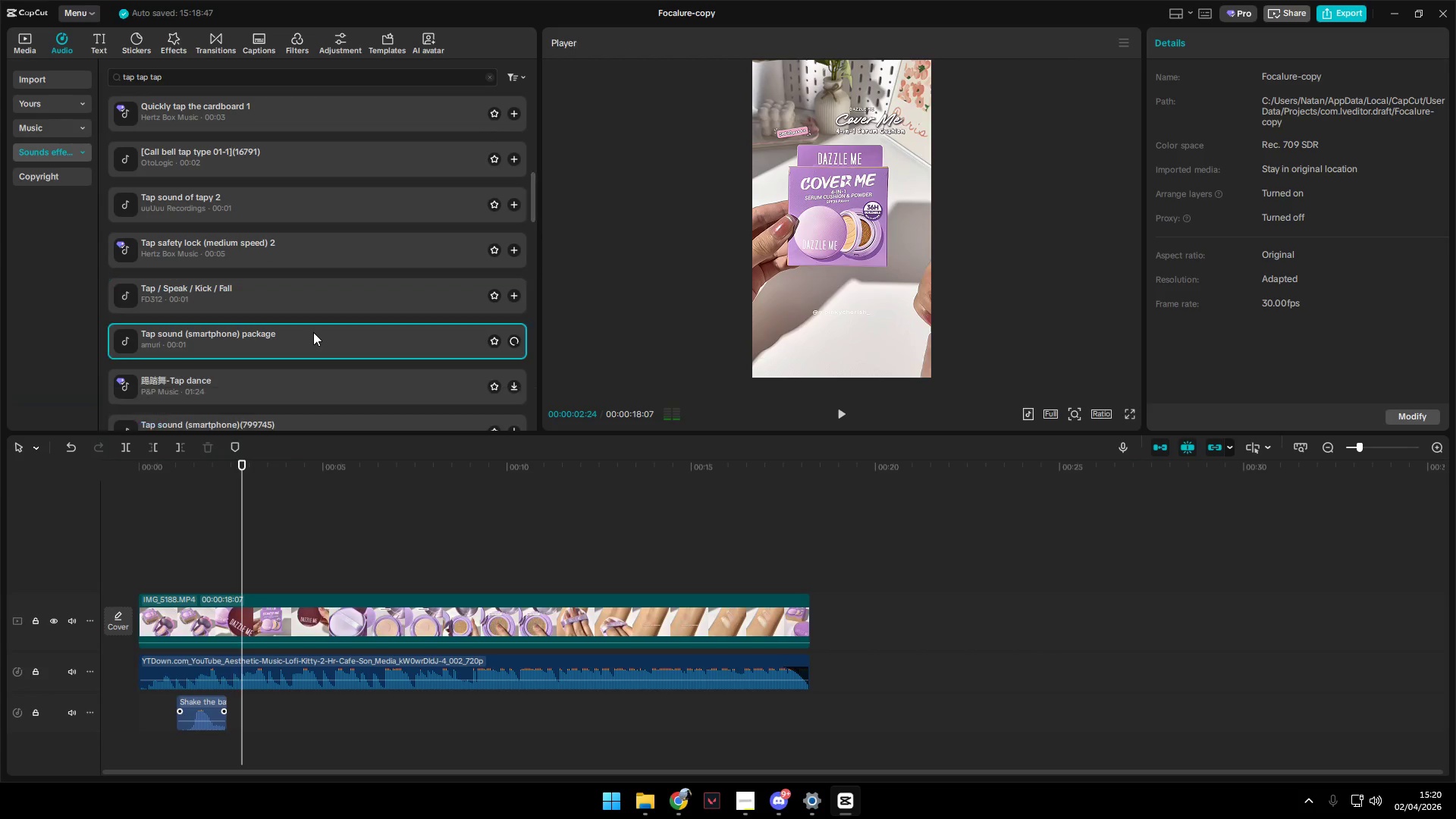 
scroll: coordinate [315, 338], scroll_direction: down, amount: 1.0
 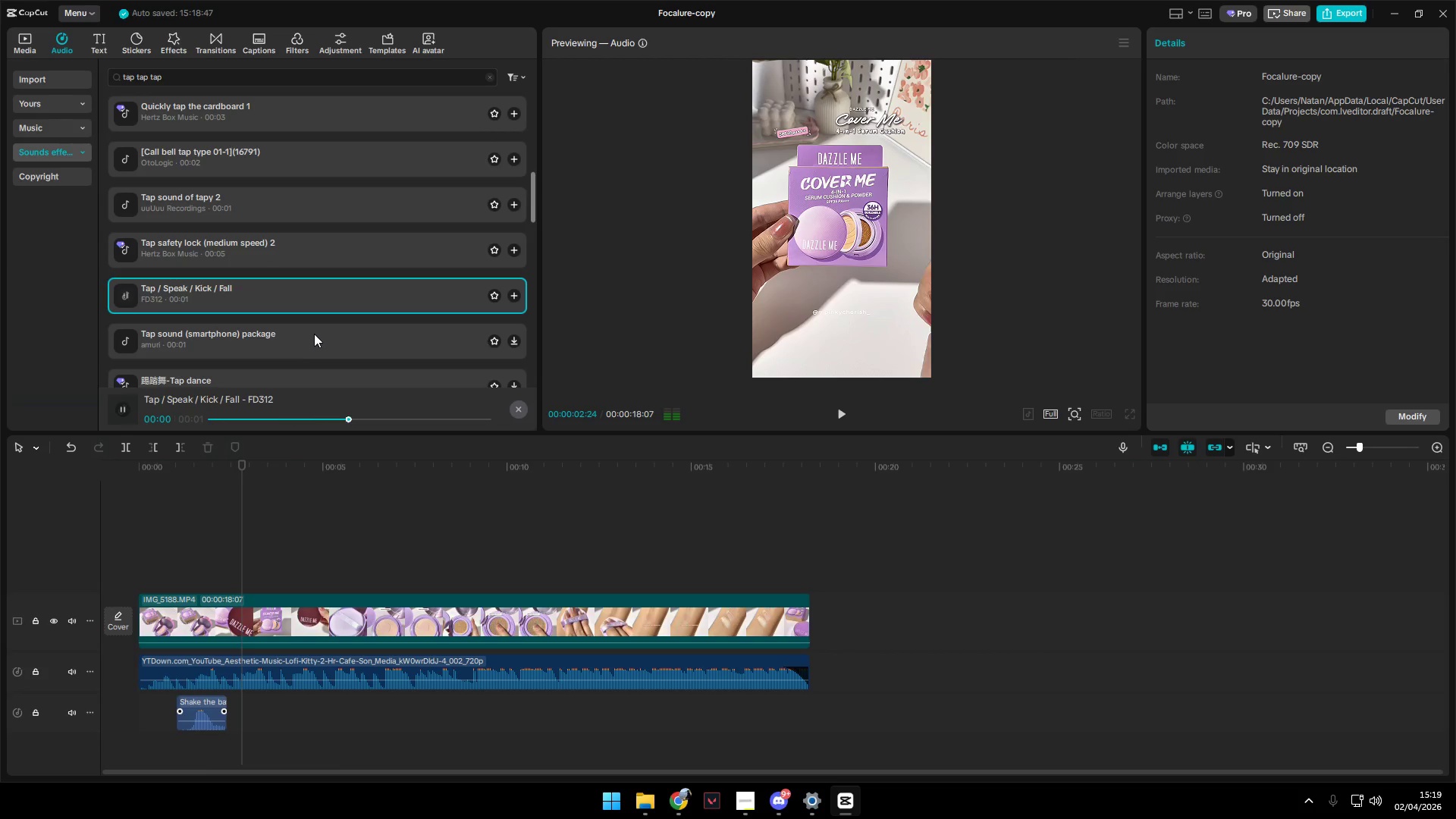 
left_click([314, 322])
 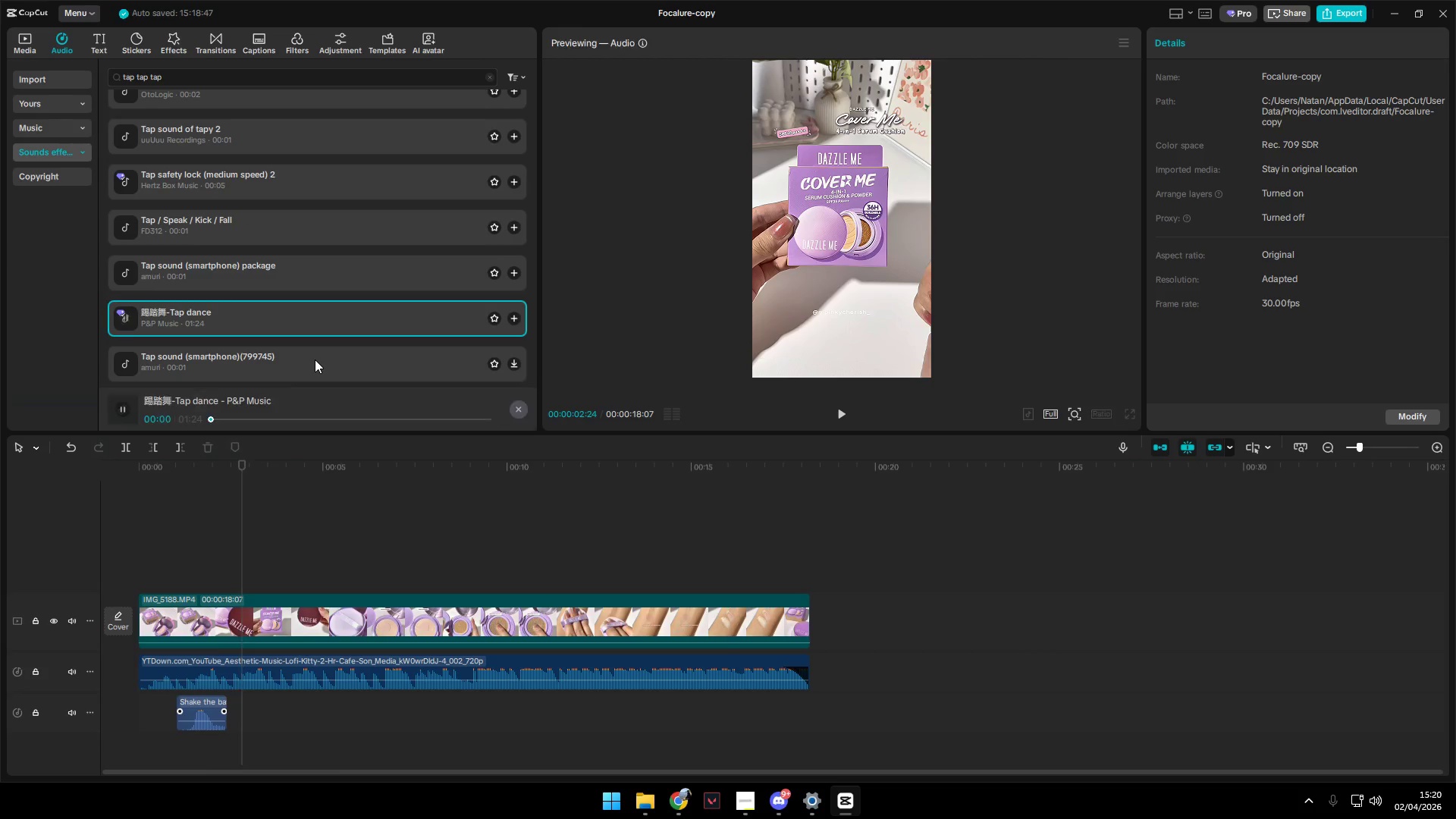 
scroll: coordinate [314, 332], scroll_direction: down, amount: 1.0
 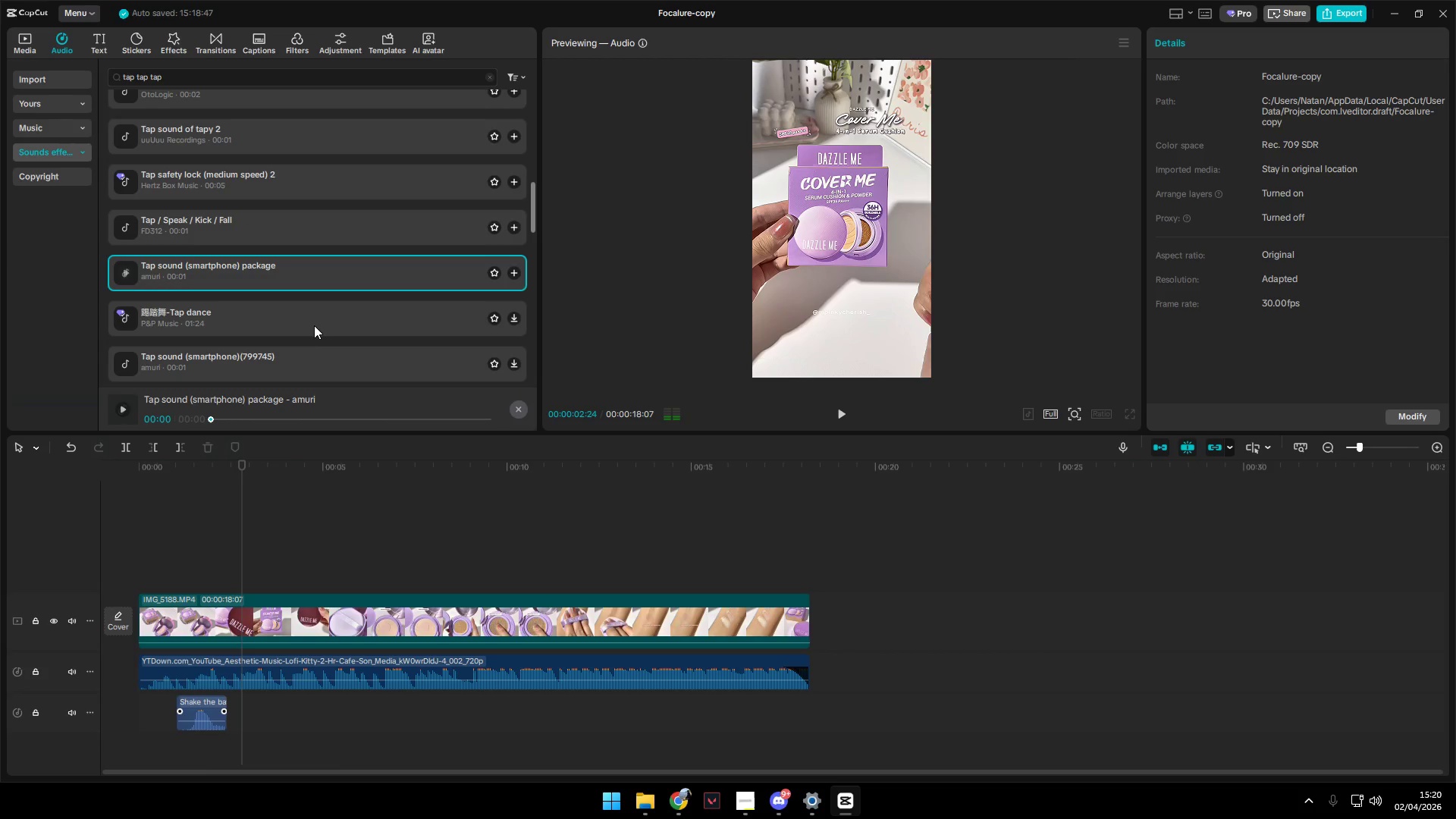 
left_click([315, 359])
 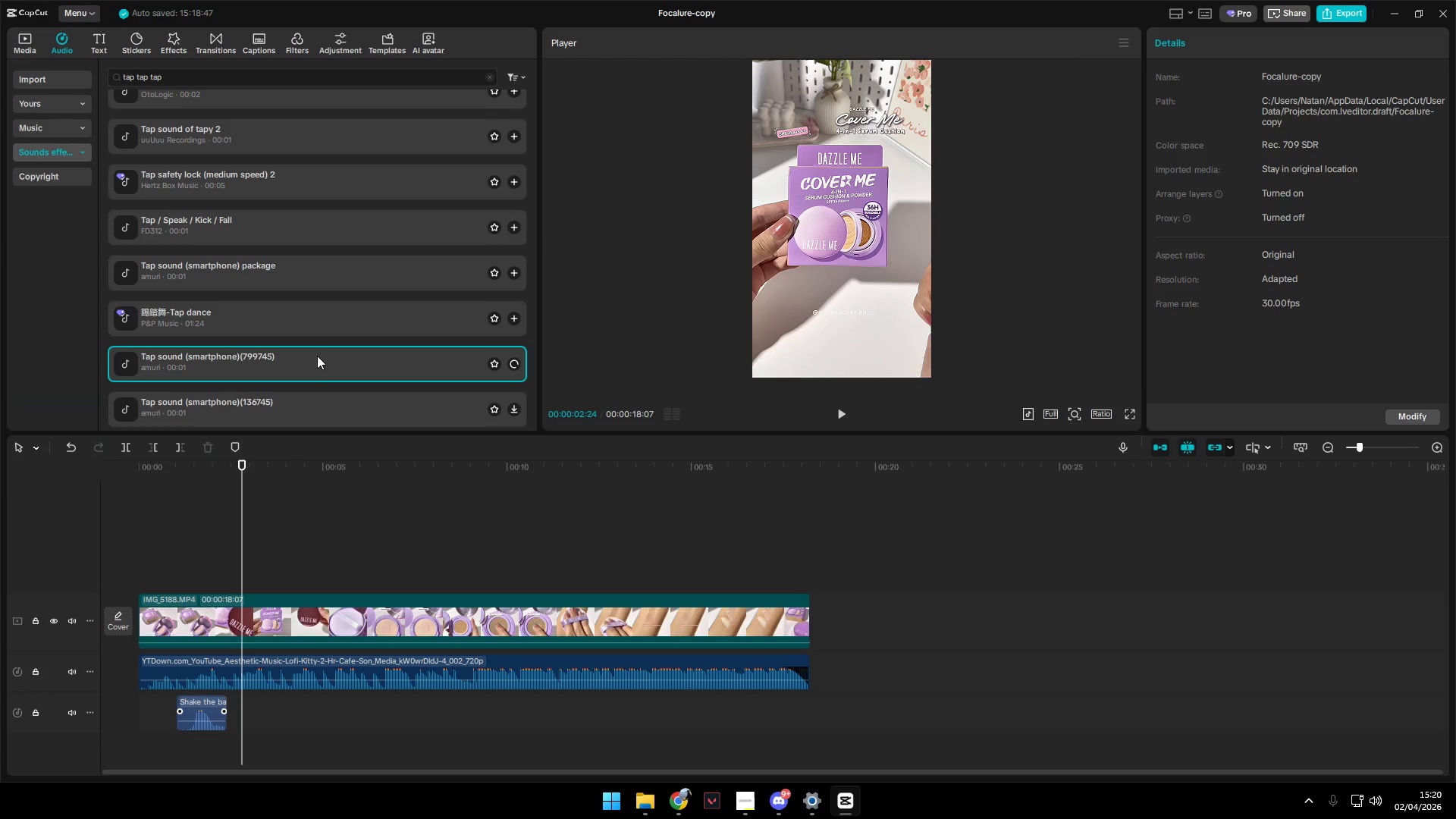 
left_click([300, 334])
 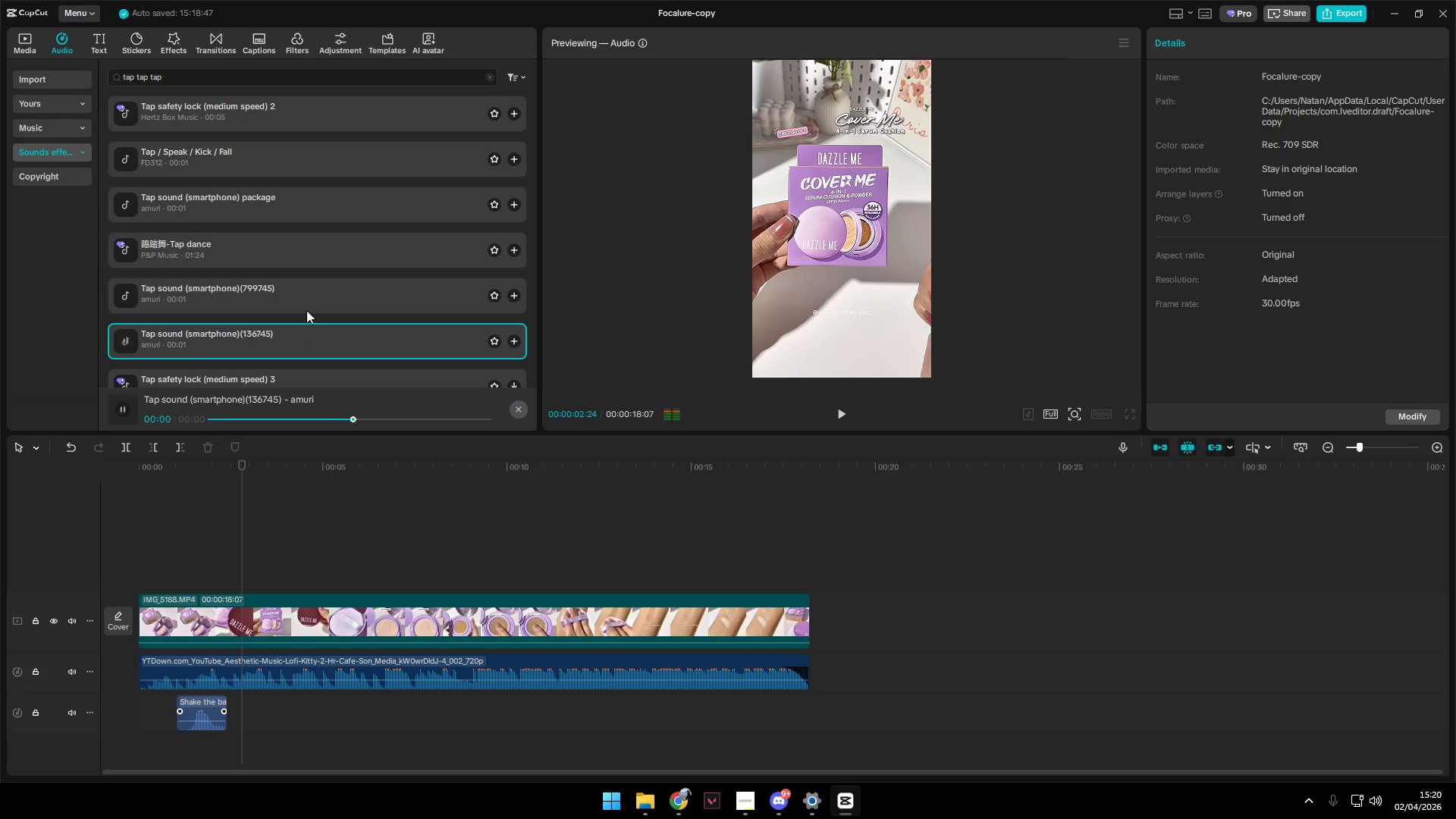 
scroll: coordinate [318, 353], scroll_direction: down, amount: 1.0
 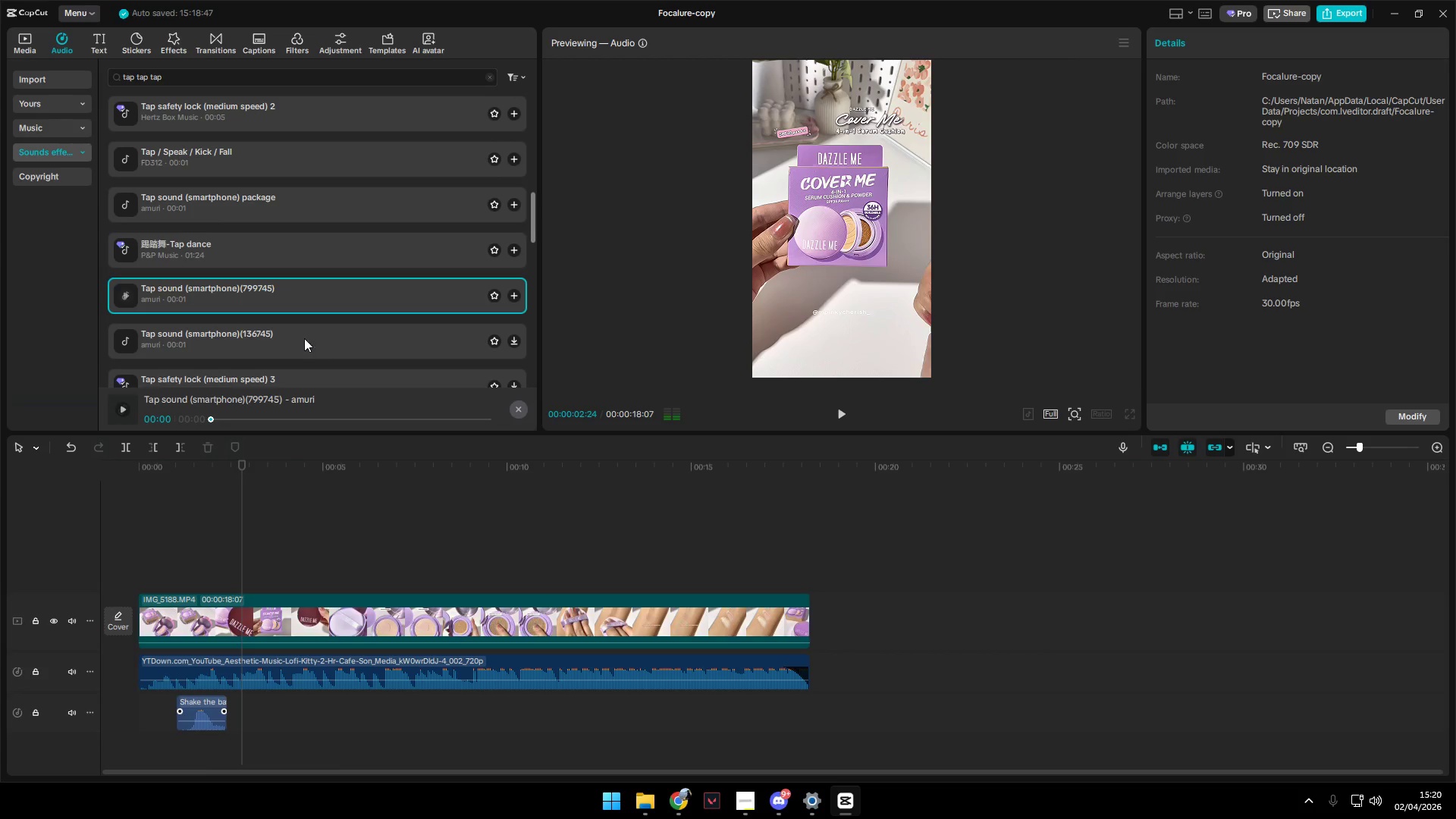 
left_click([307, 291])
 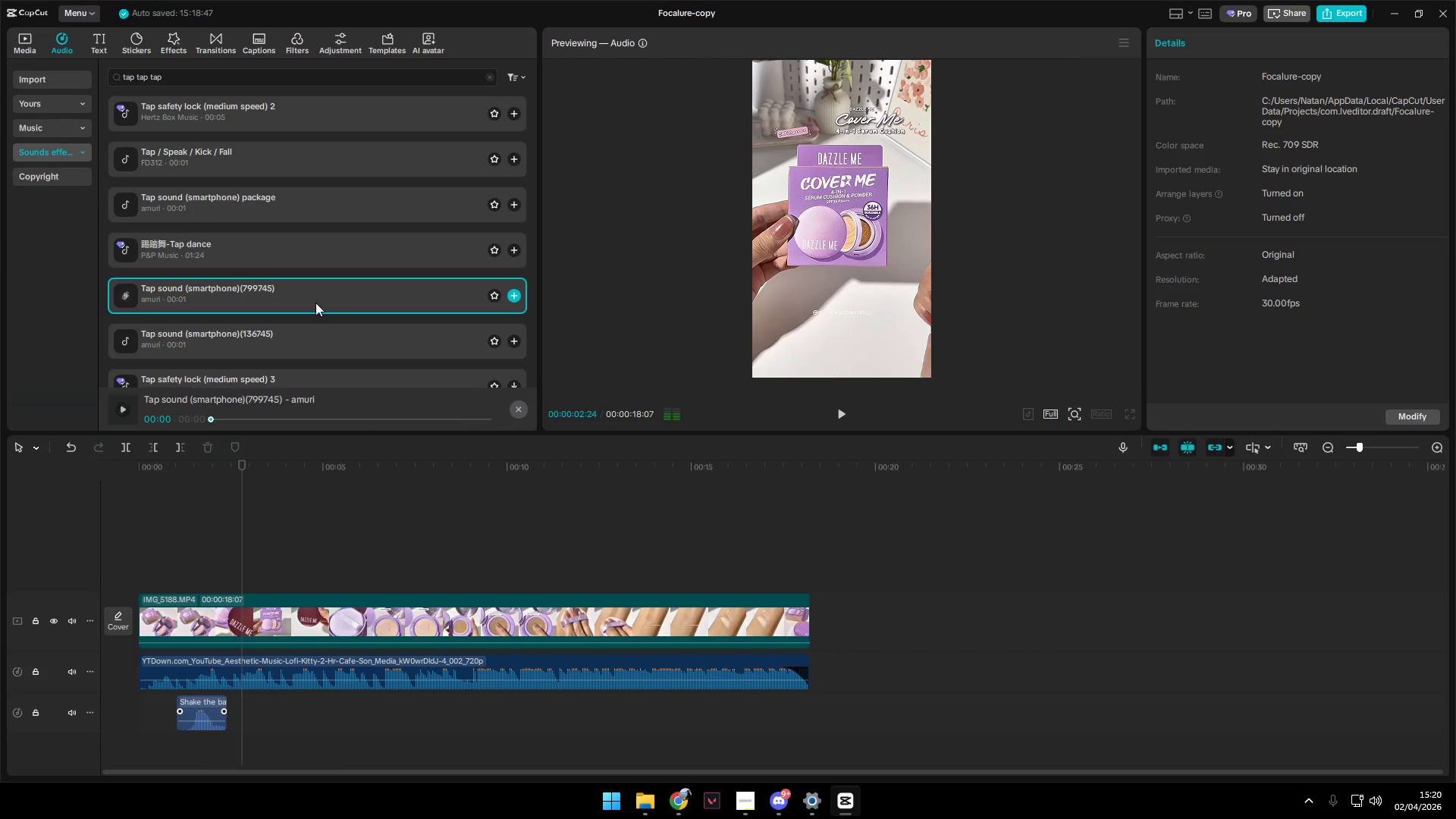 
scroll: coordinate [326, 333], scroll_direction: up, amount: 10.0
 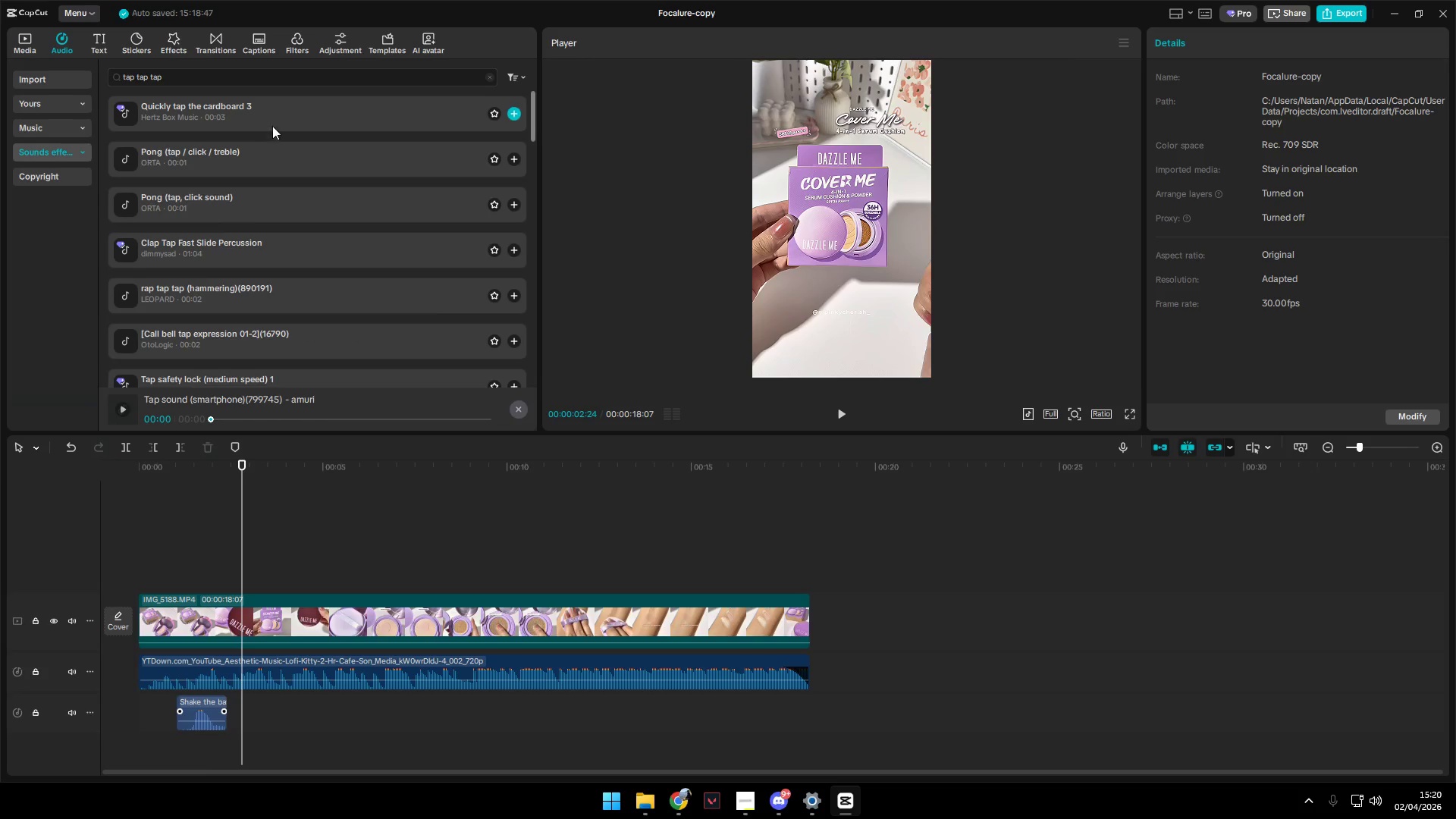 
double_click([276, 113])
 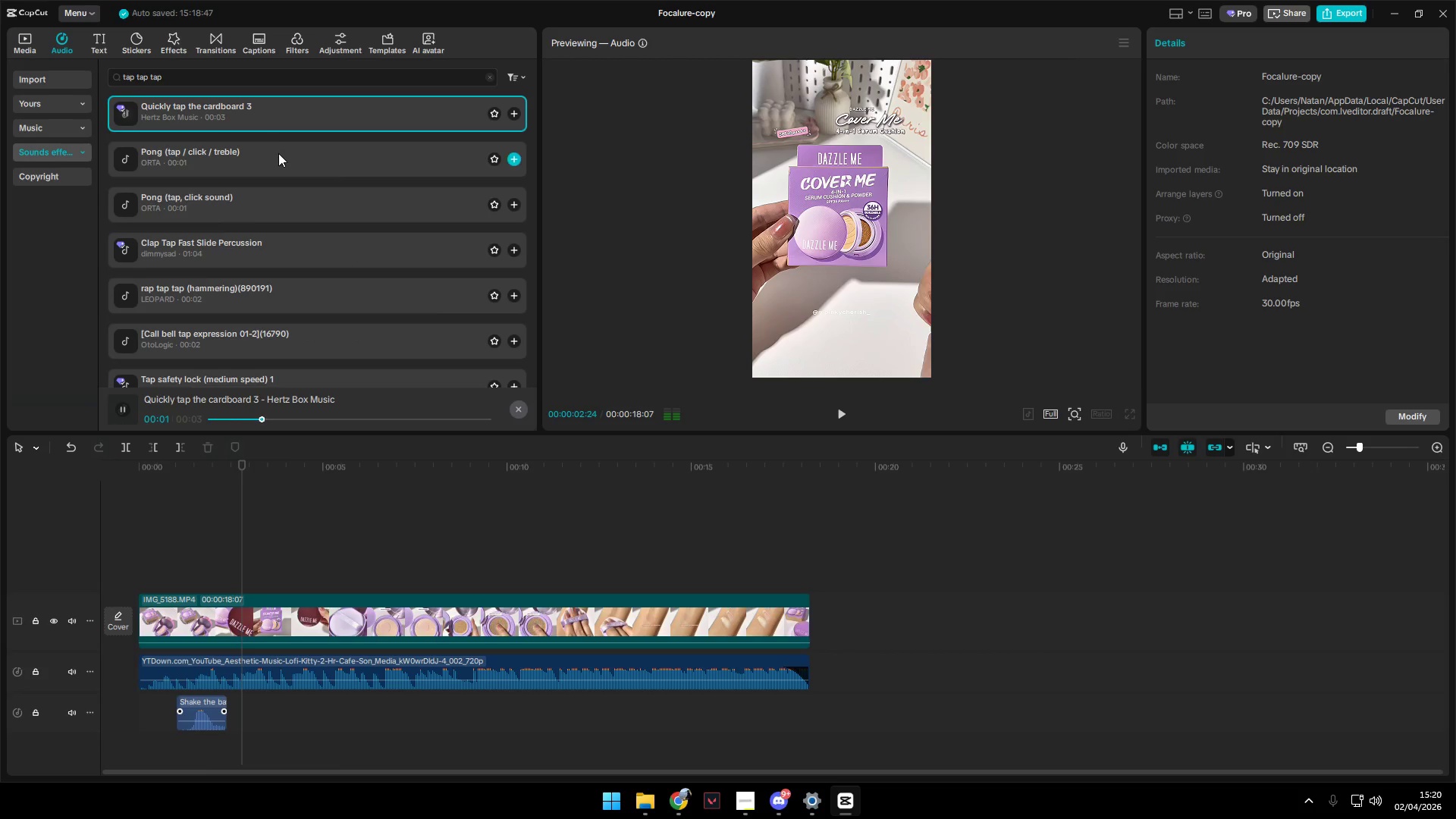 
left_click([281, 158])
 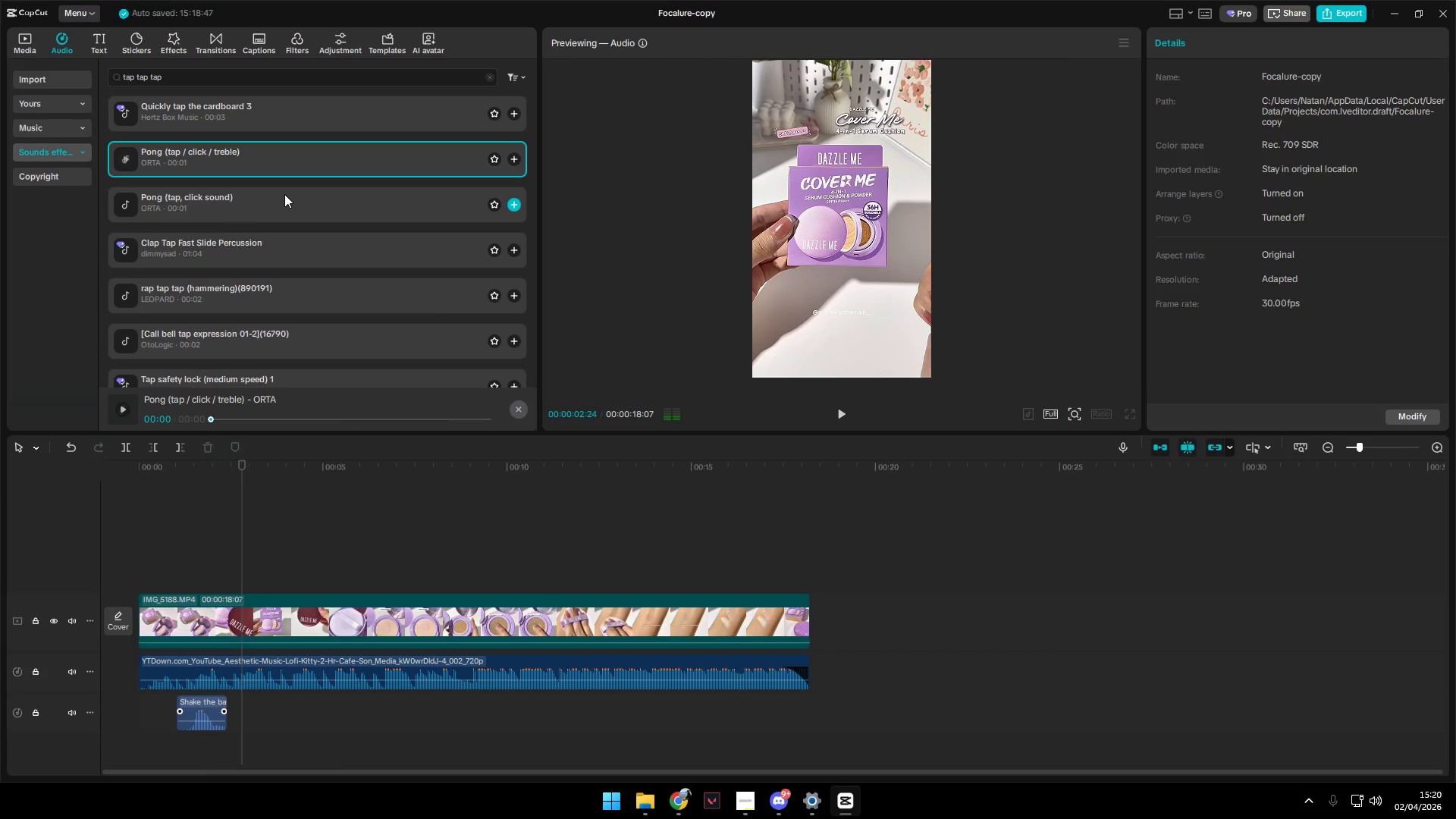 
left_click([279, 201])
 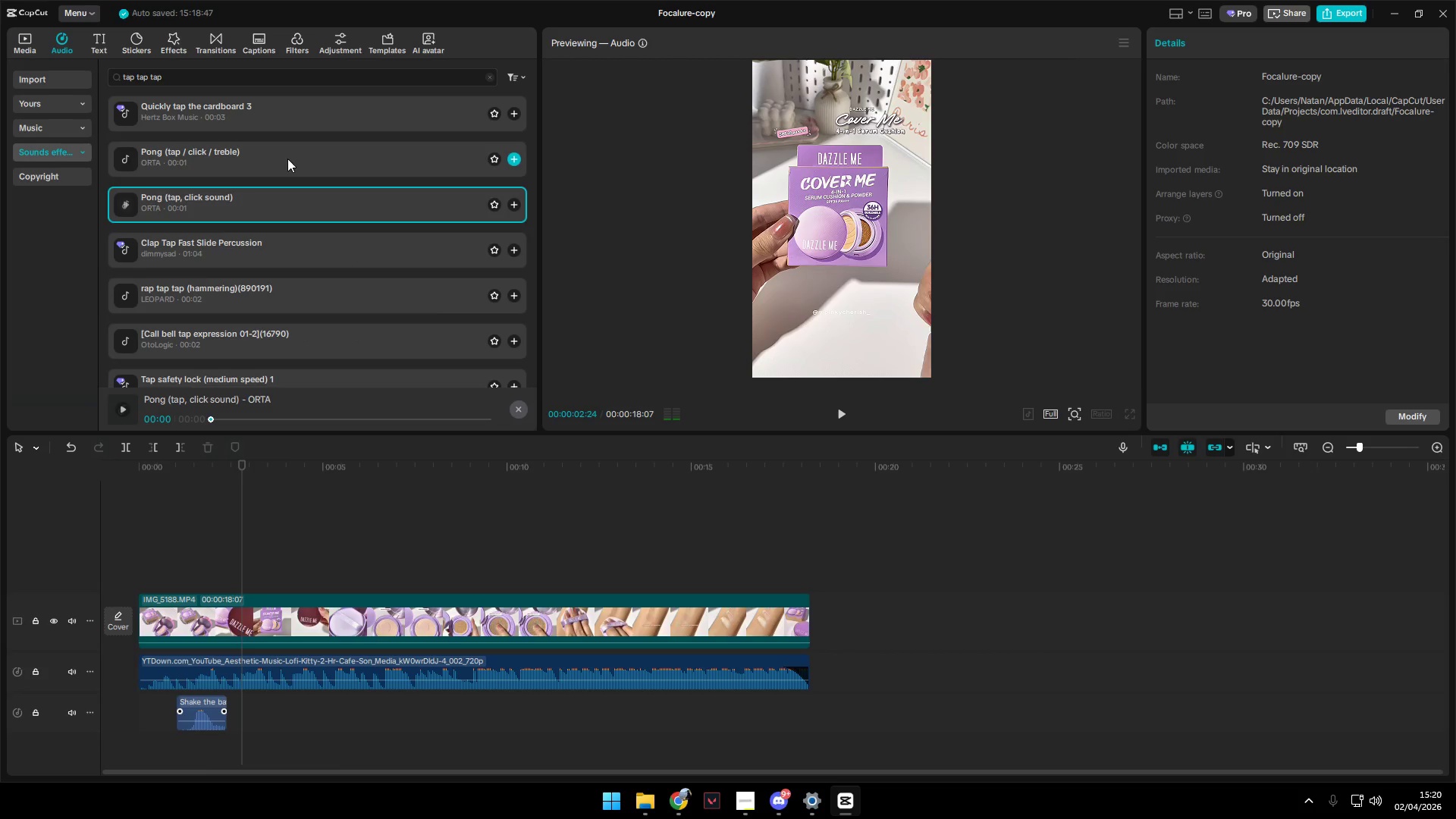 
double_click([276, 240])
 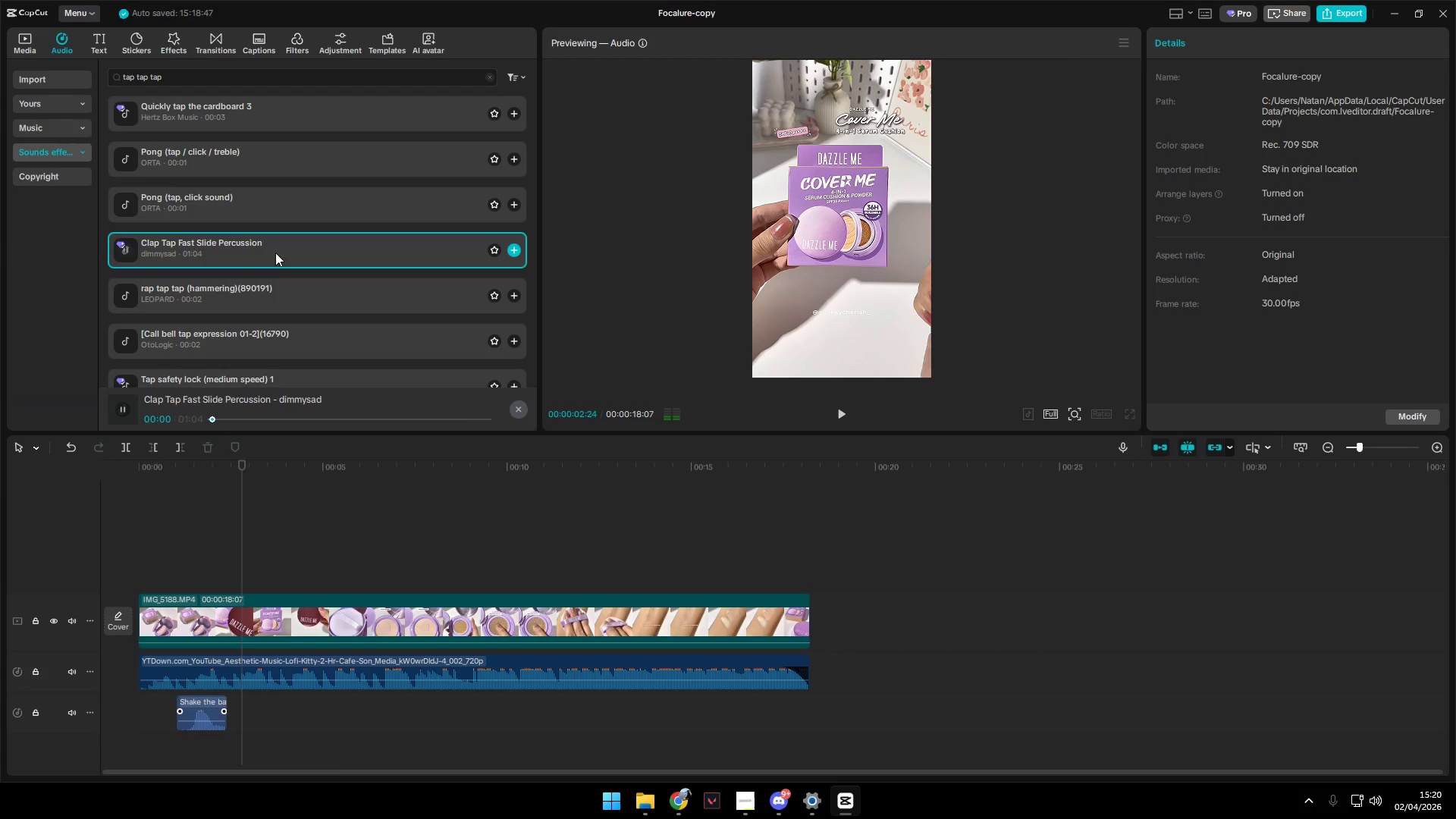 
left_click([270, 285])
 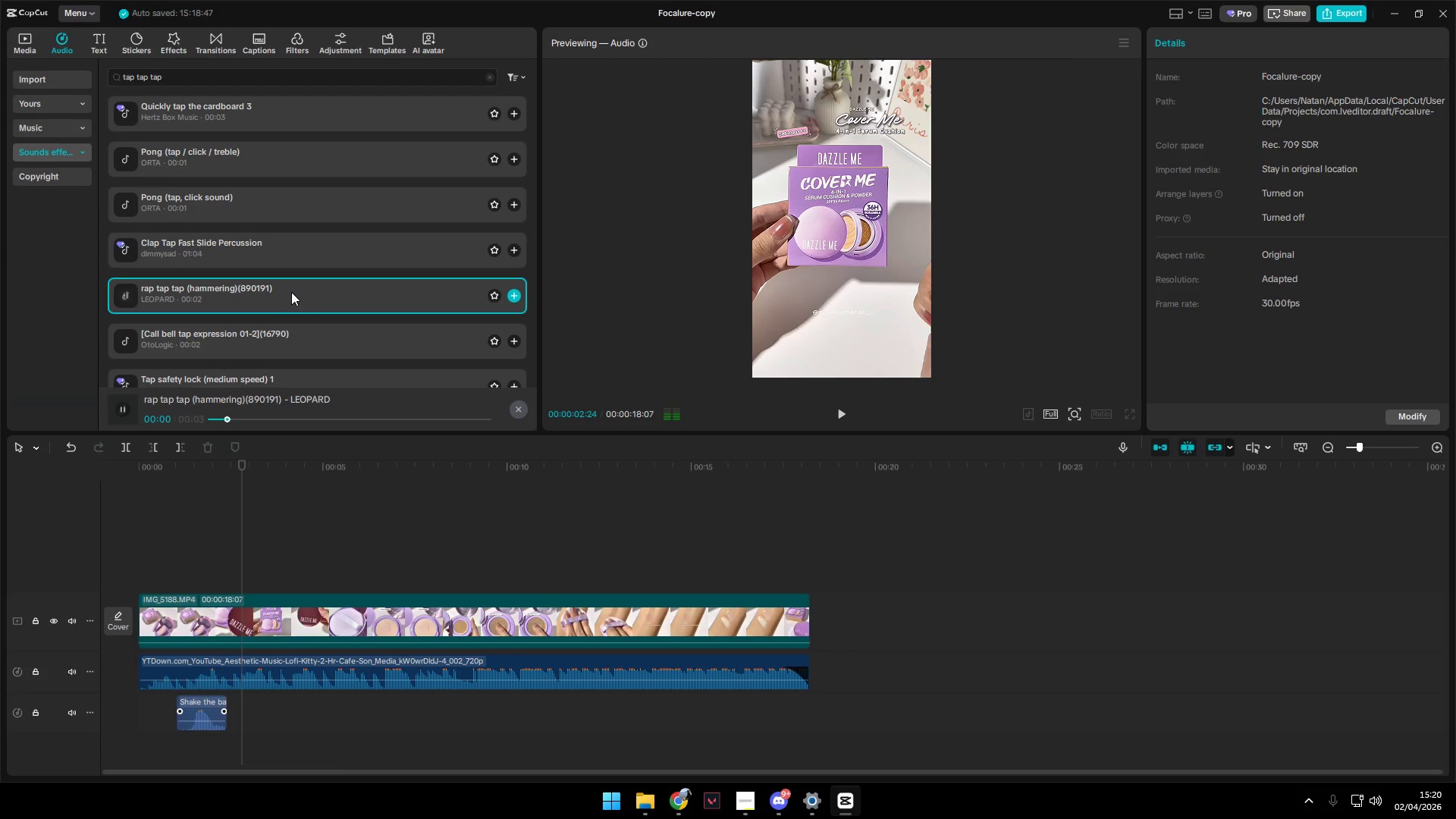 
scroll: coordinate [295, 295], scroll_direction: down, amount: 1.0
 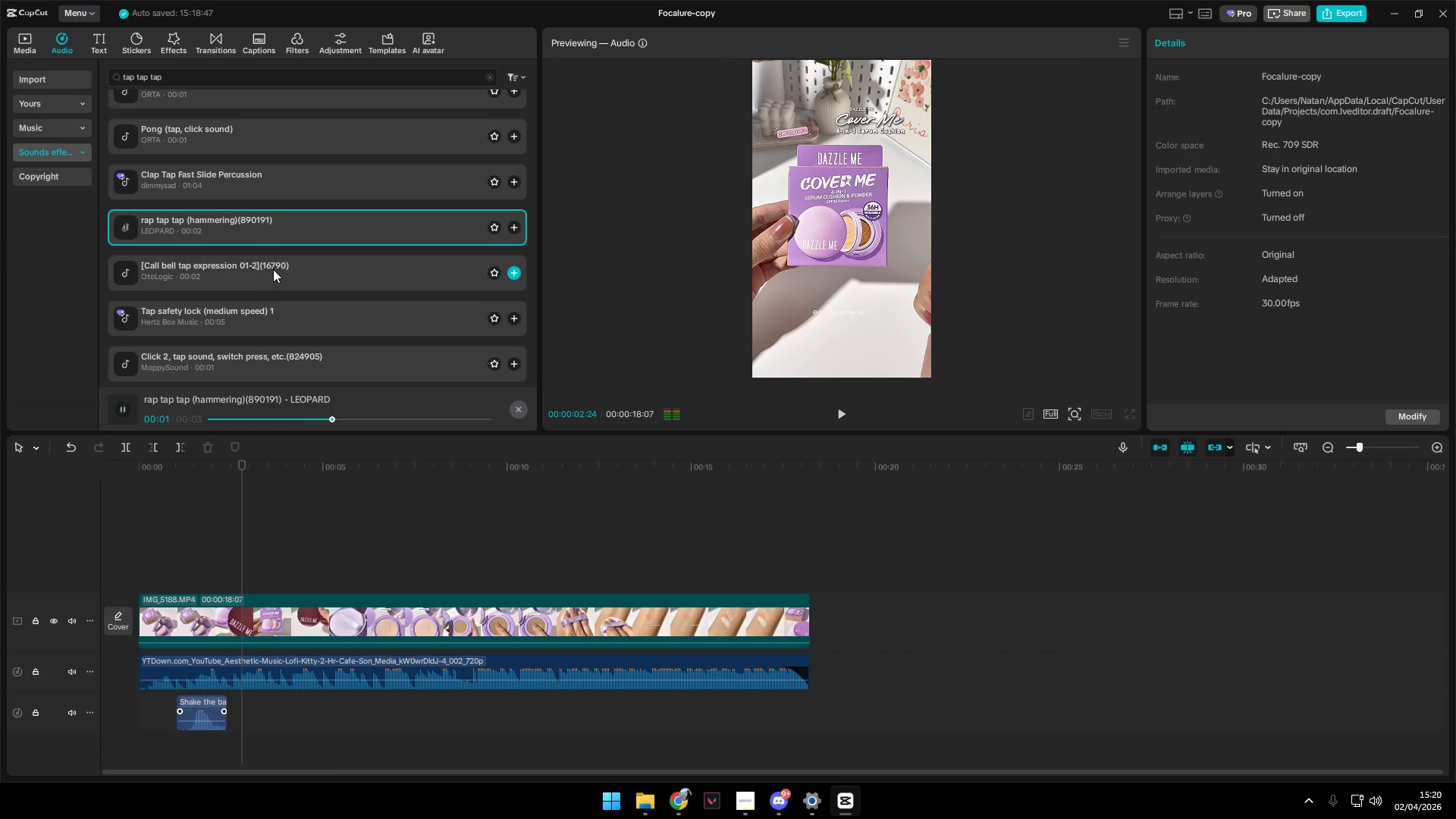 
left_click([270, 273])
 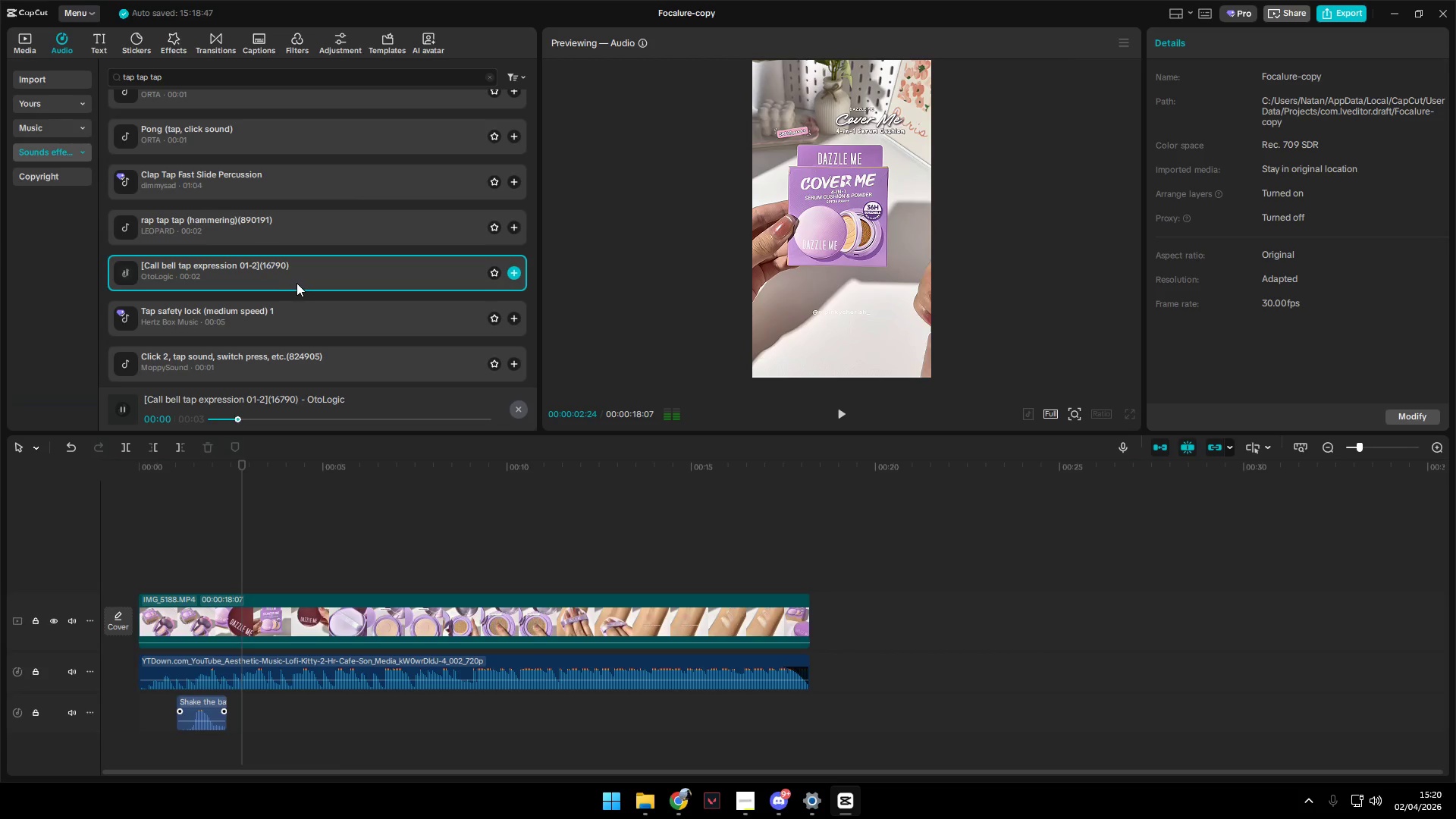 
left_click([271, 248])
 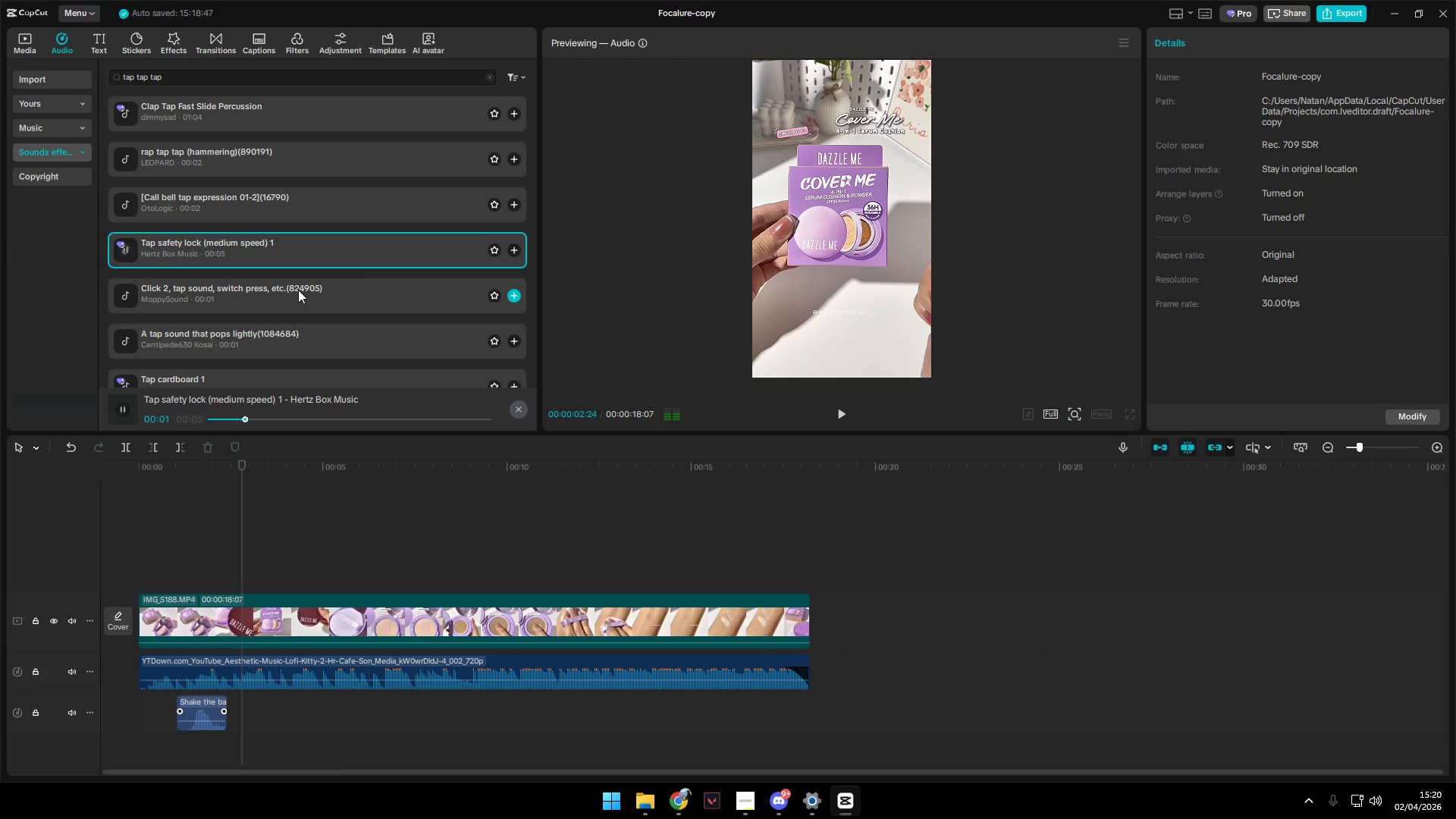 
scroll: coordinate [297, 283], scroll_direction: down, amount: 1.0
 